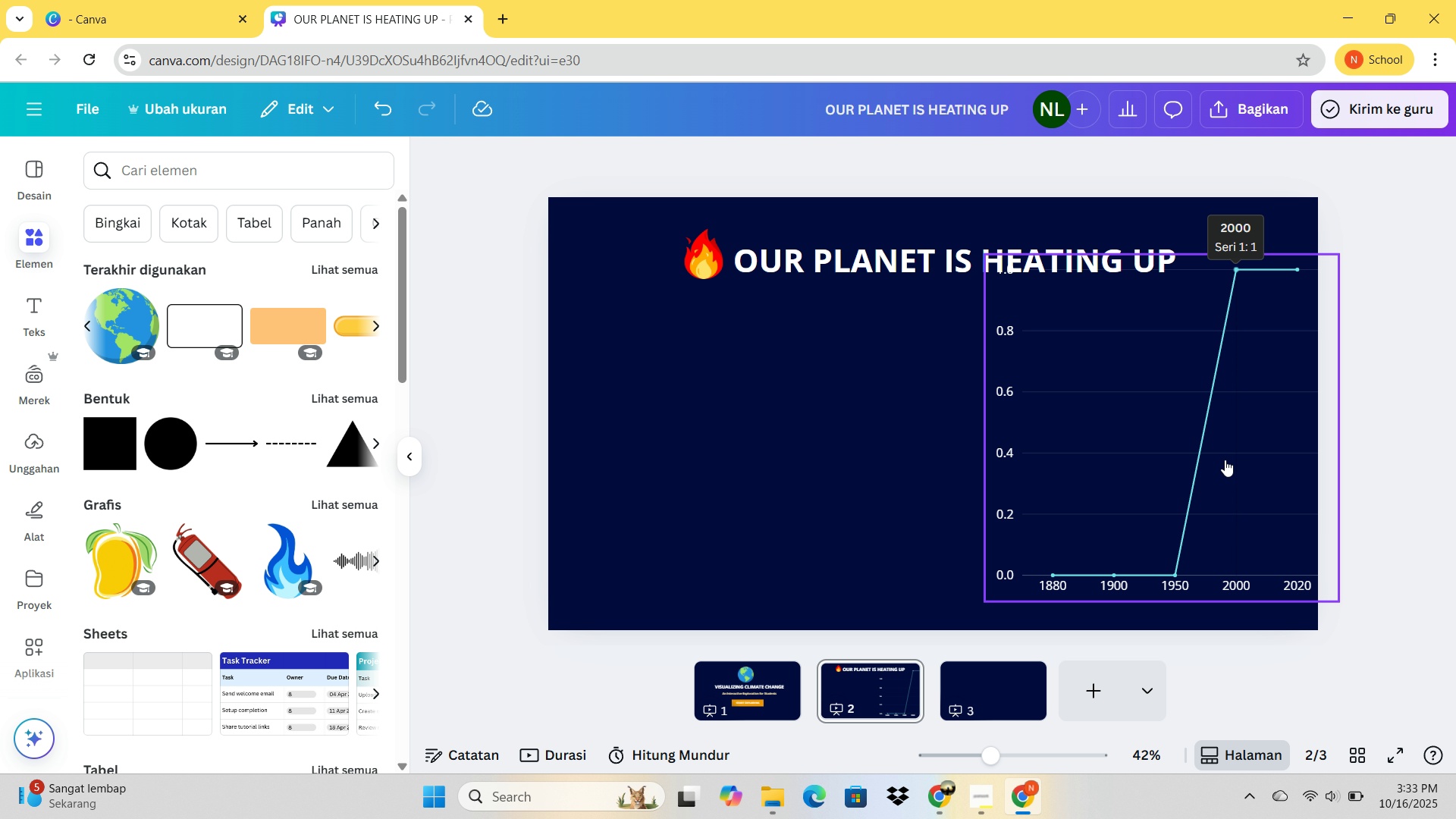 
left_click_drag(start_coordinate=[1225, 460], to_coordinate=[989, 471])
 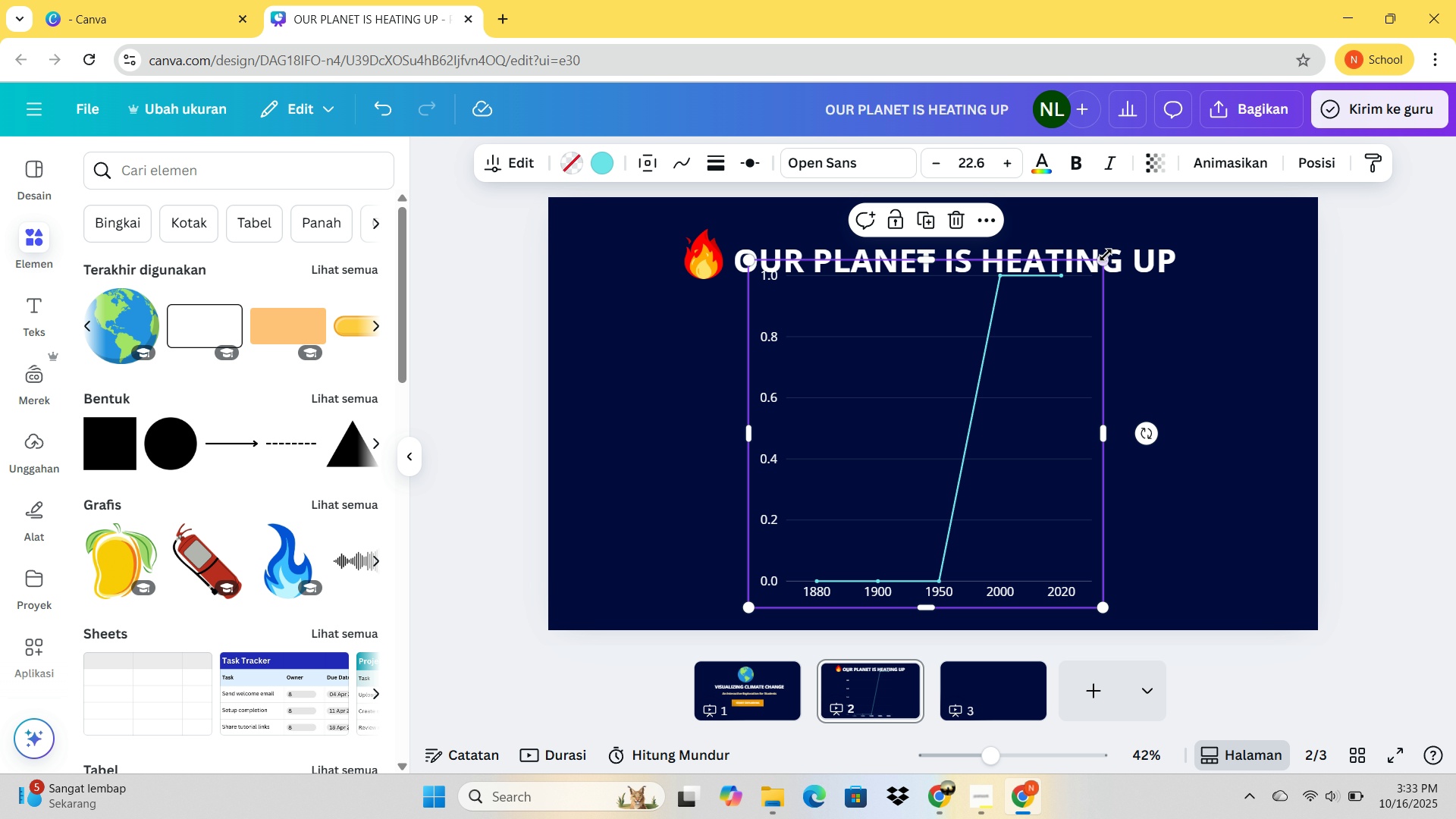 
left_click_drag(start_coordinate=[1103, 255], to_coordinate=[1101, 262])
 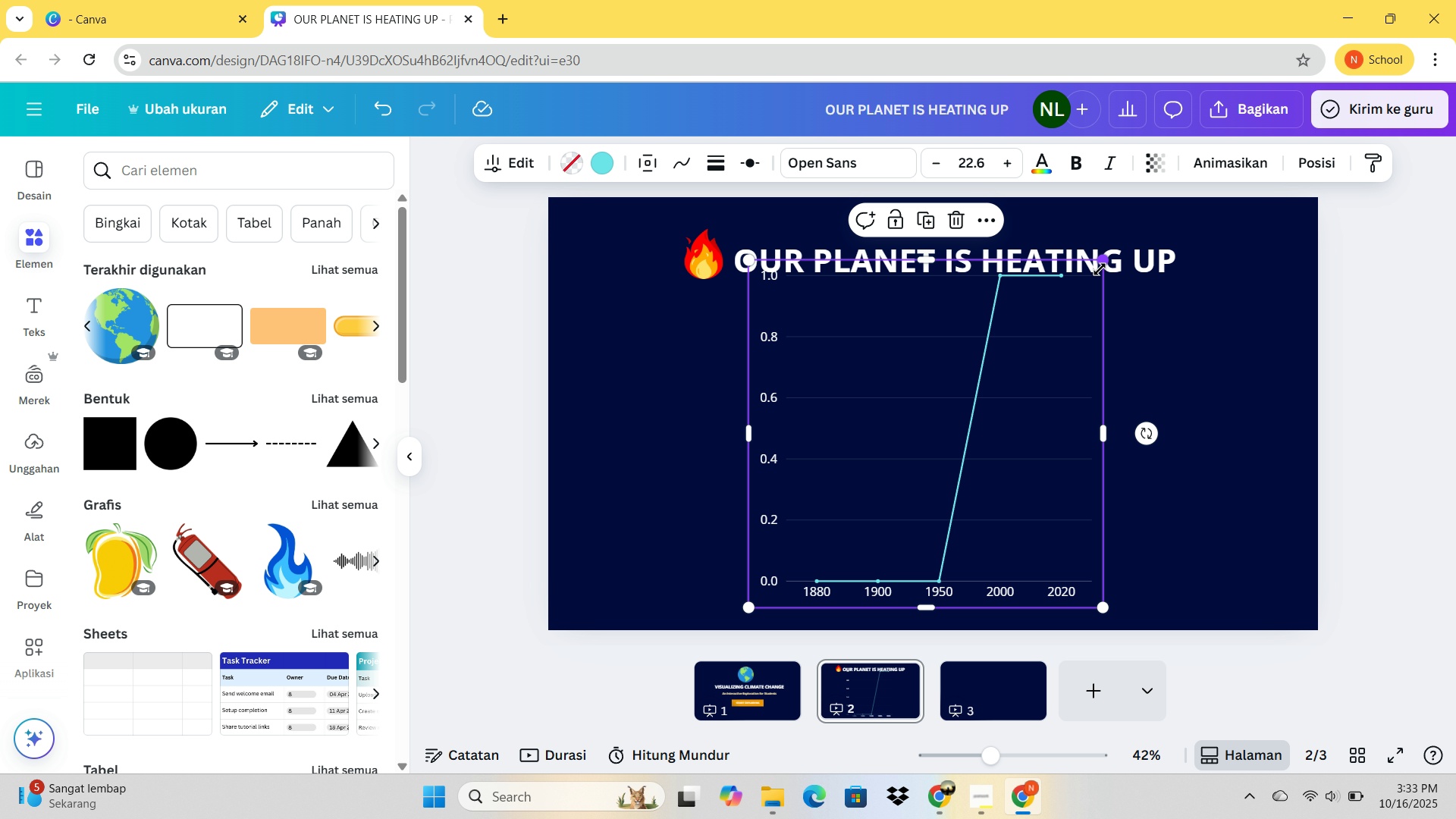 
left_click_drag(start_coordinate=[1100, 265], to_coordinate=[1082, 331])
 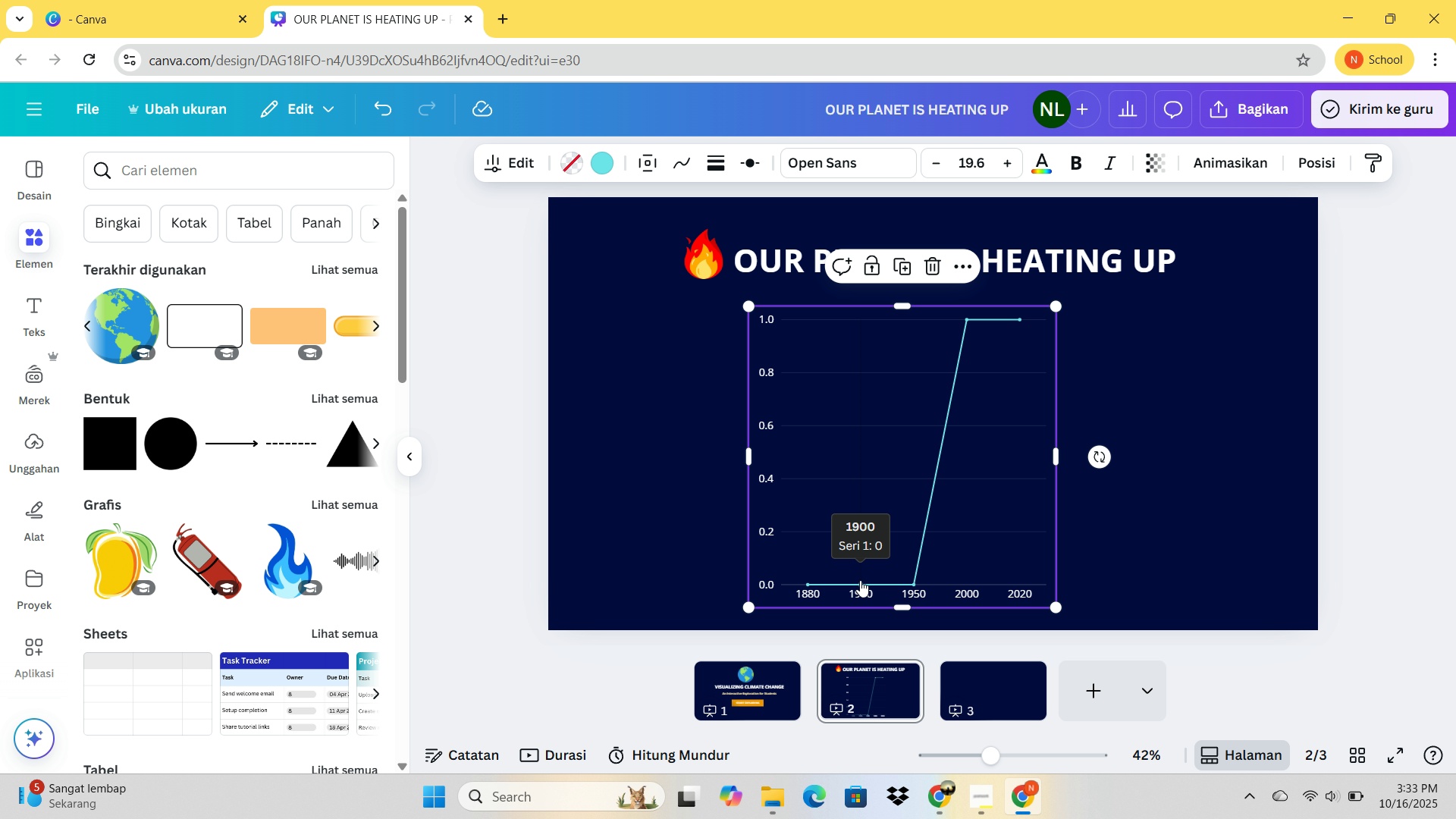 
left_click_drag(start_coordinate=[861, 581], to_coordinate=[865, 570])
 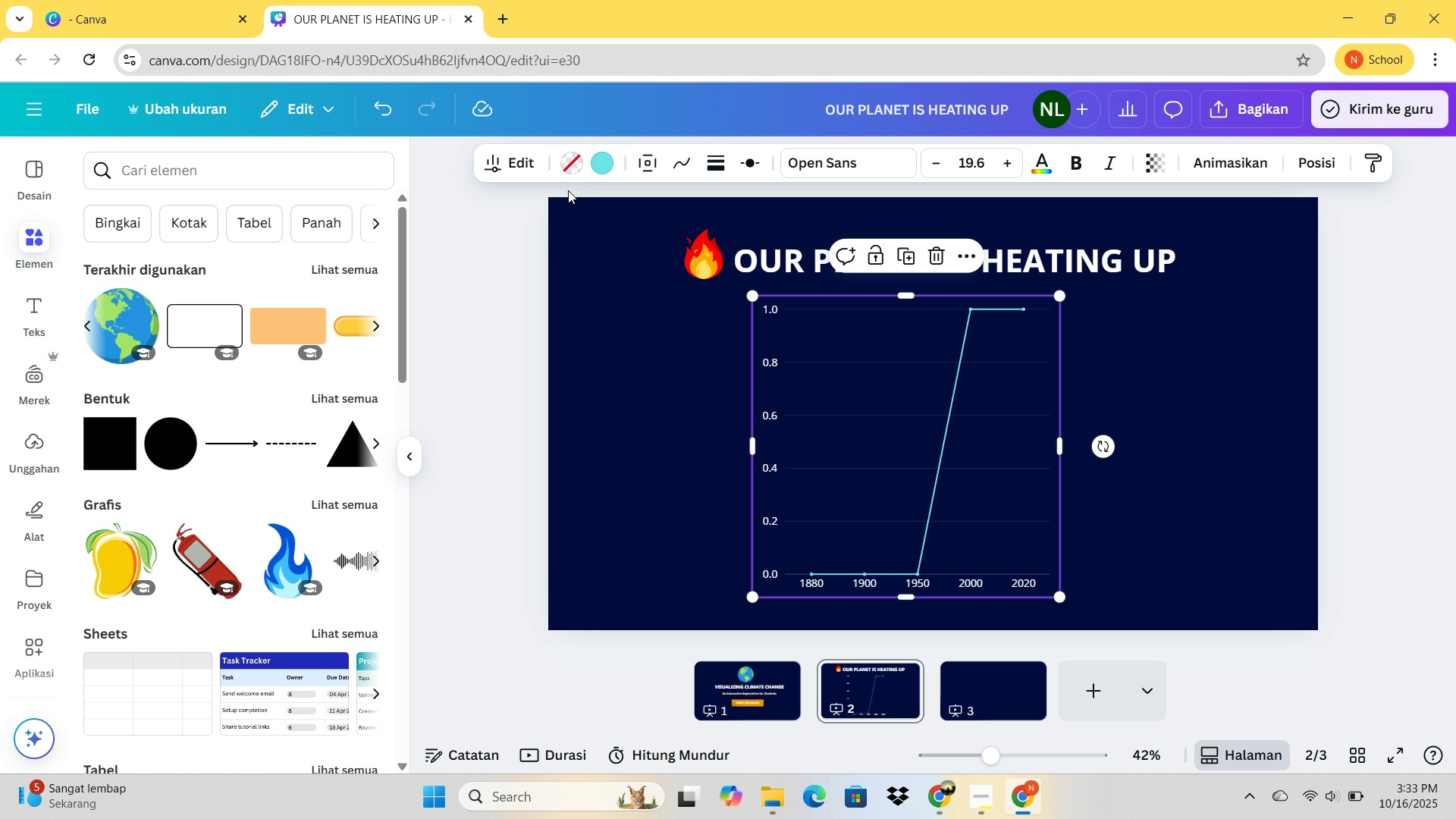 
left_click([509, 167])
 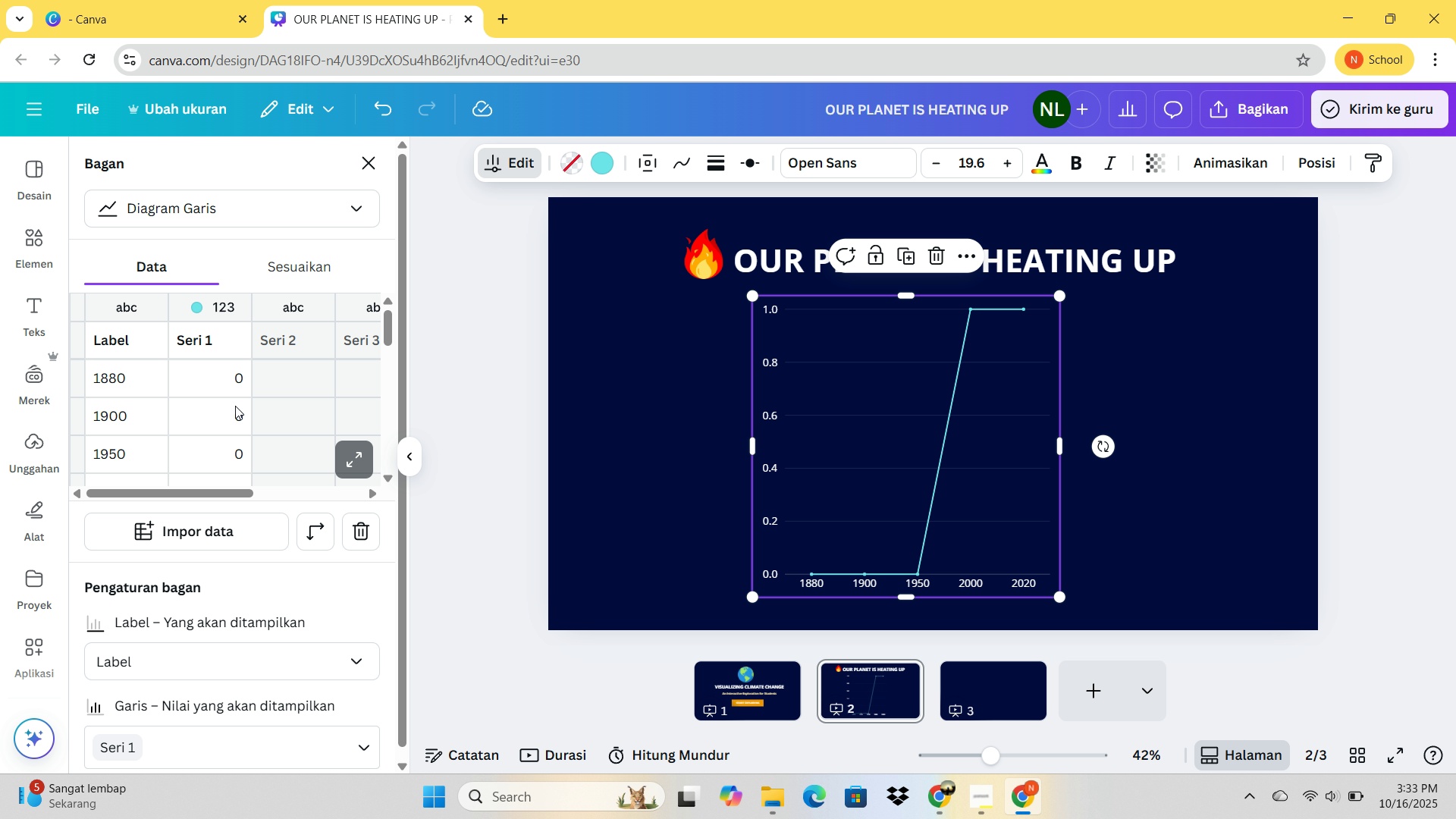 
double_click([236, 415])
 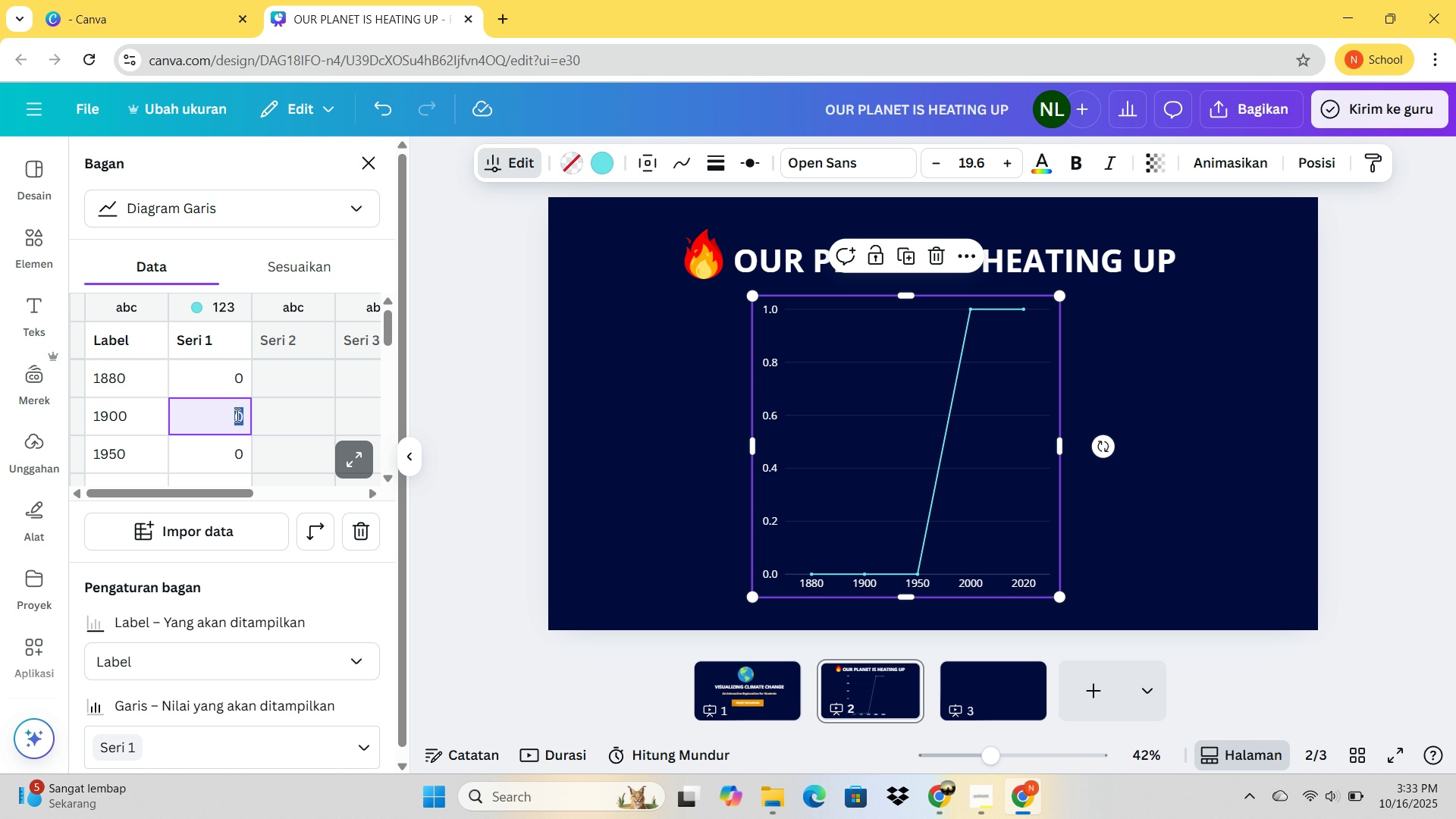 
triple_click([236, 415])
 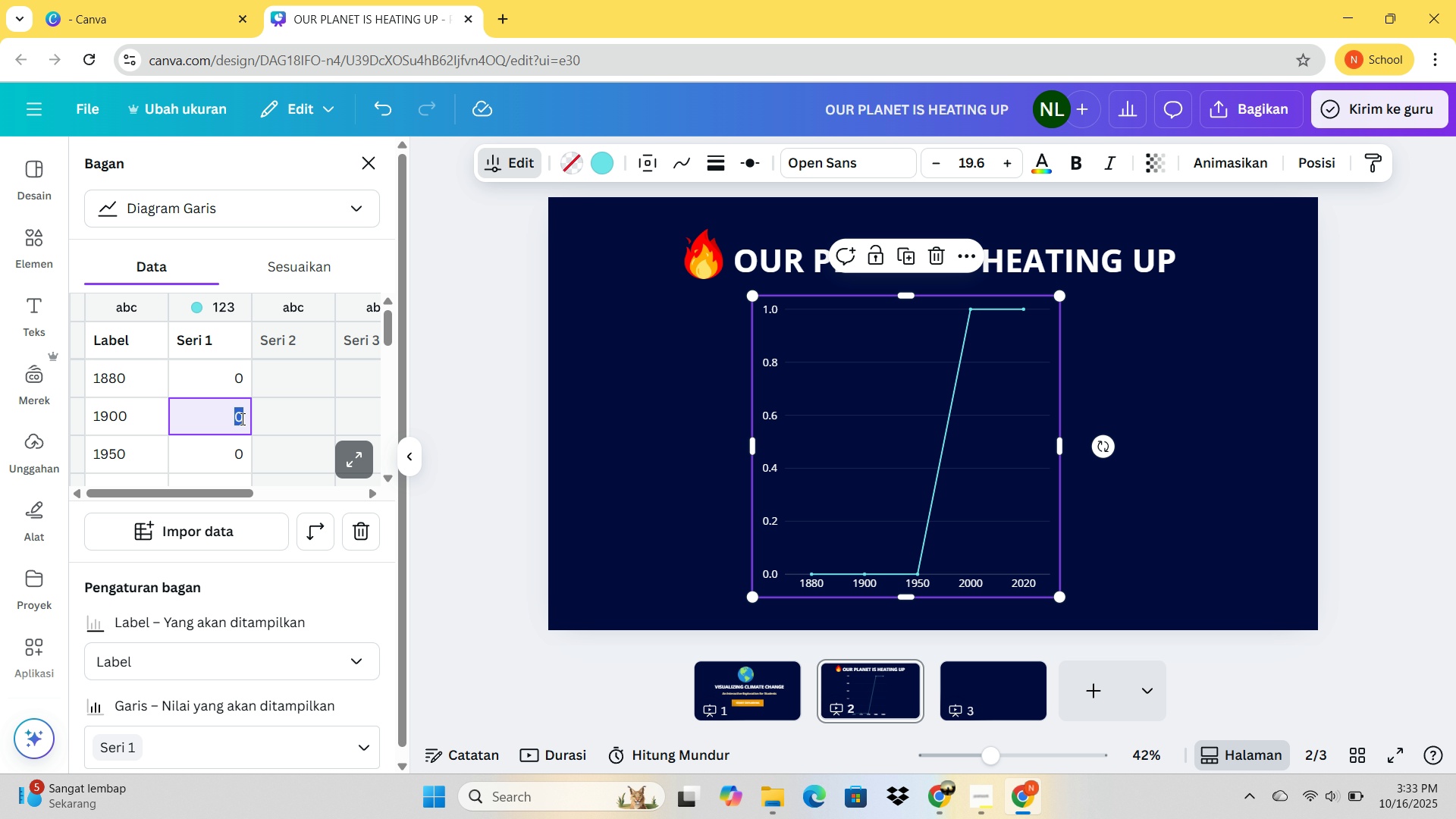 
key(0)
 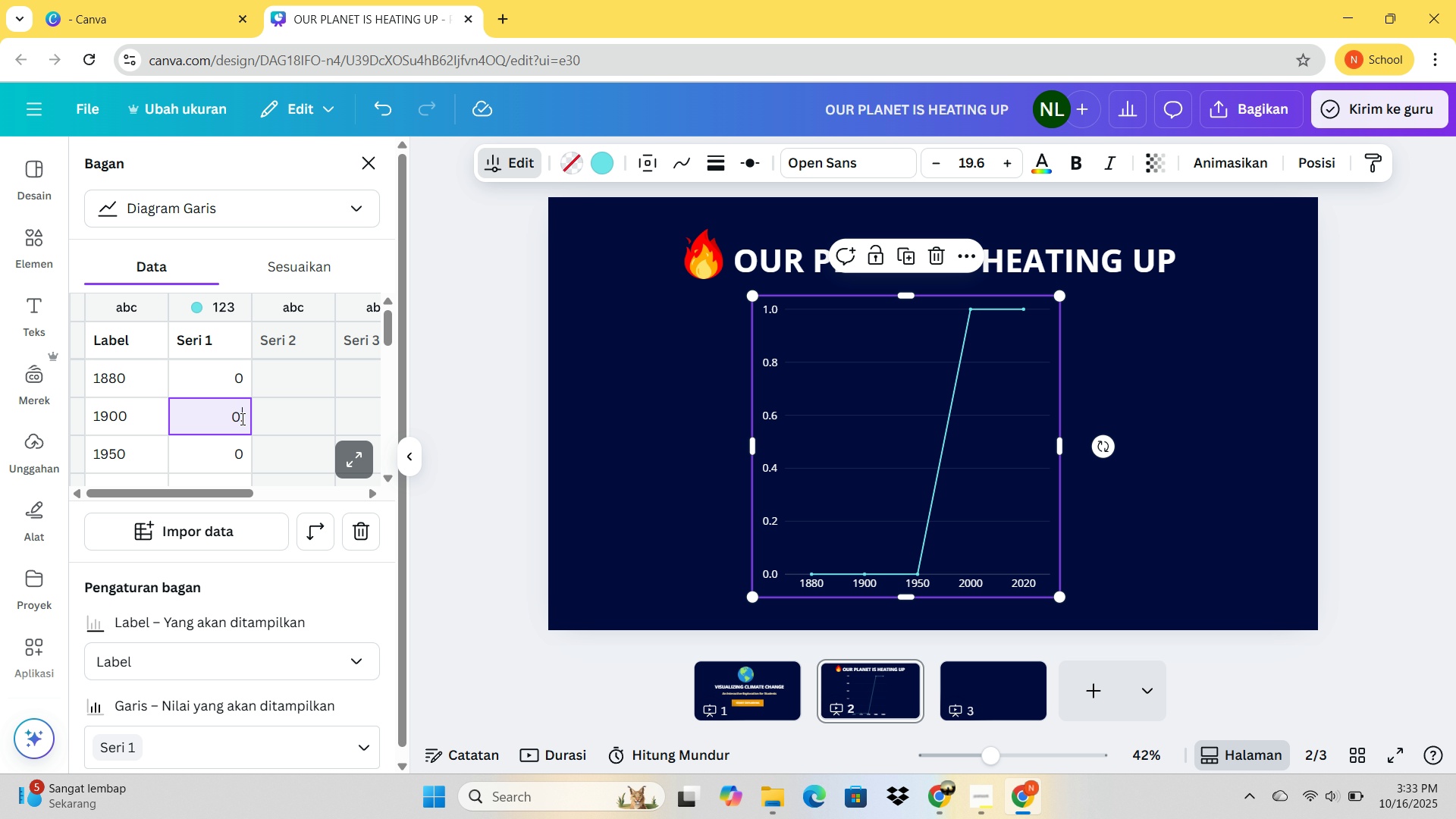 
key(Period)
 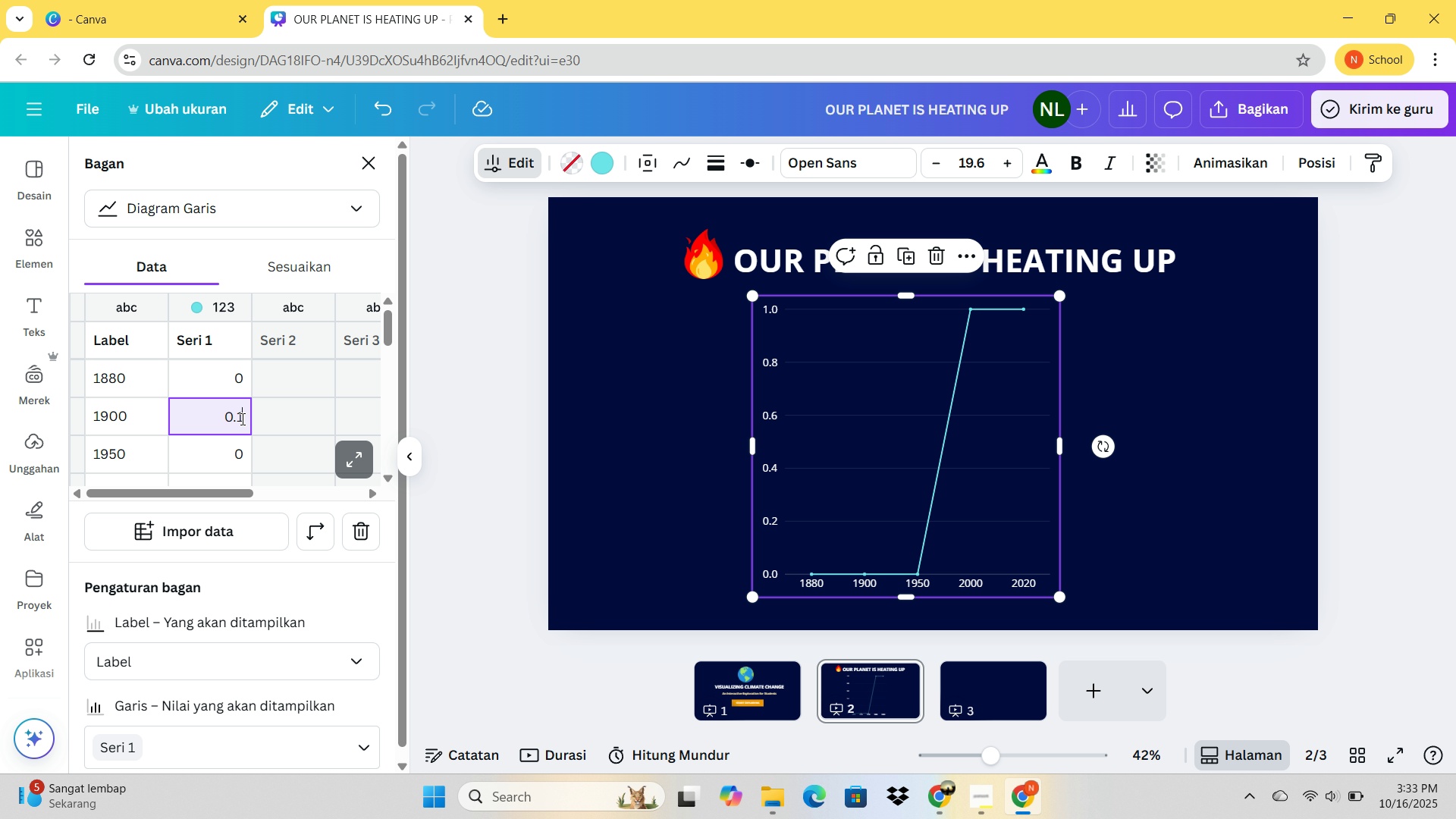 
key(1)
 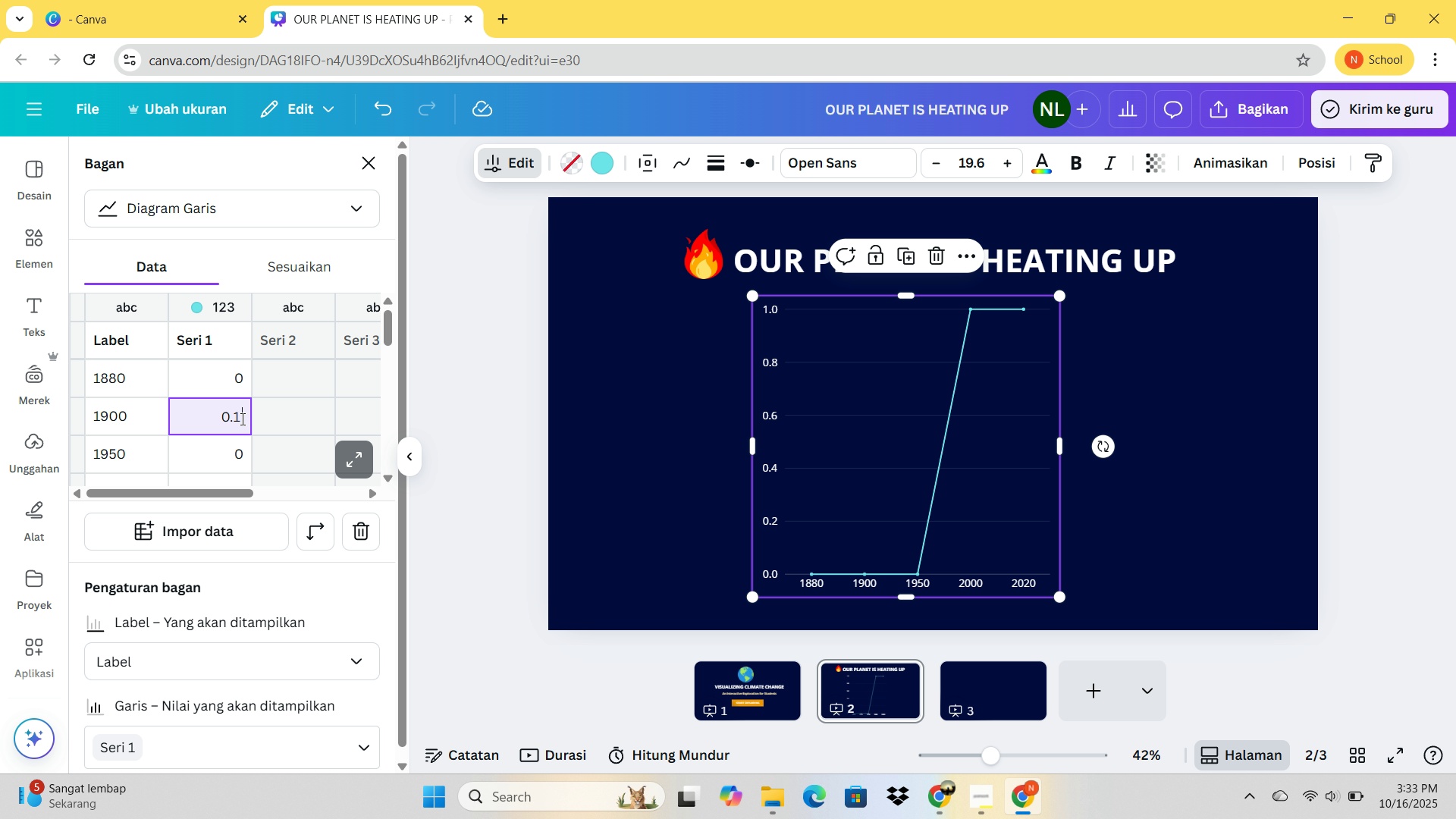 
key(Space)
 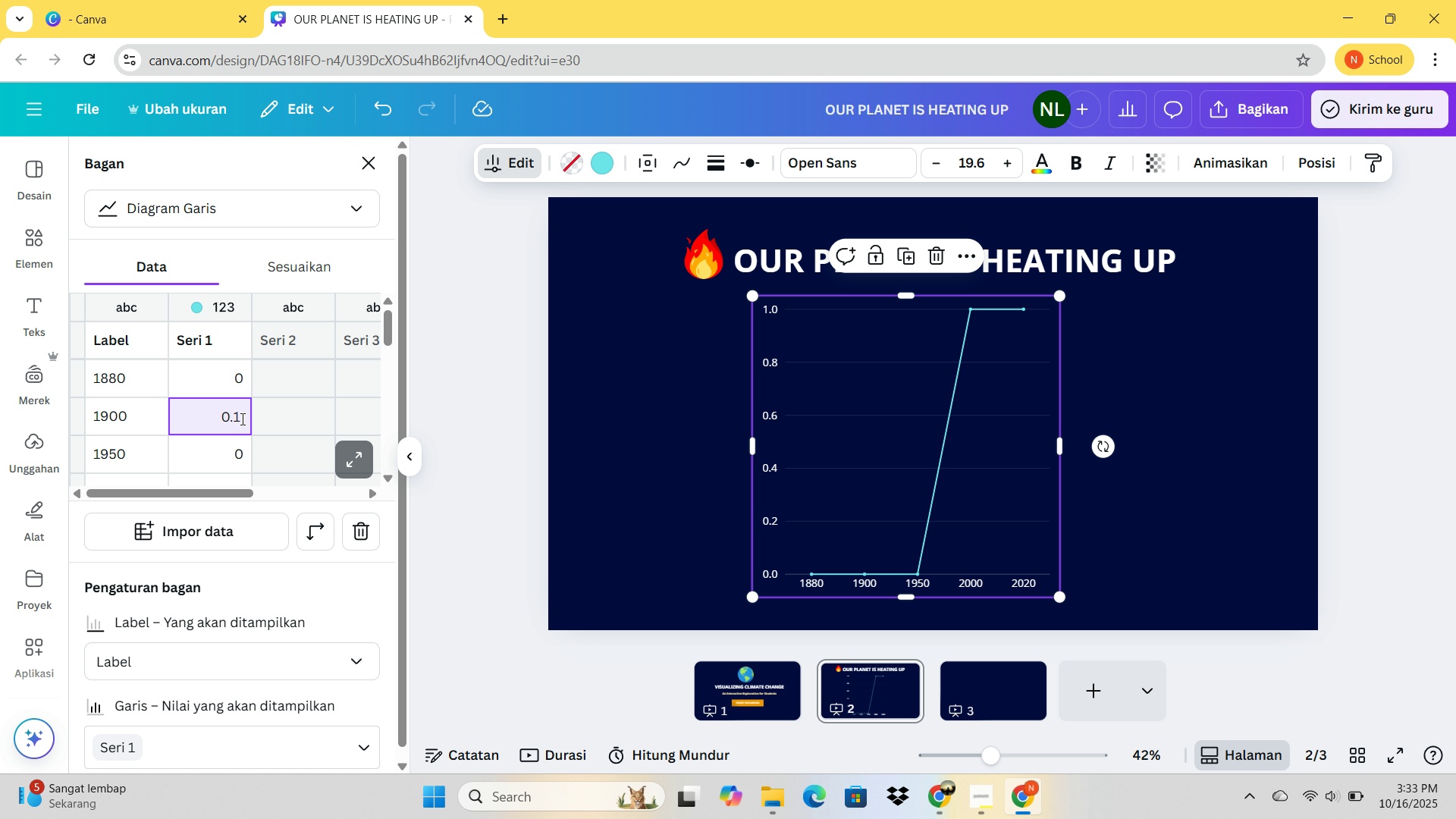 
key(Backspace)
 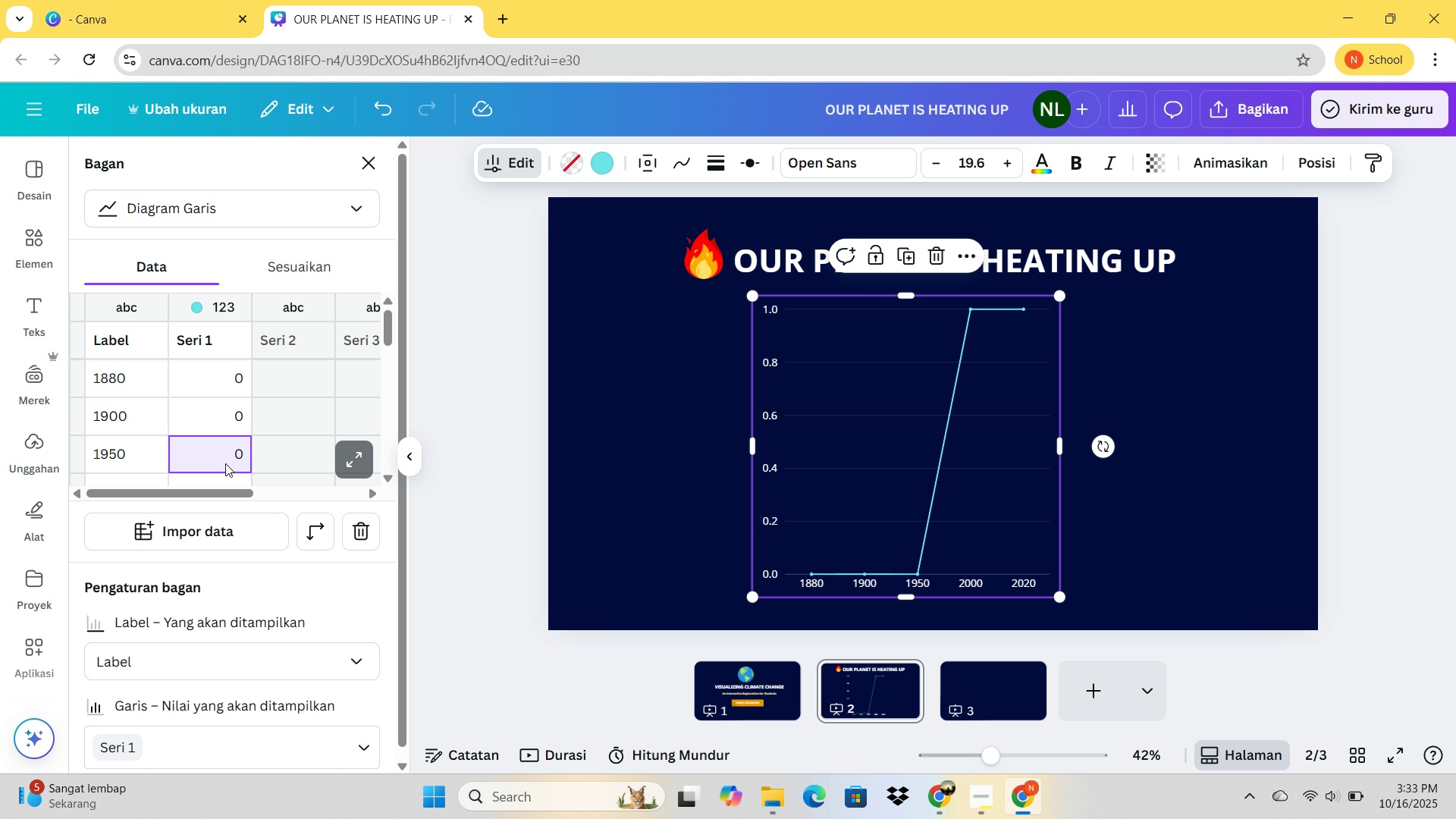 
left_click([225, 463])
 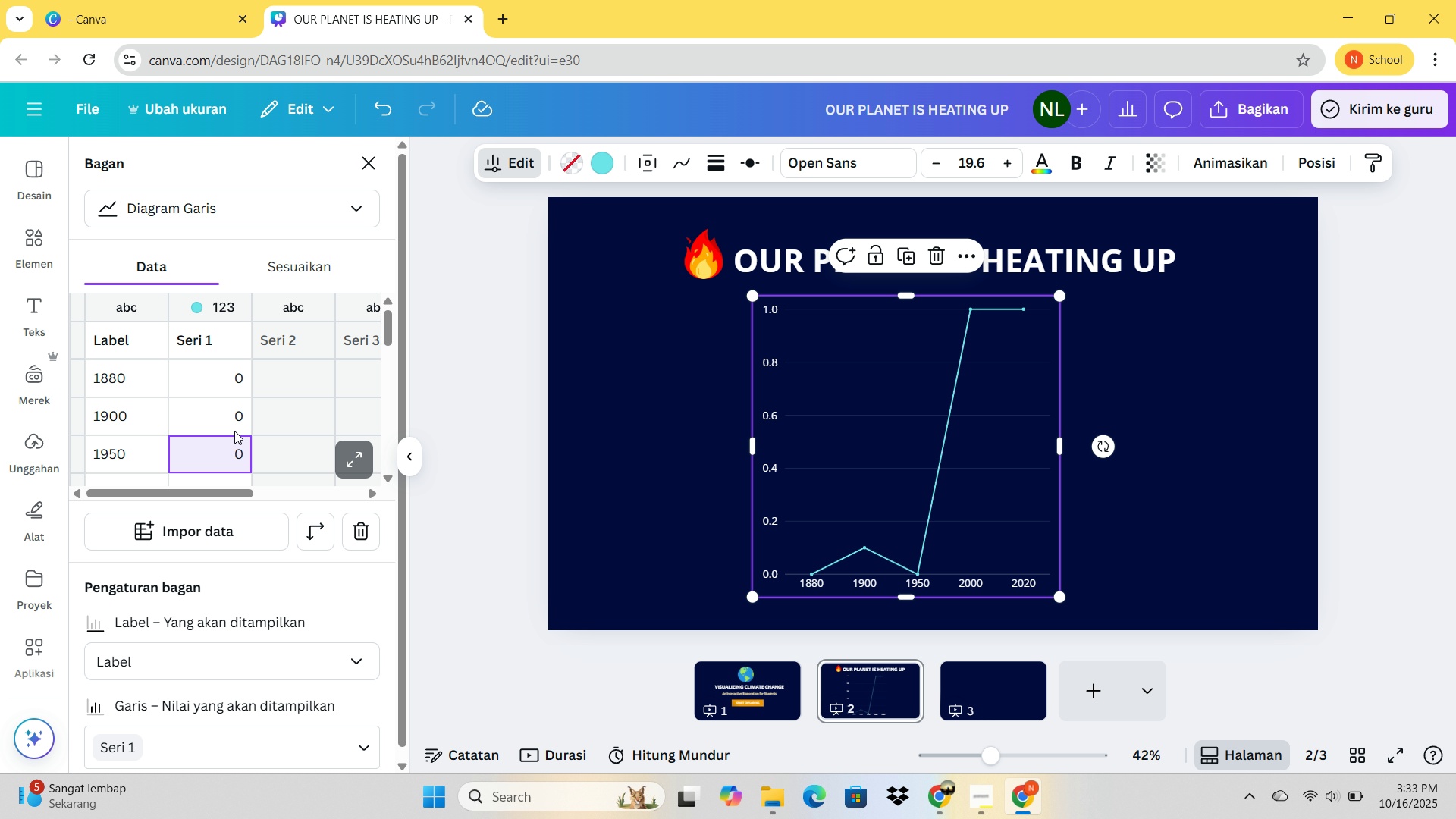 
key(0)
 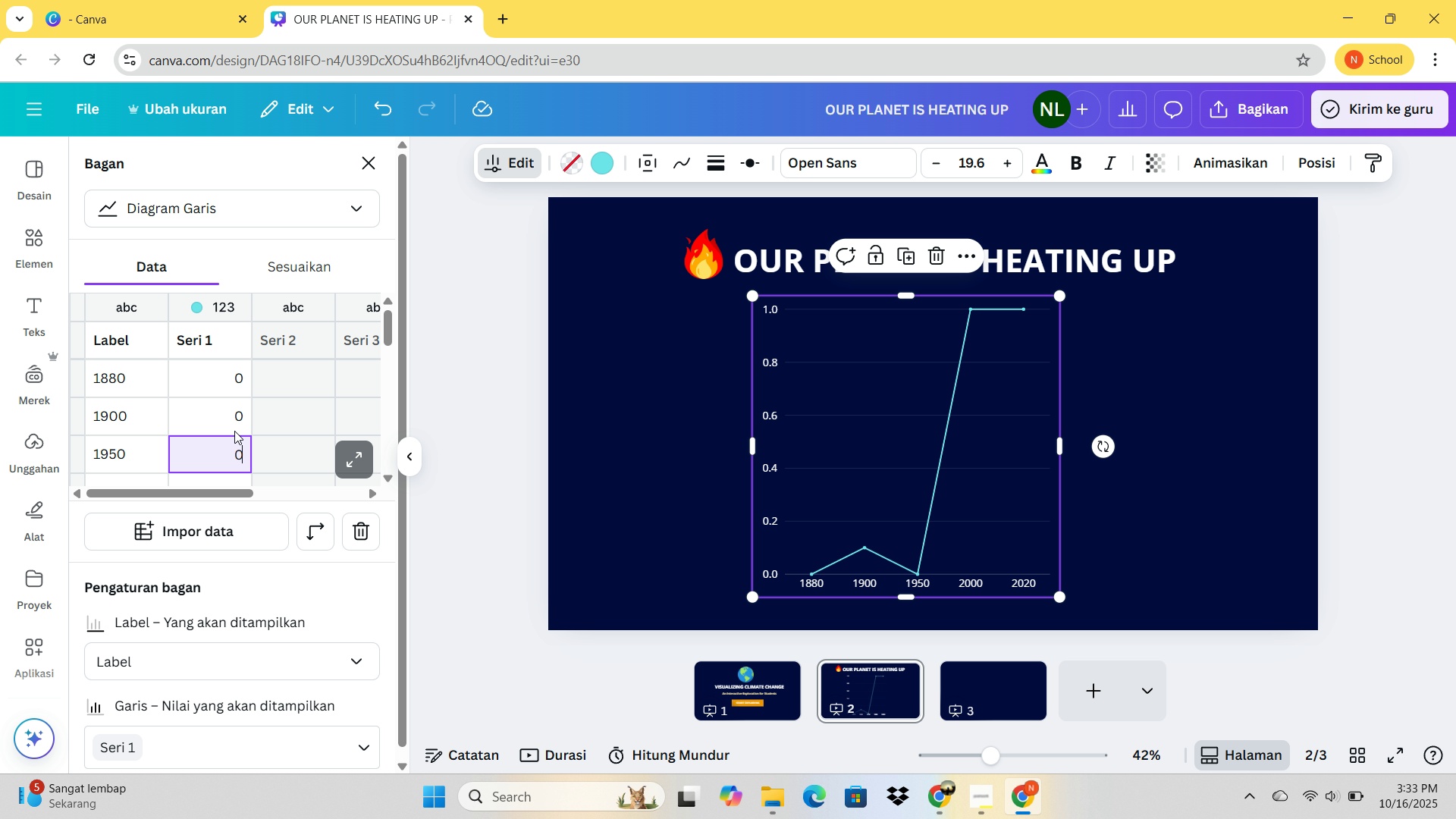 
key(Period)
 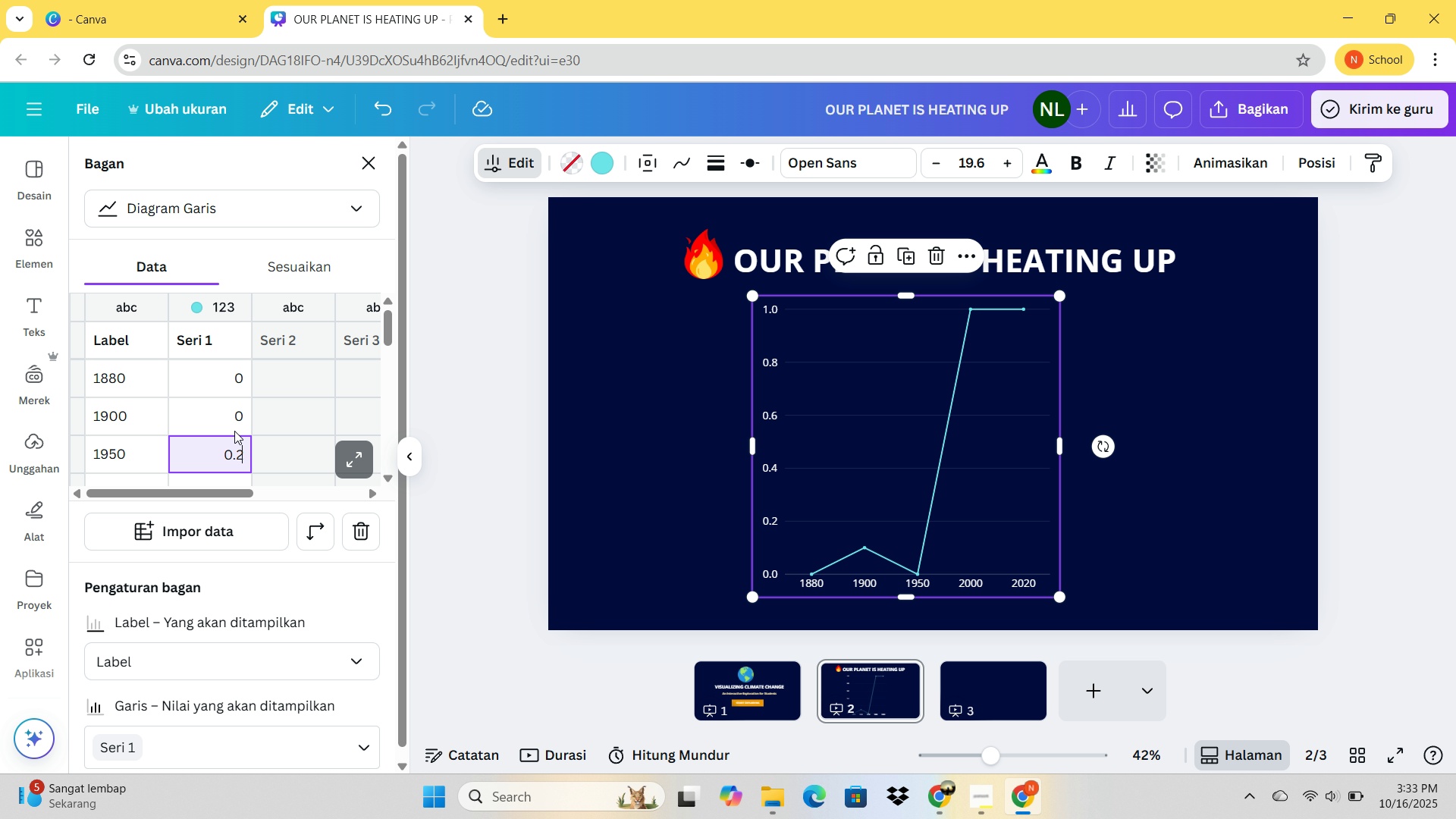 
key(2)
 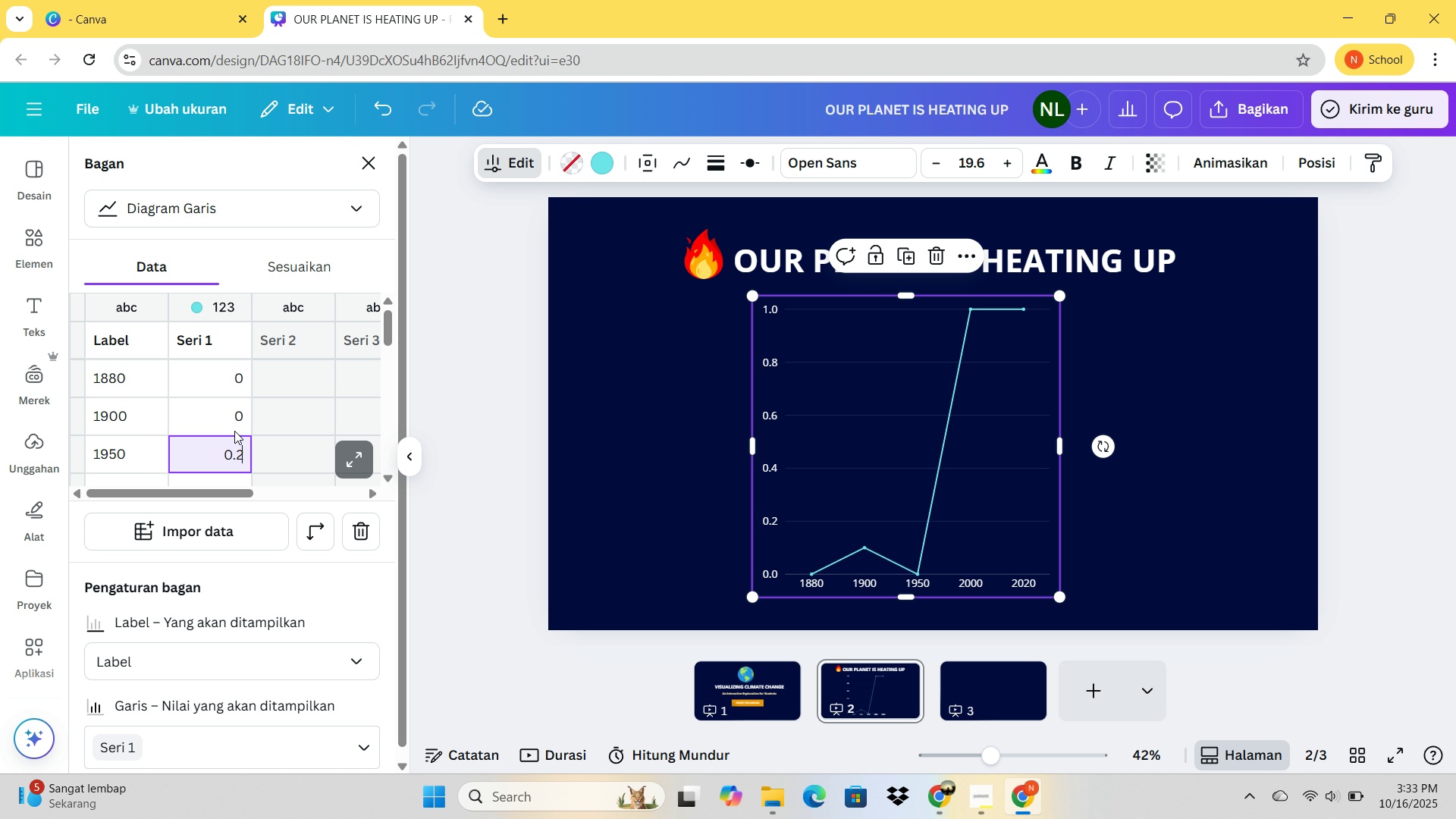 
key(Backspace)
 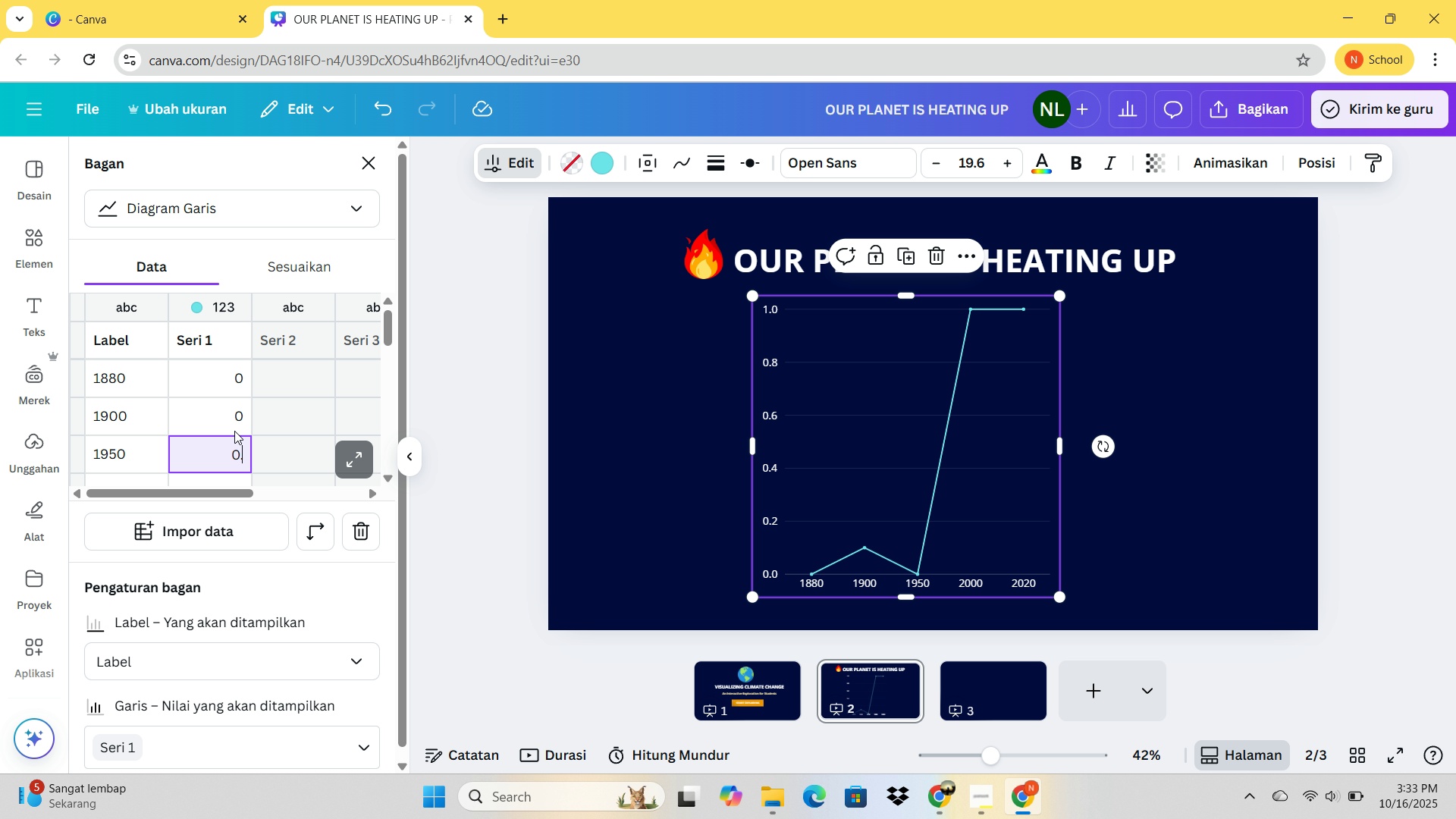 
key(3)
 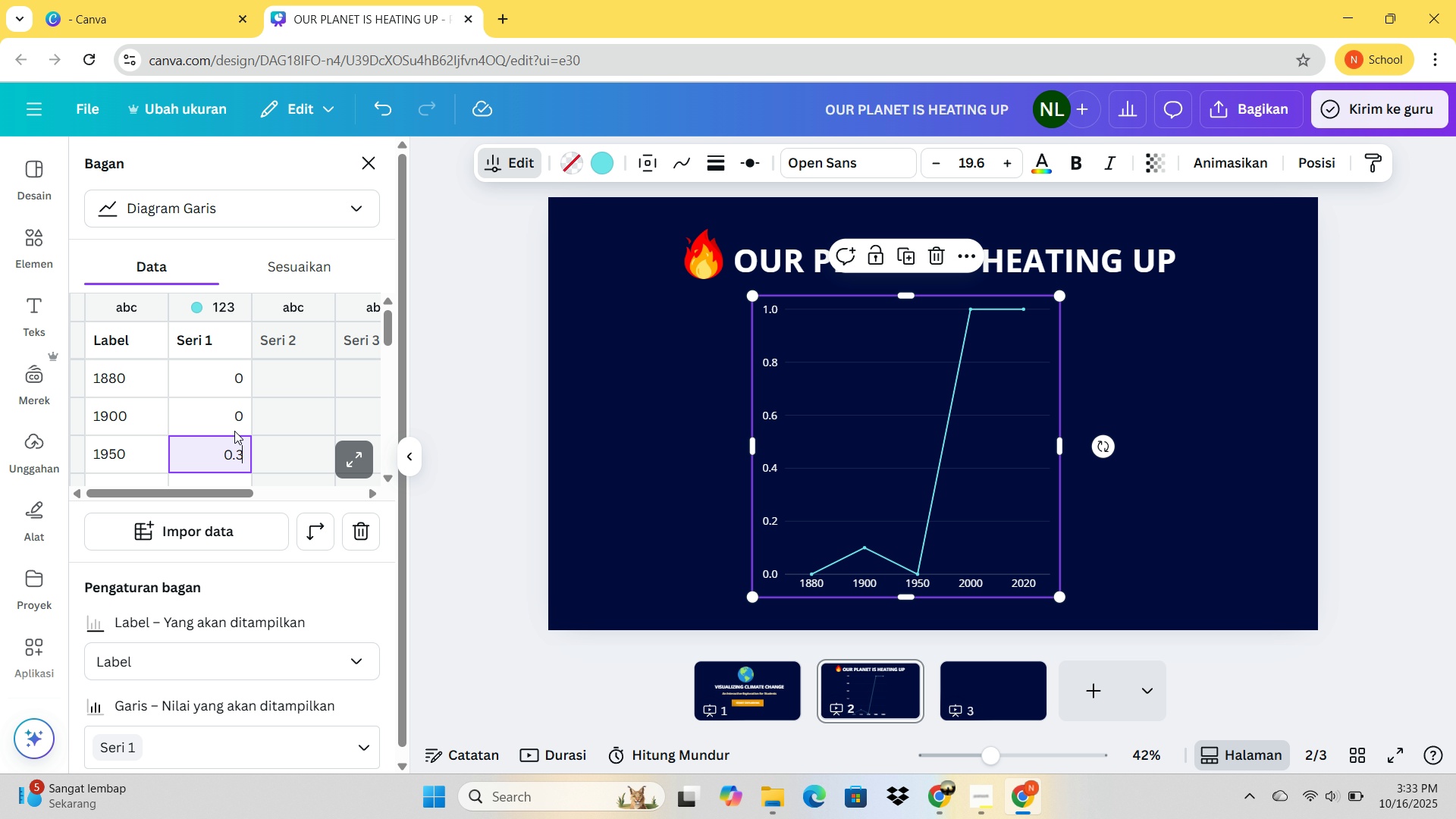 
key(Enter)
 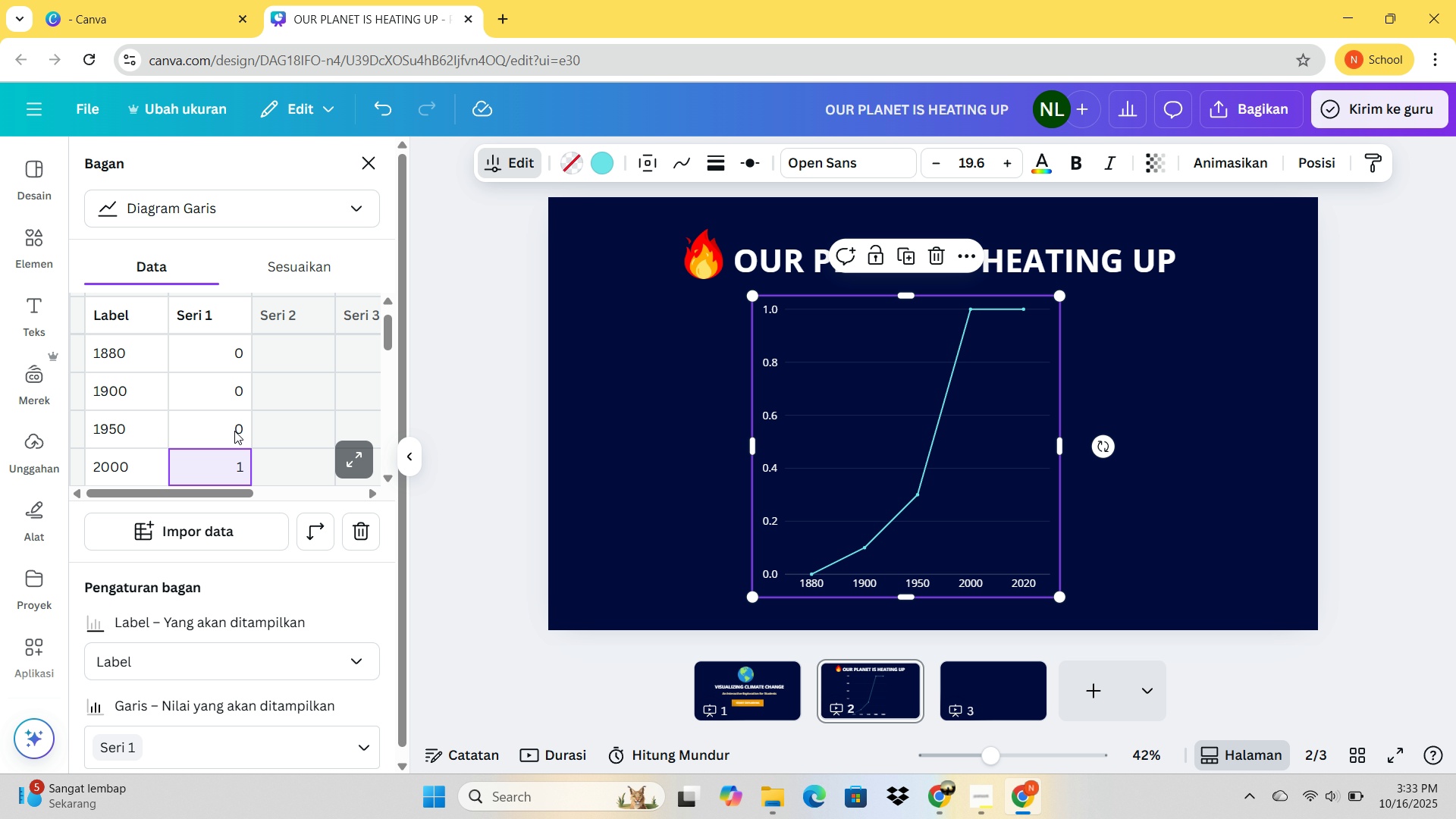 
scroll: coordinate [234, 431], scroll_direction: down, amount: 1.0
 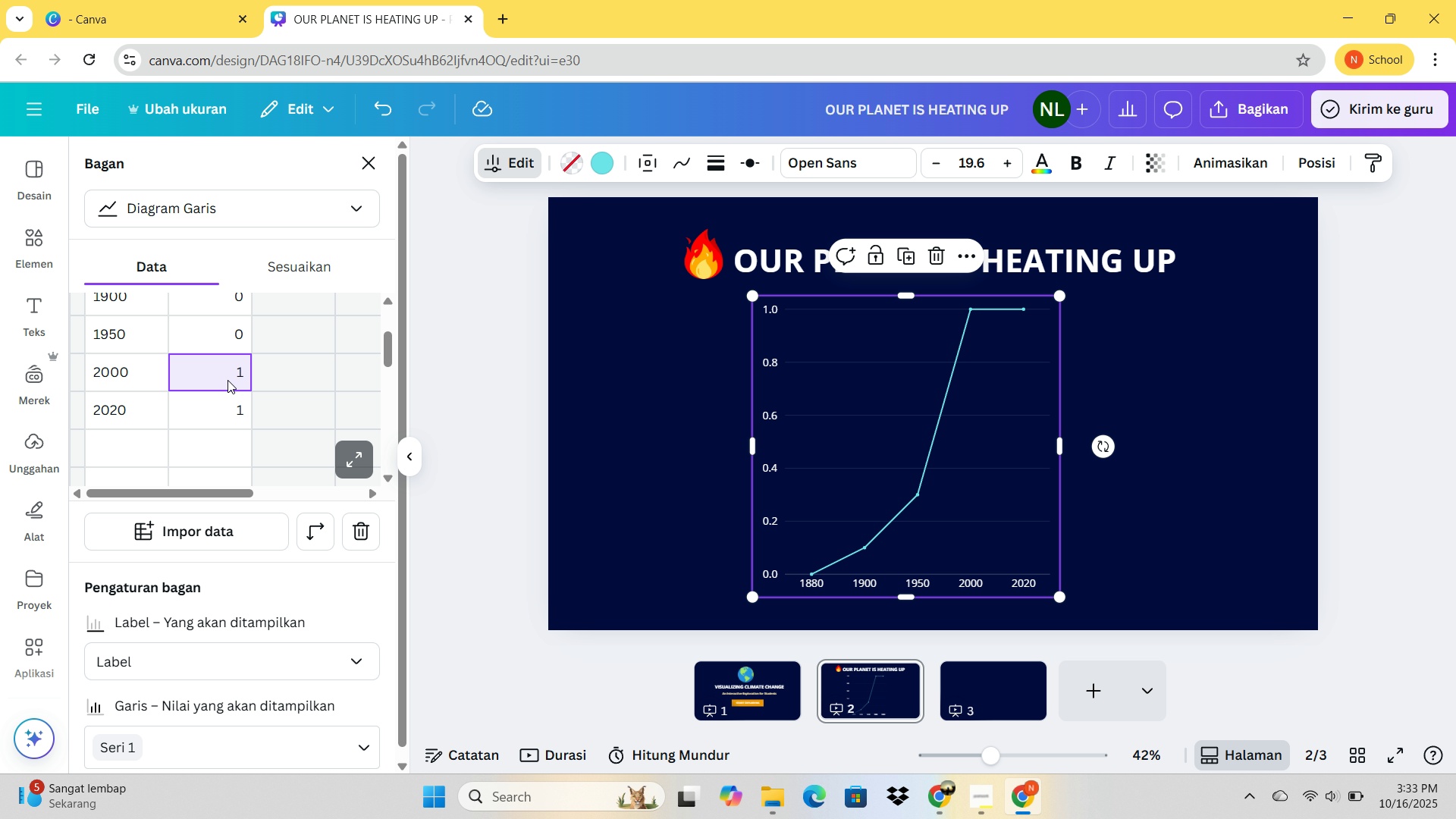 
key(0)
 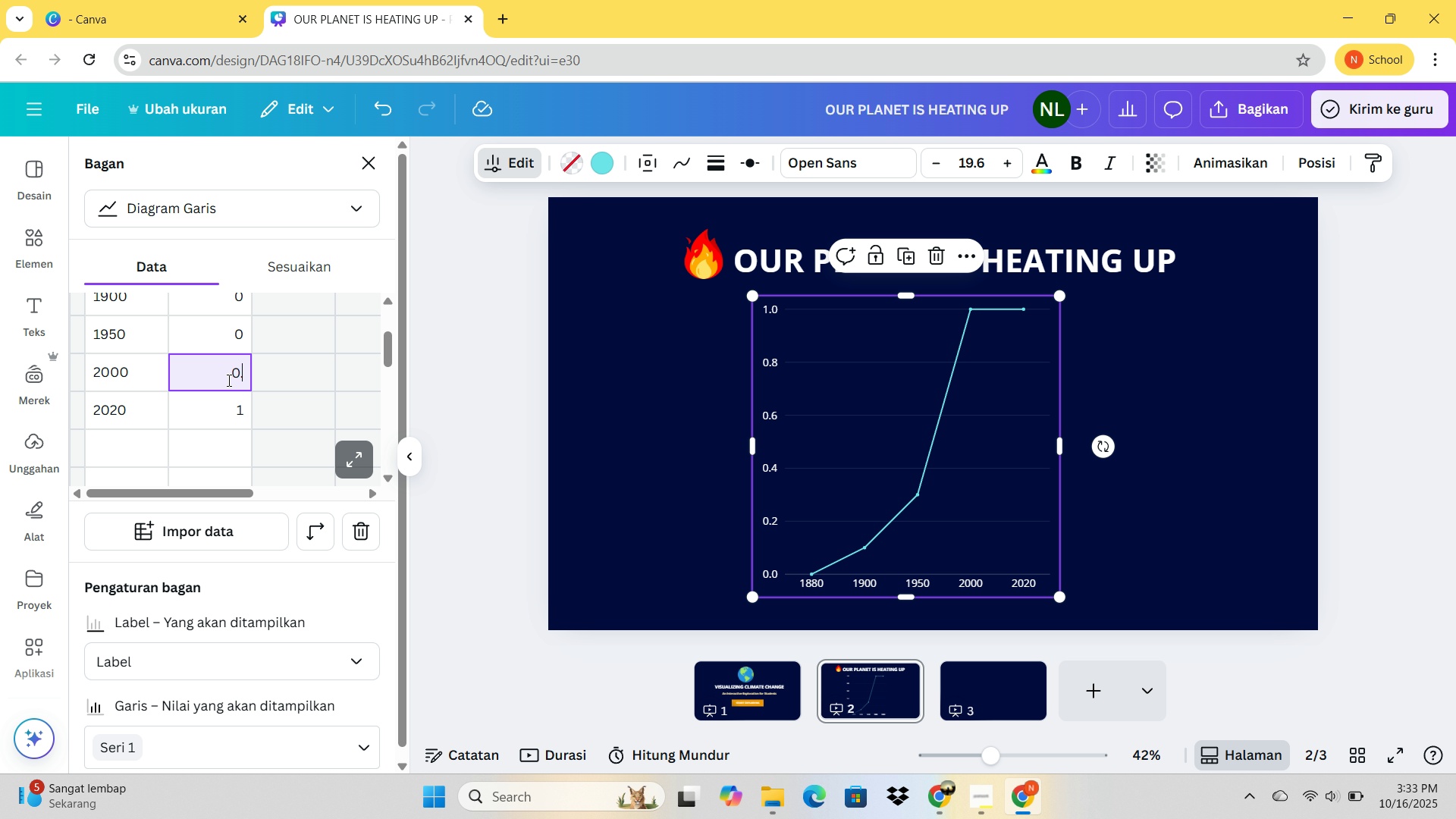 
key(Period)
 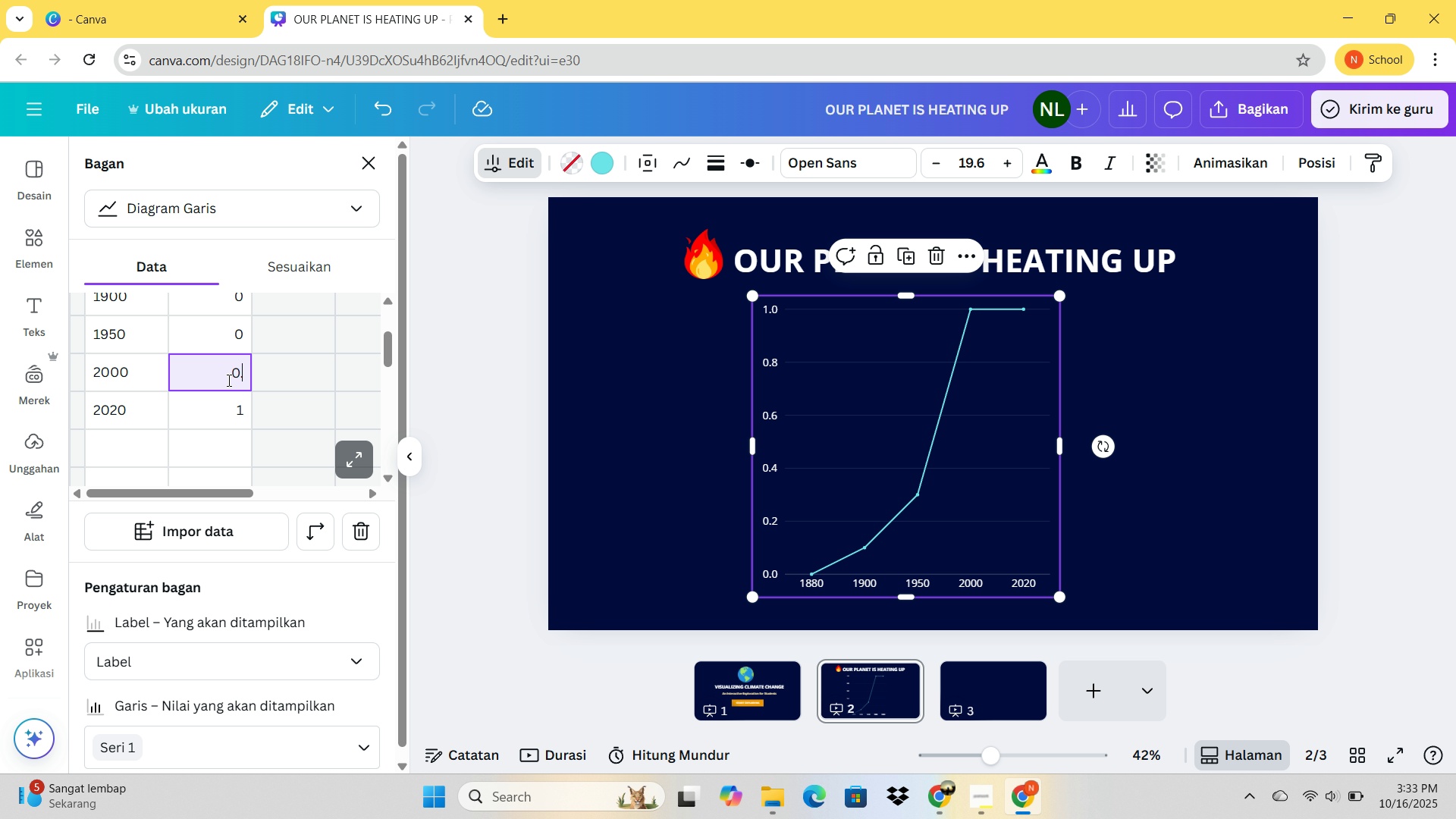 
key(8)
 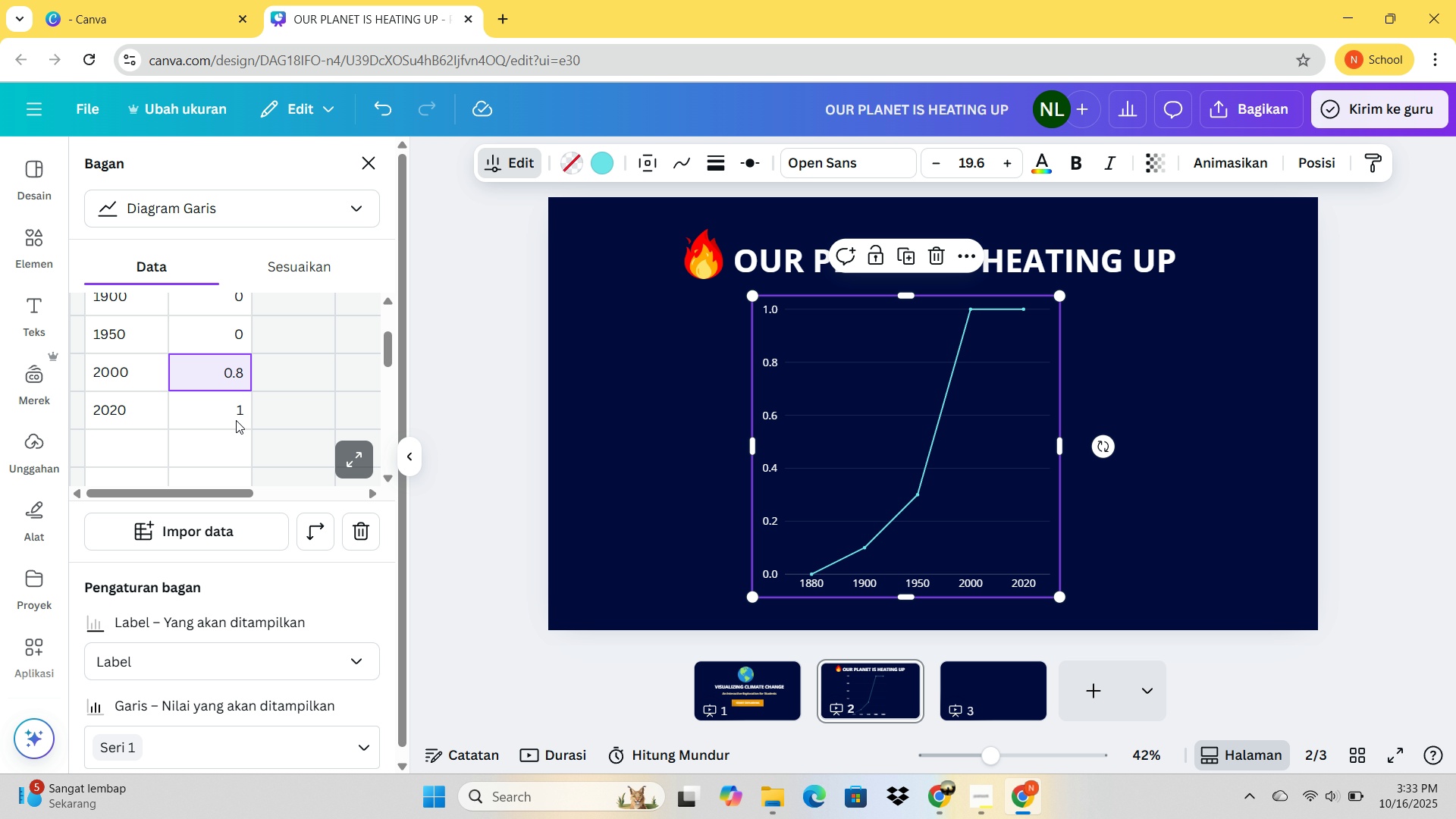 
key(Enter)
 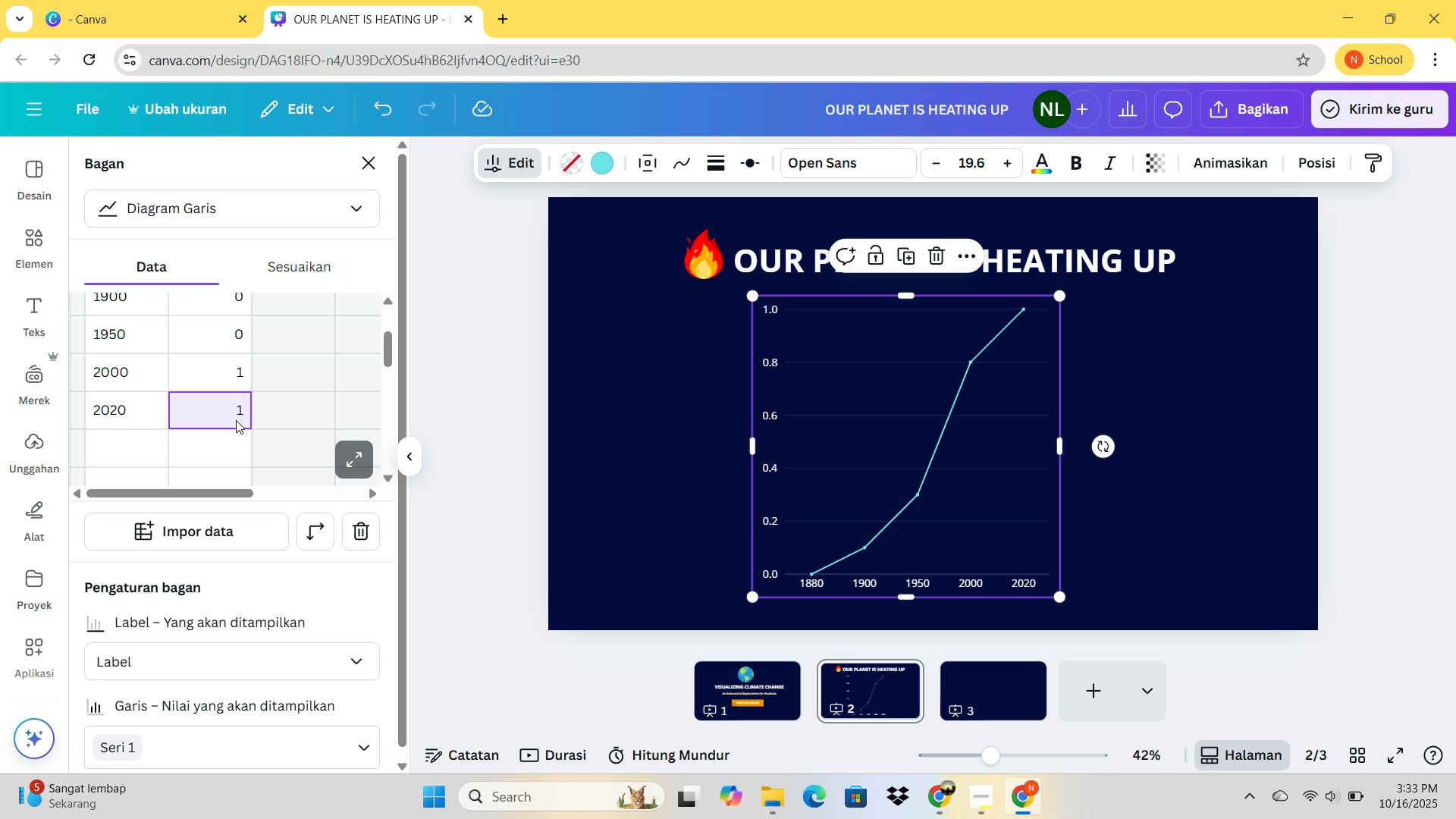 
left_click([236, 420])
 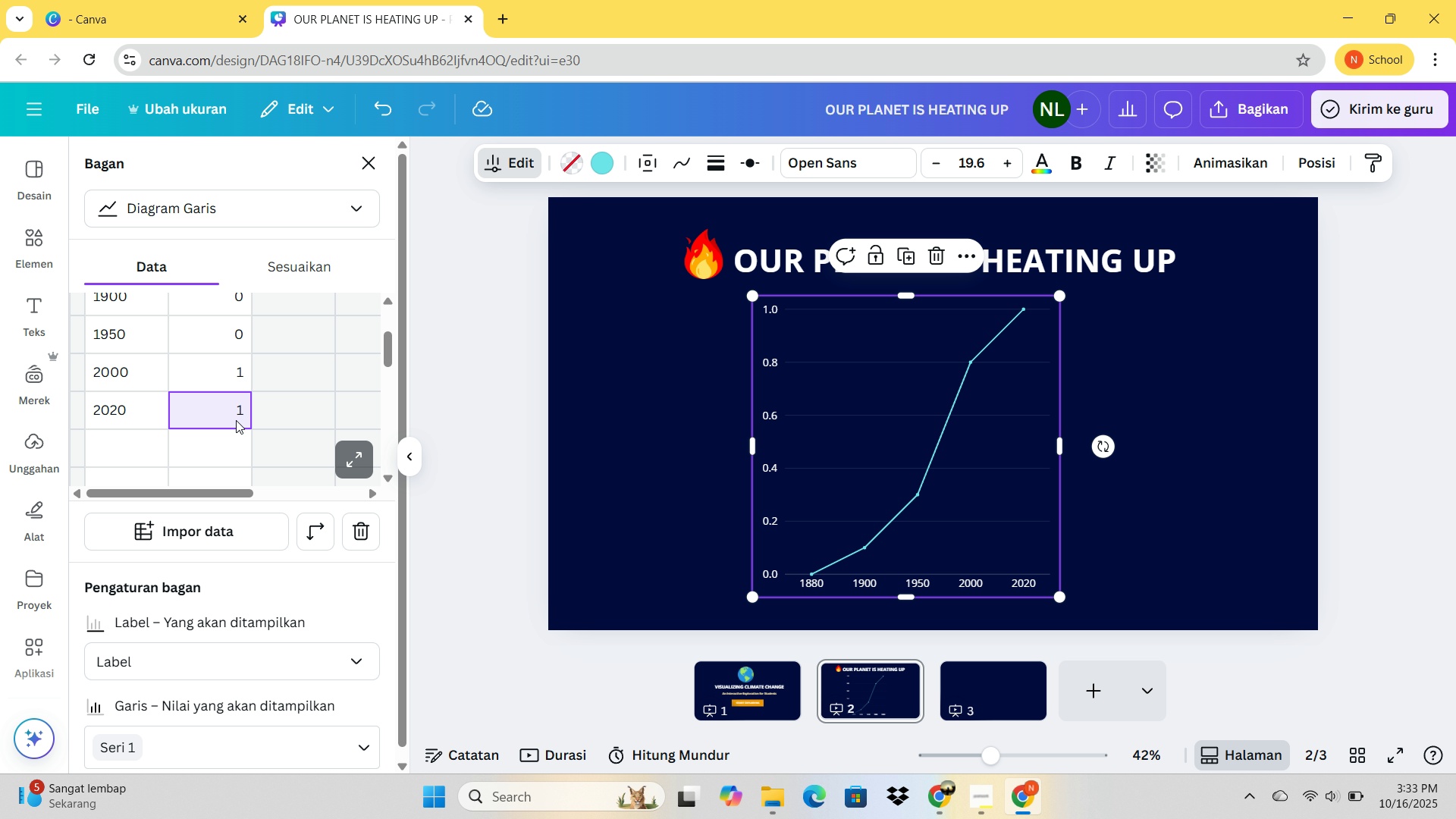 
key(1)
 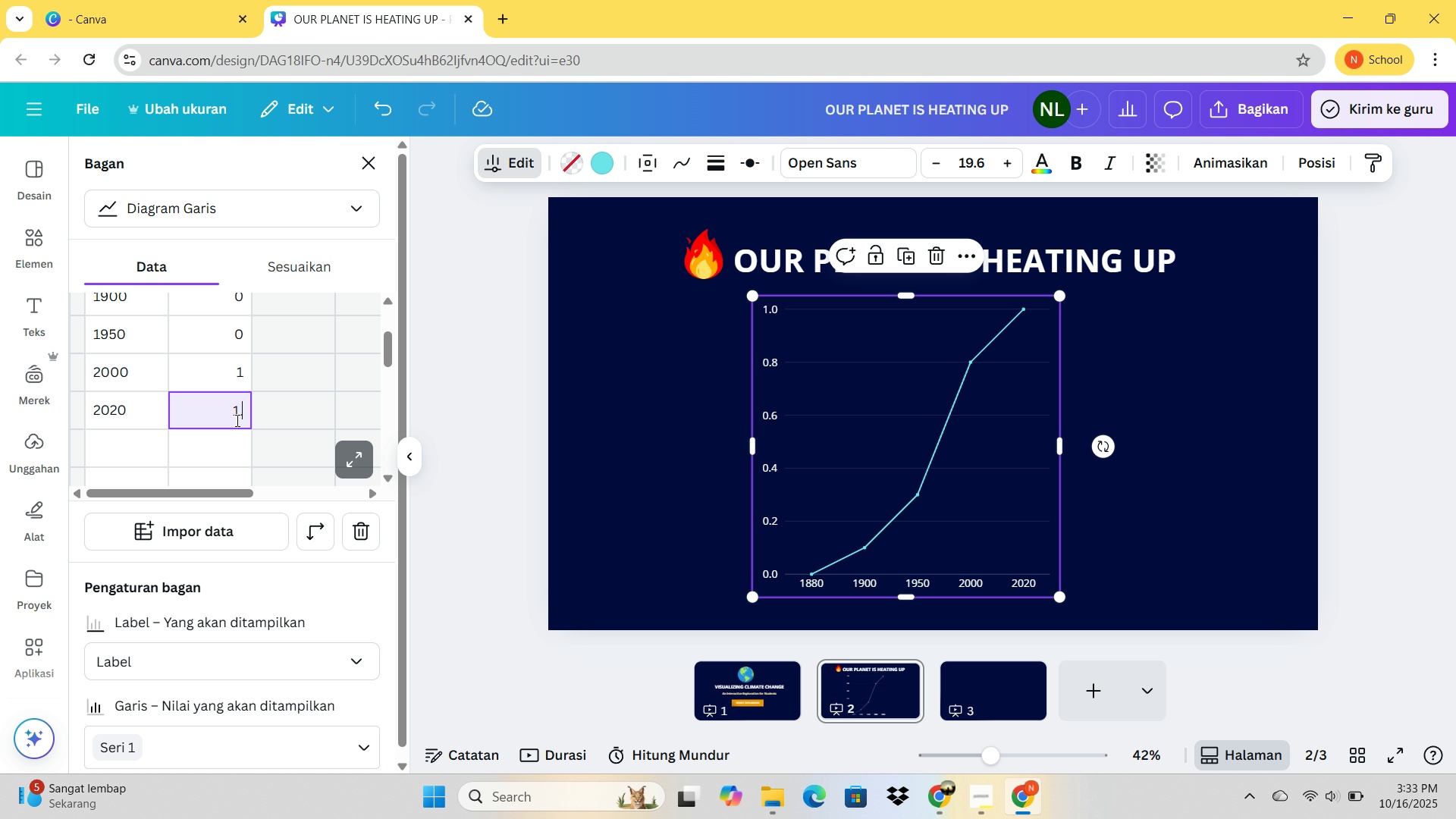 
key(Period)
 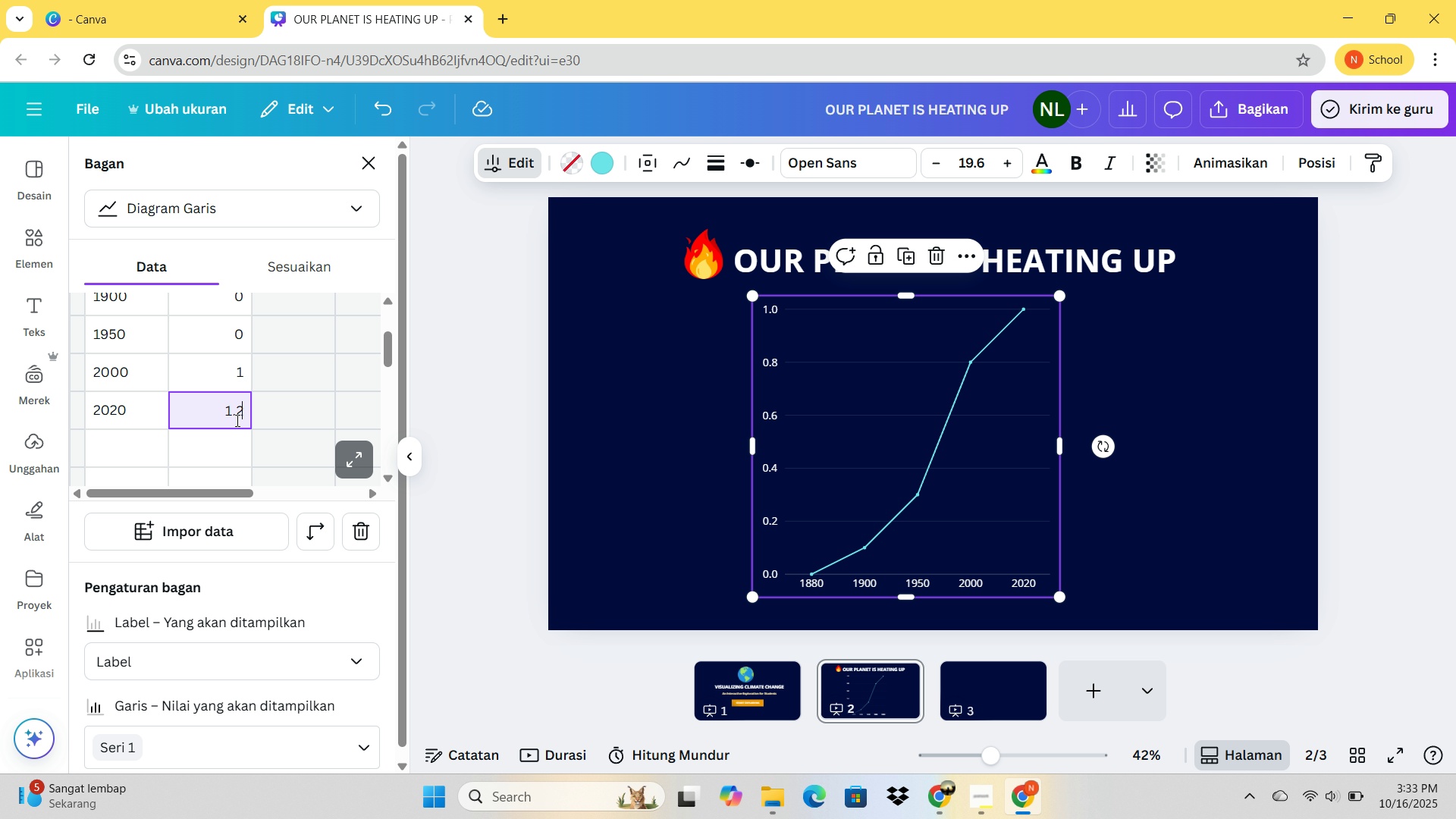 
key(2)
 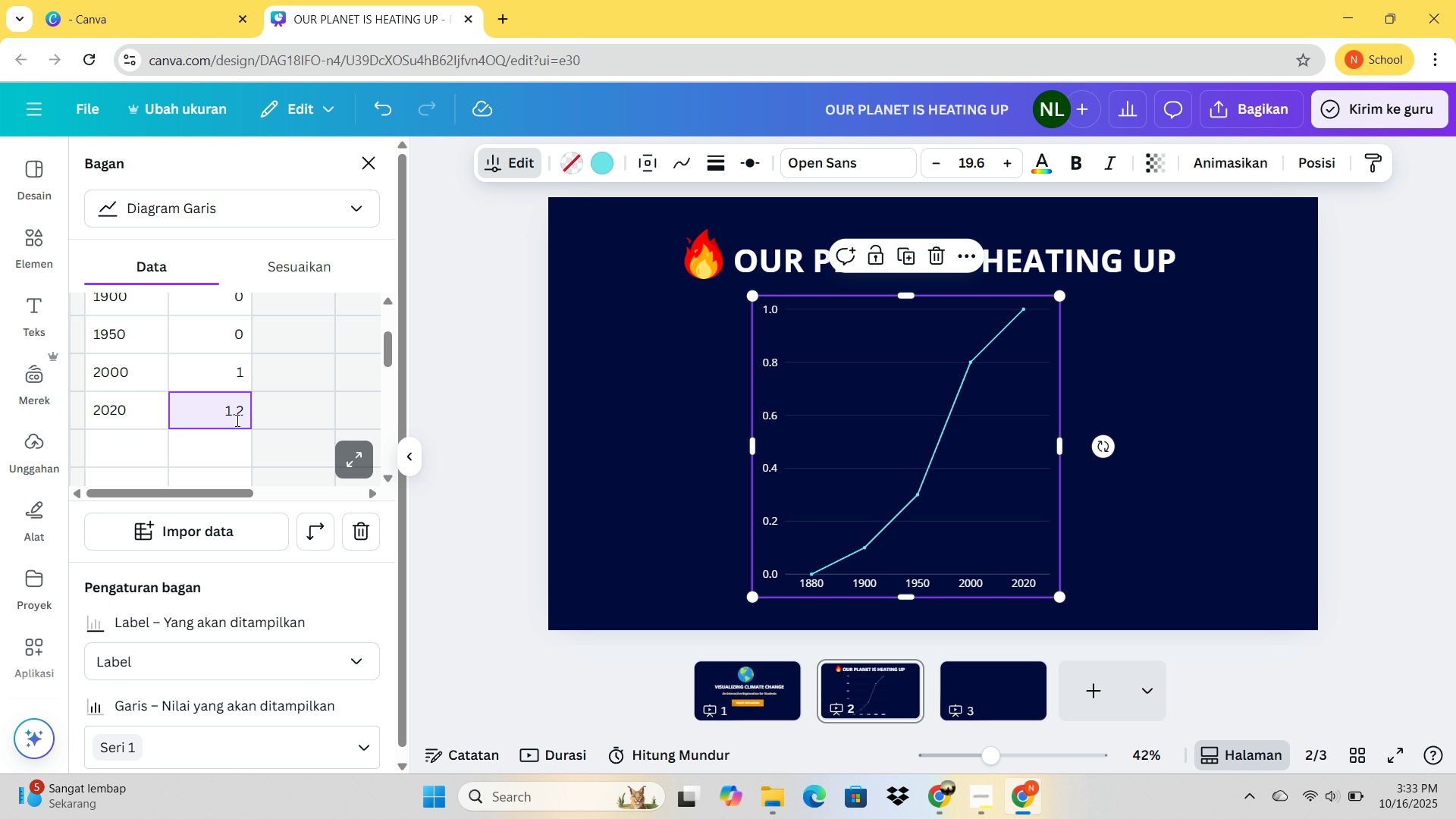 
key(Space)
 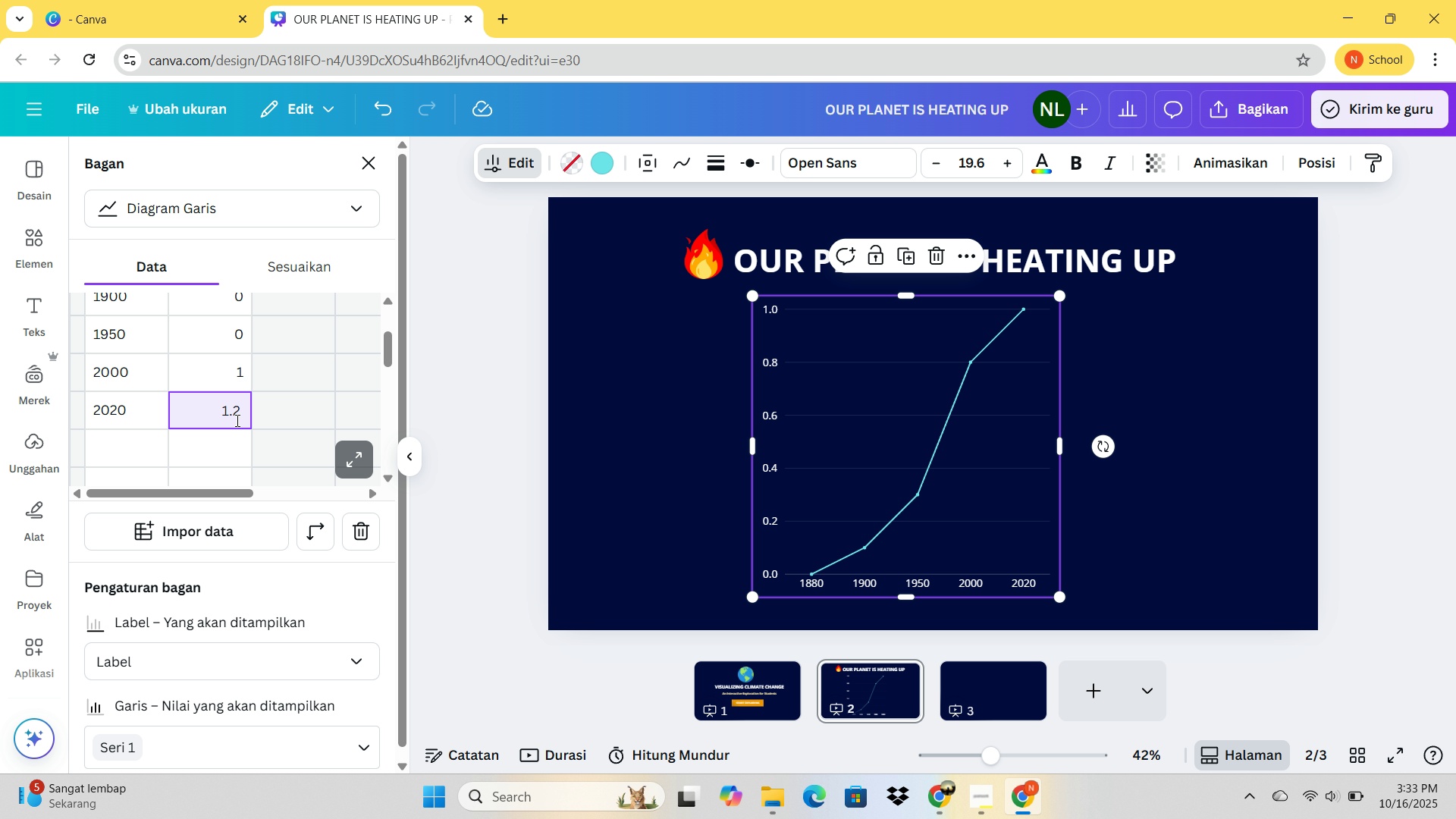 
key(Backspace)
 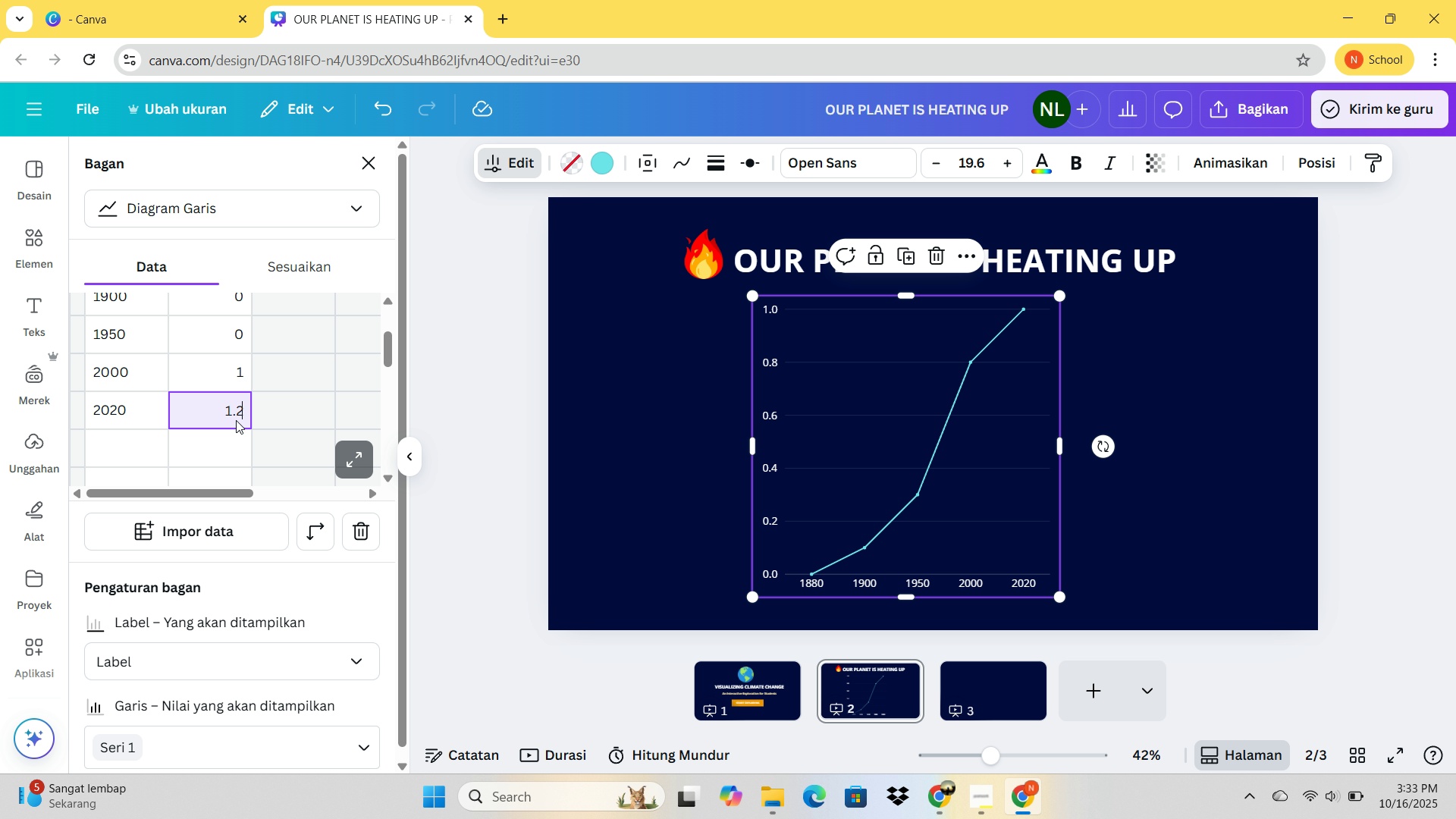 
key(Enter)
 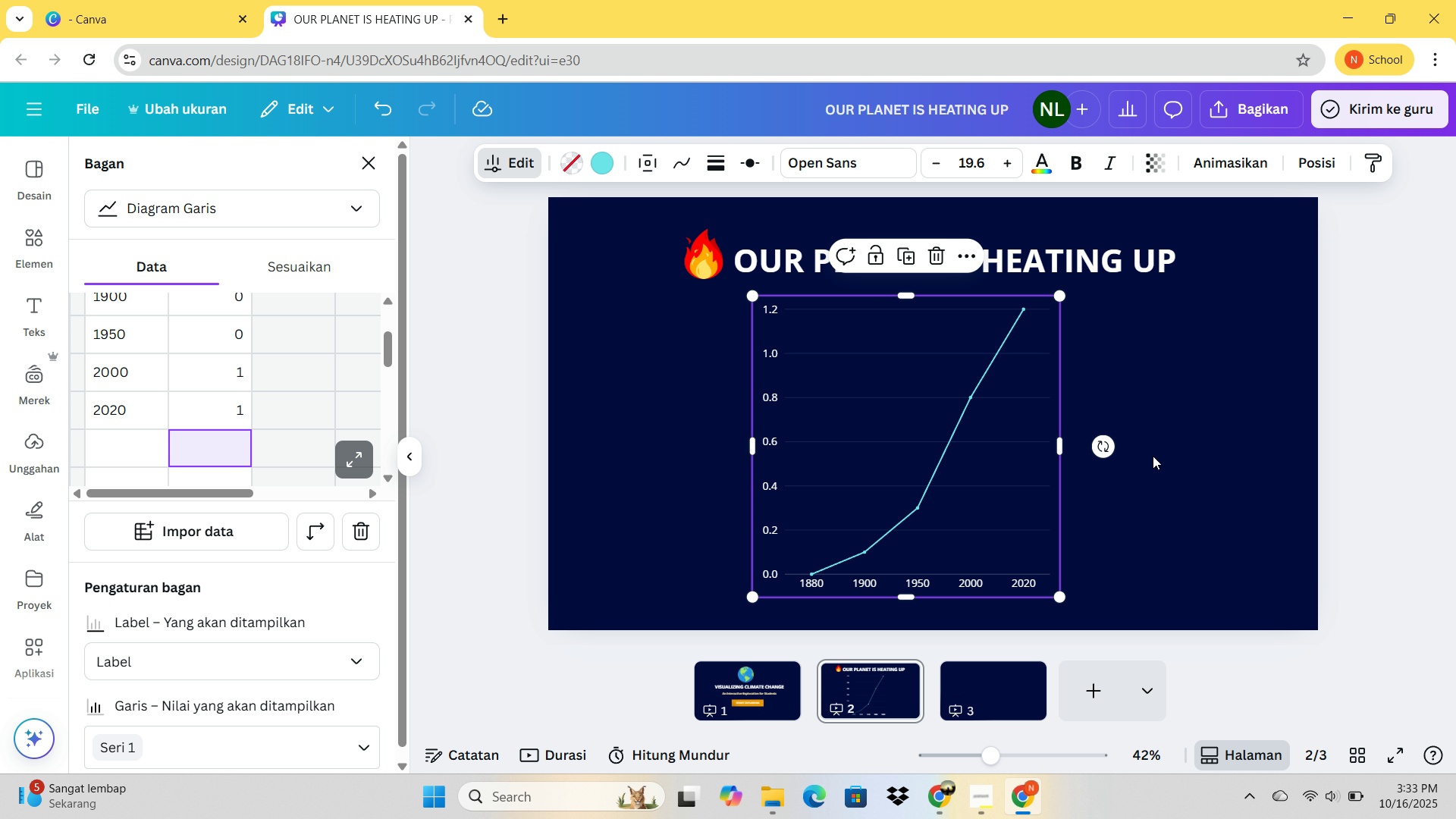 
left_click([1225, 437])
 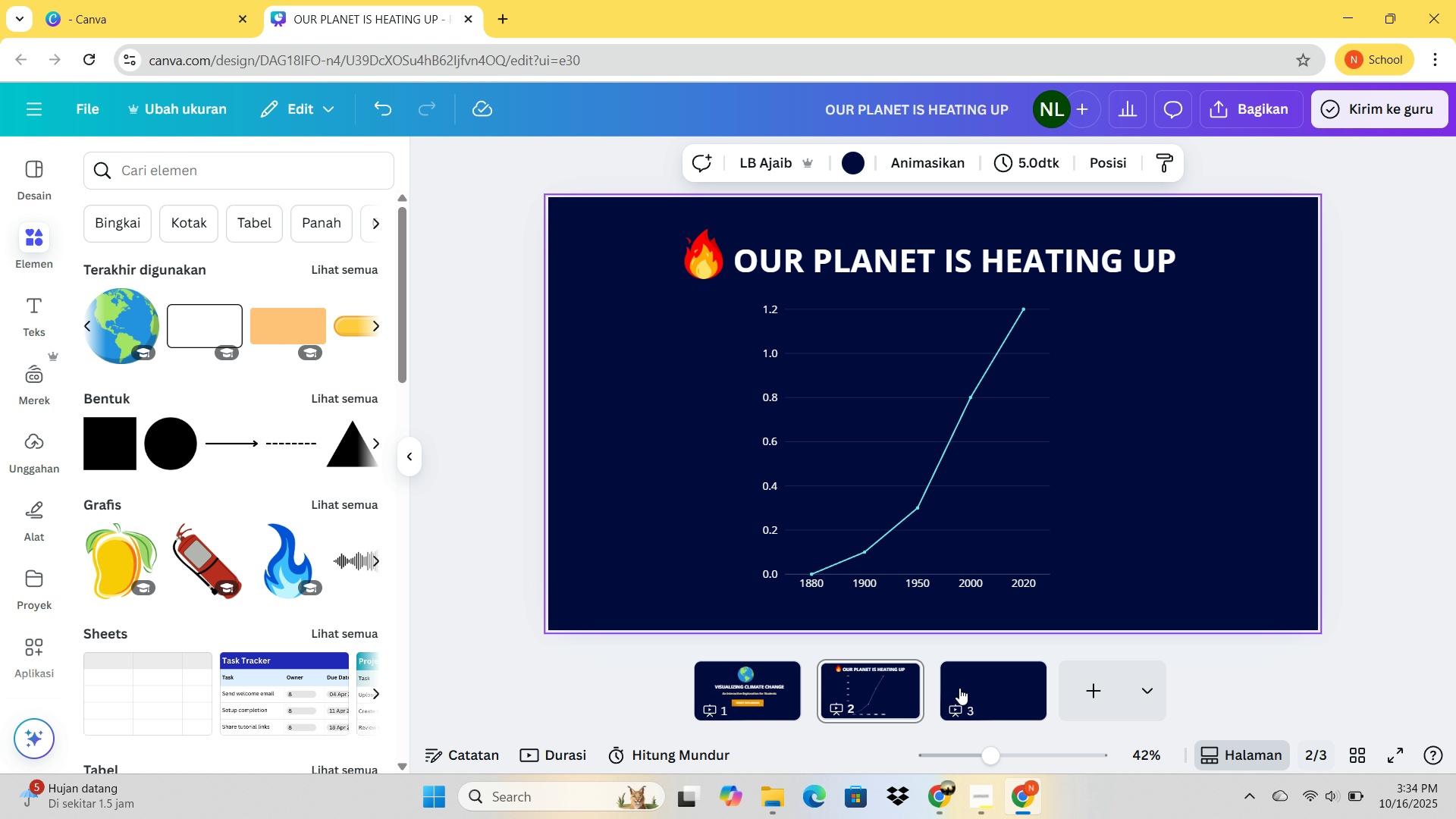 
wait(17.55)
 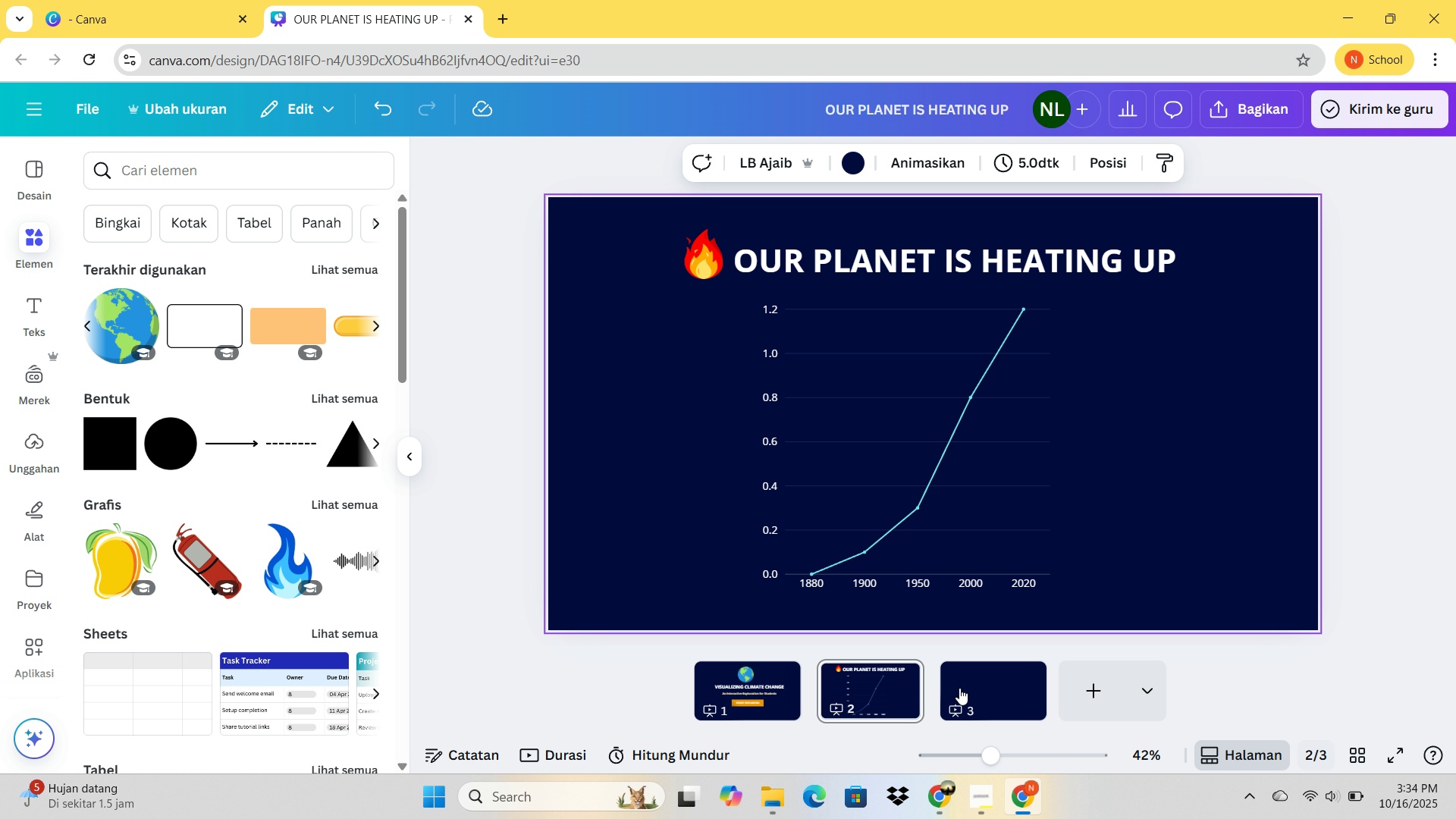 
mouse_move([309, 597])
 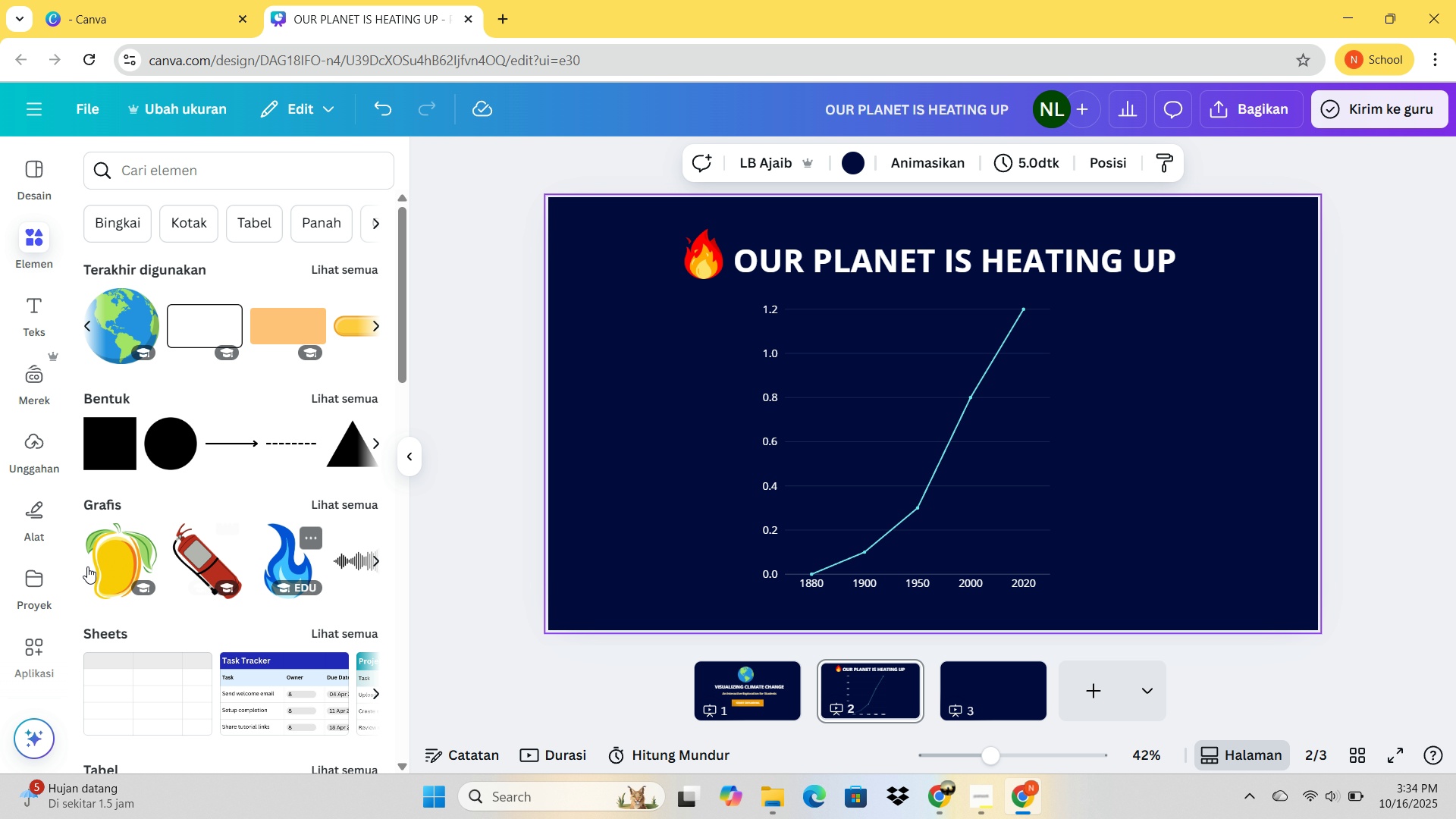 
left_click([30, 303])
 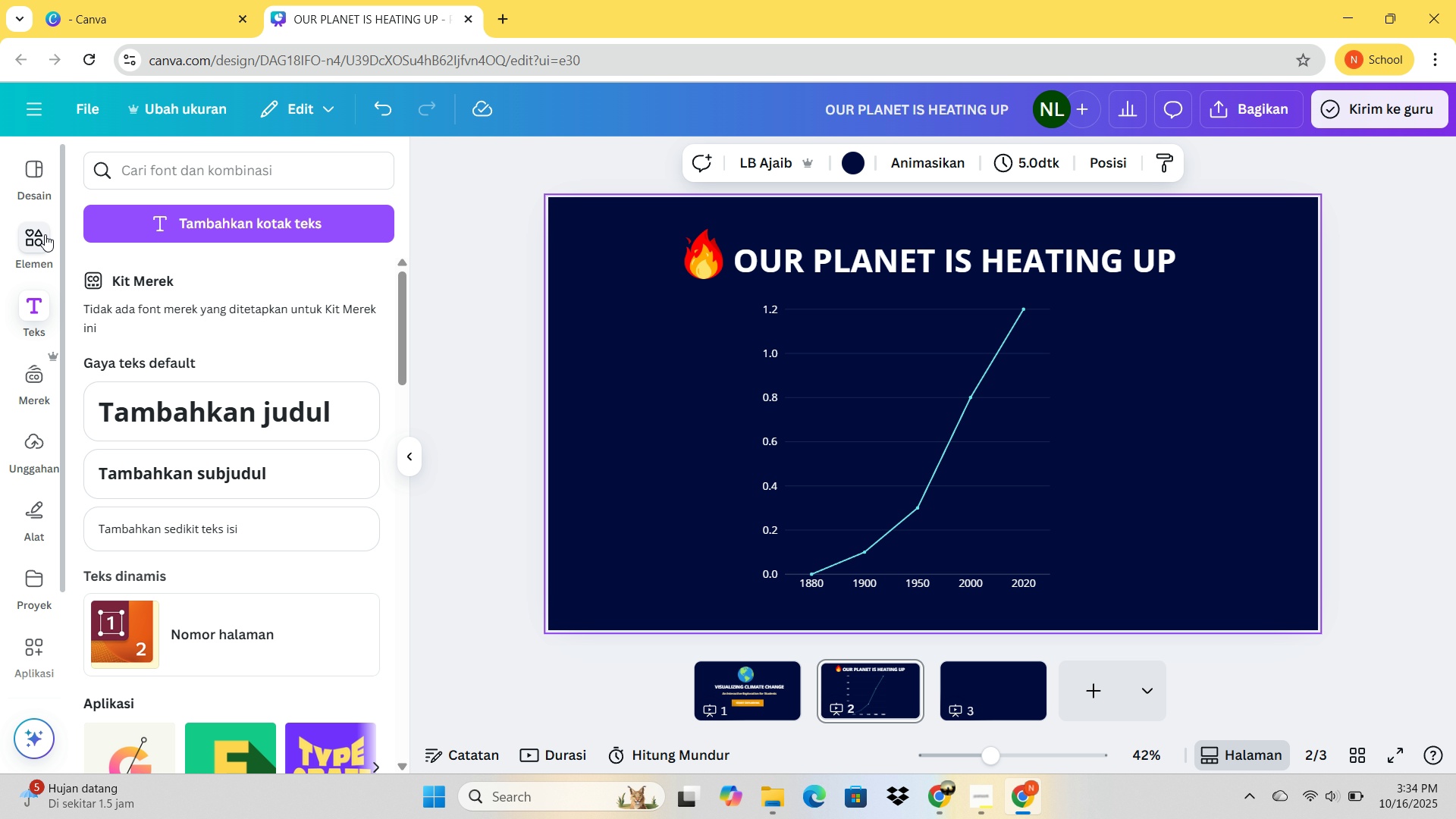 
left_click([44, 235])
 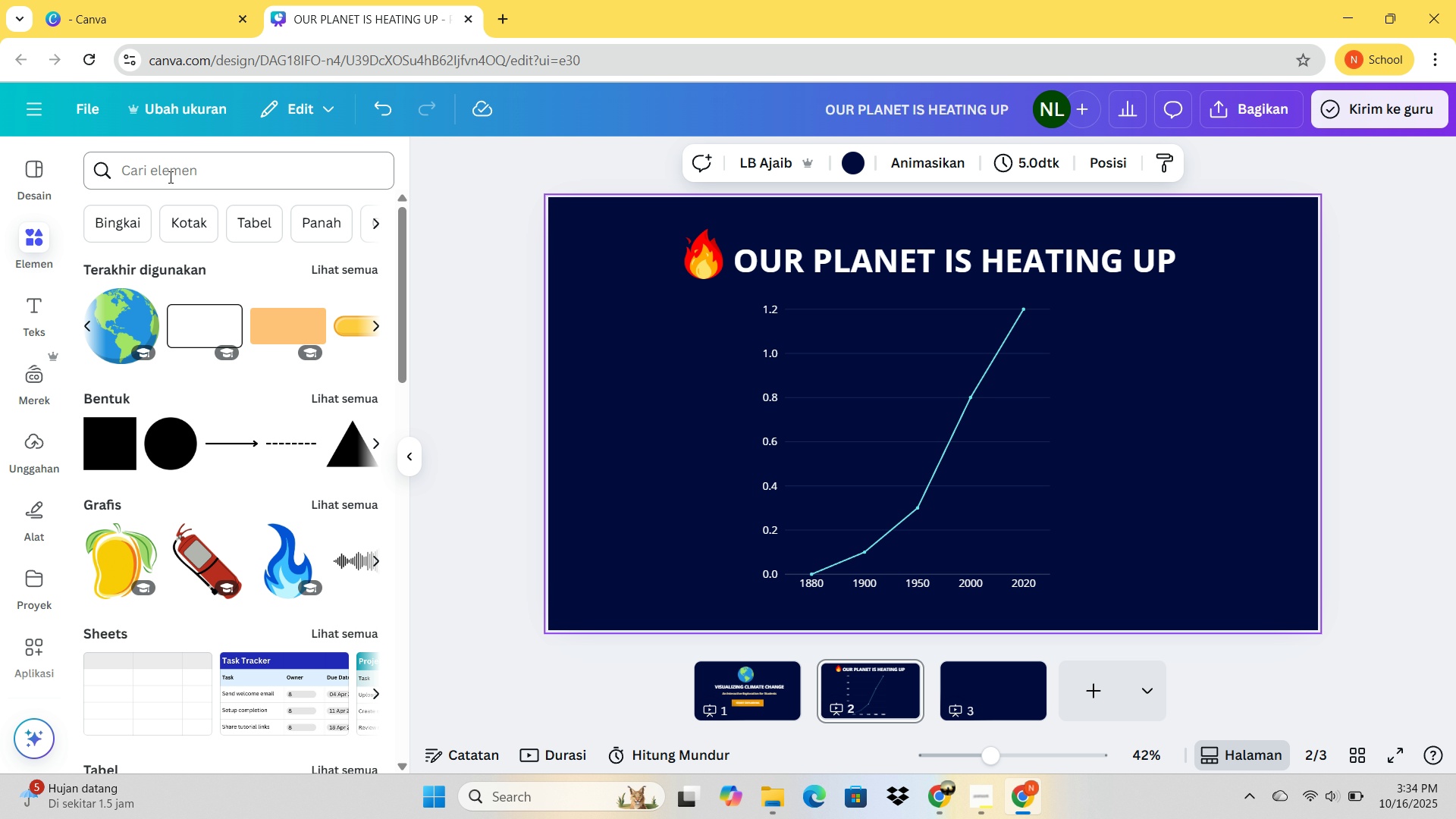 
left_click([169, 177])
 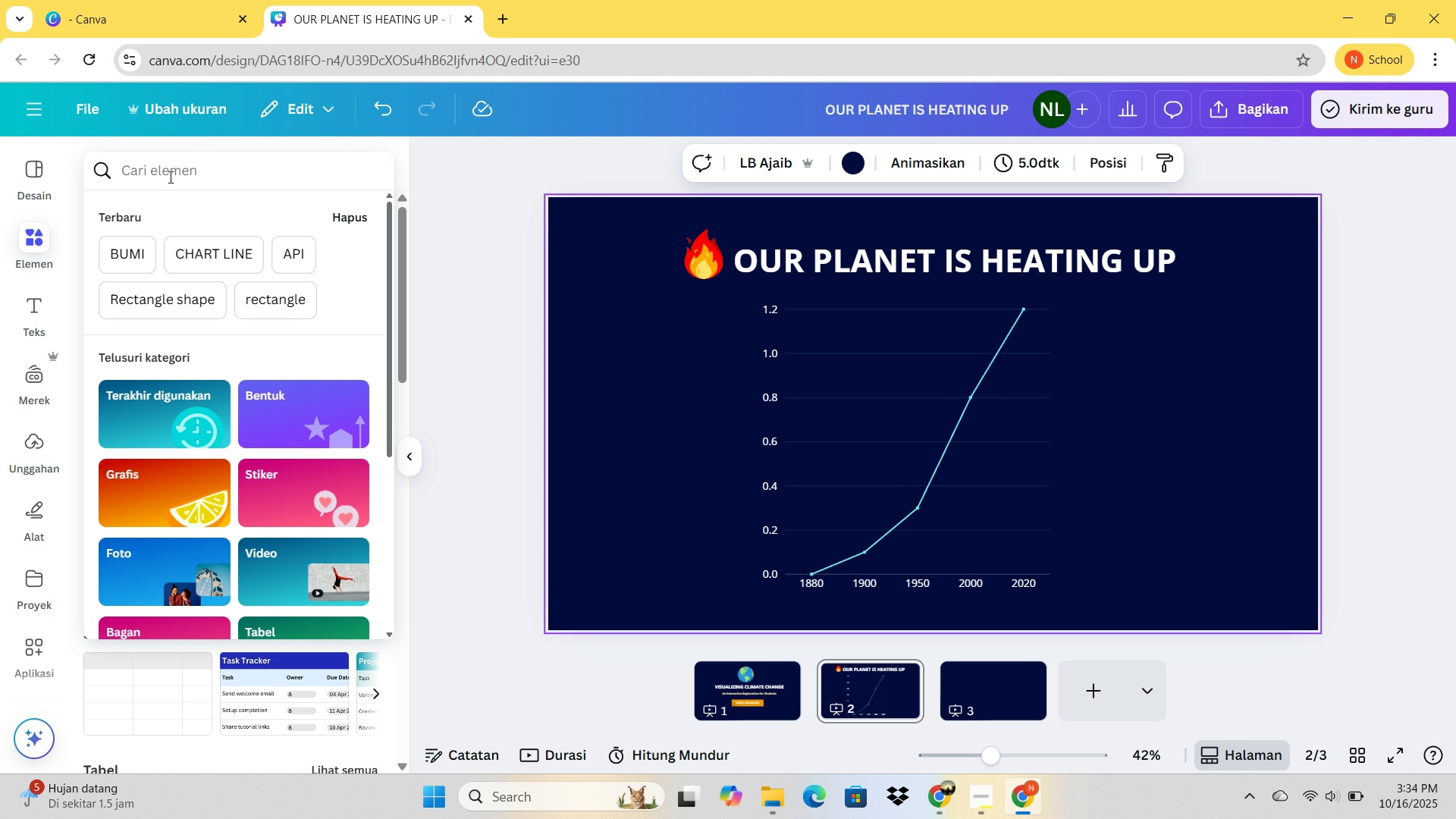 
type(CIRCE)
key(Backspace)
type(LE)
 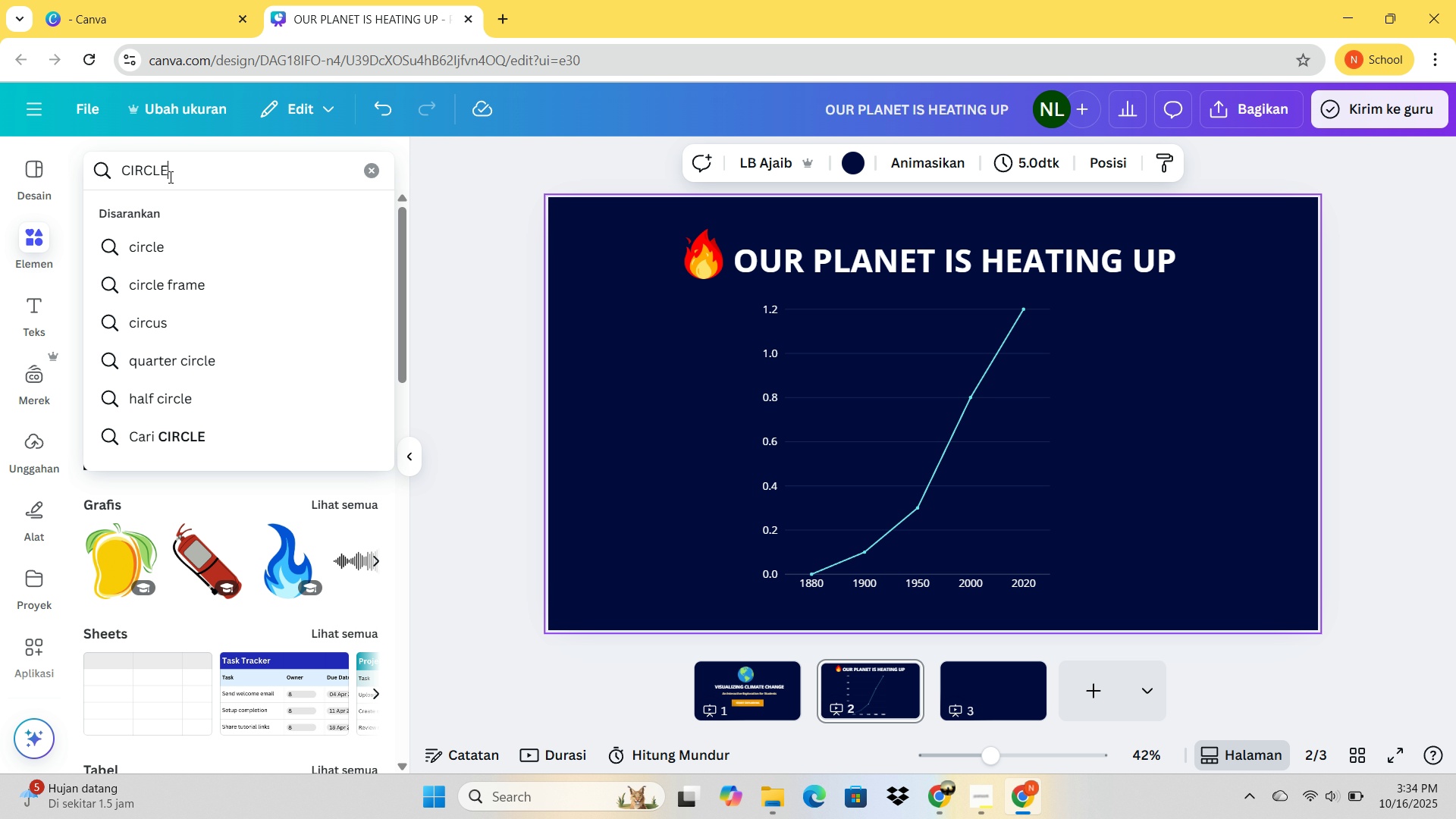 
key(Enter)
 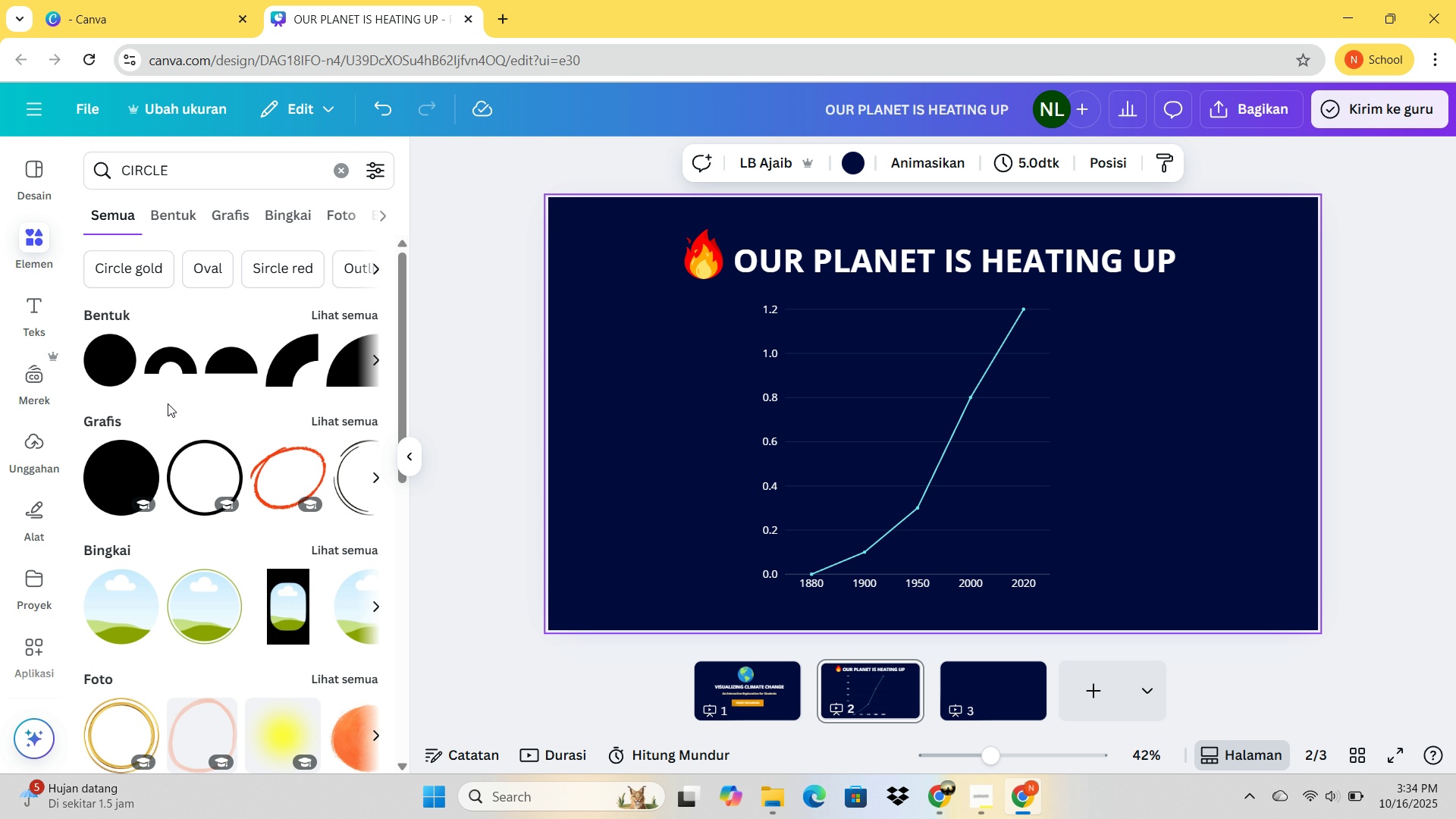 
left_click([122, 460])
 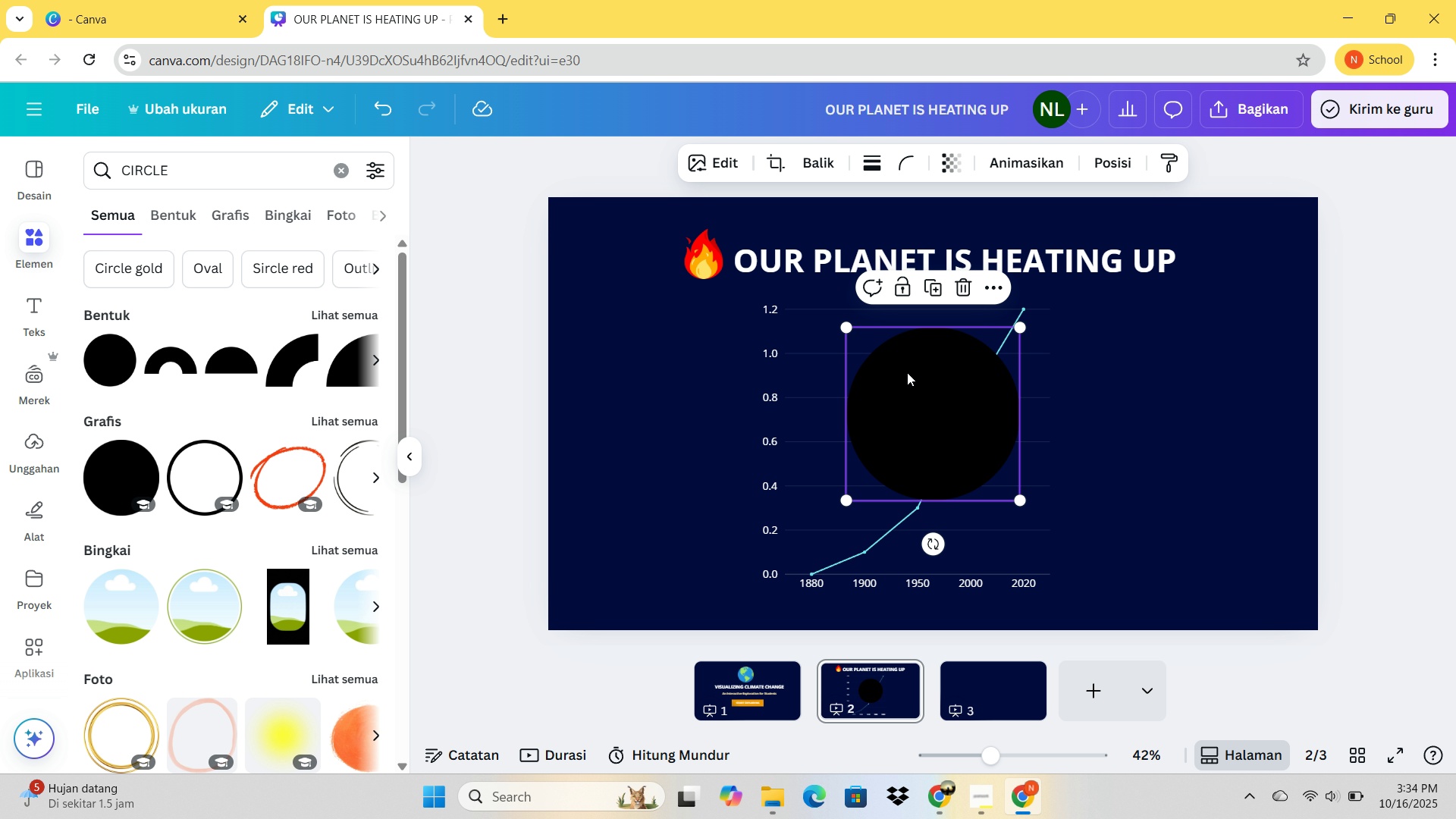 
left_click([910, 378])
 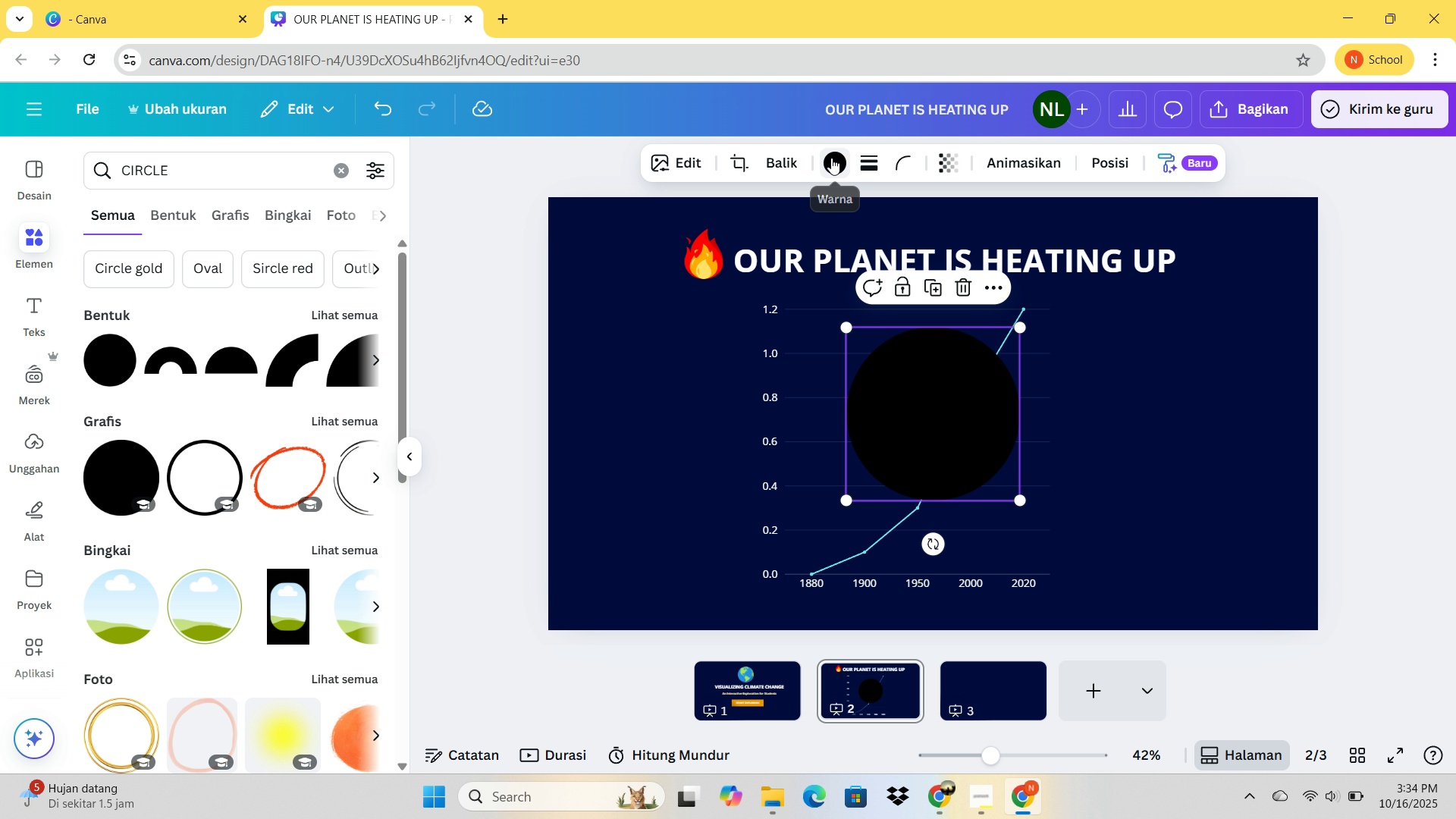 
left_click([831, 158])
 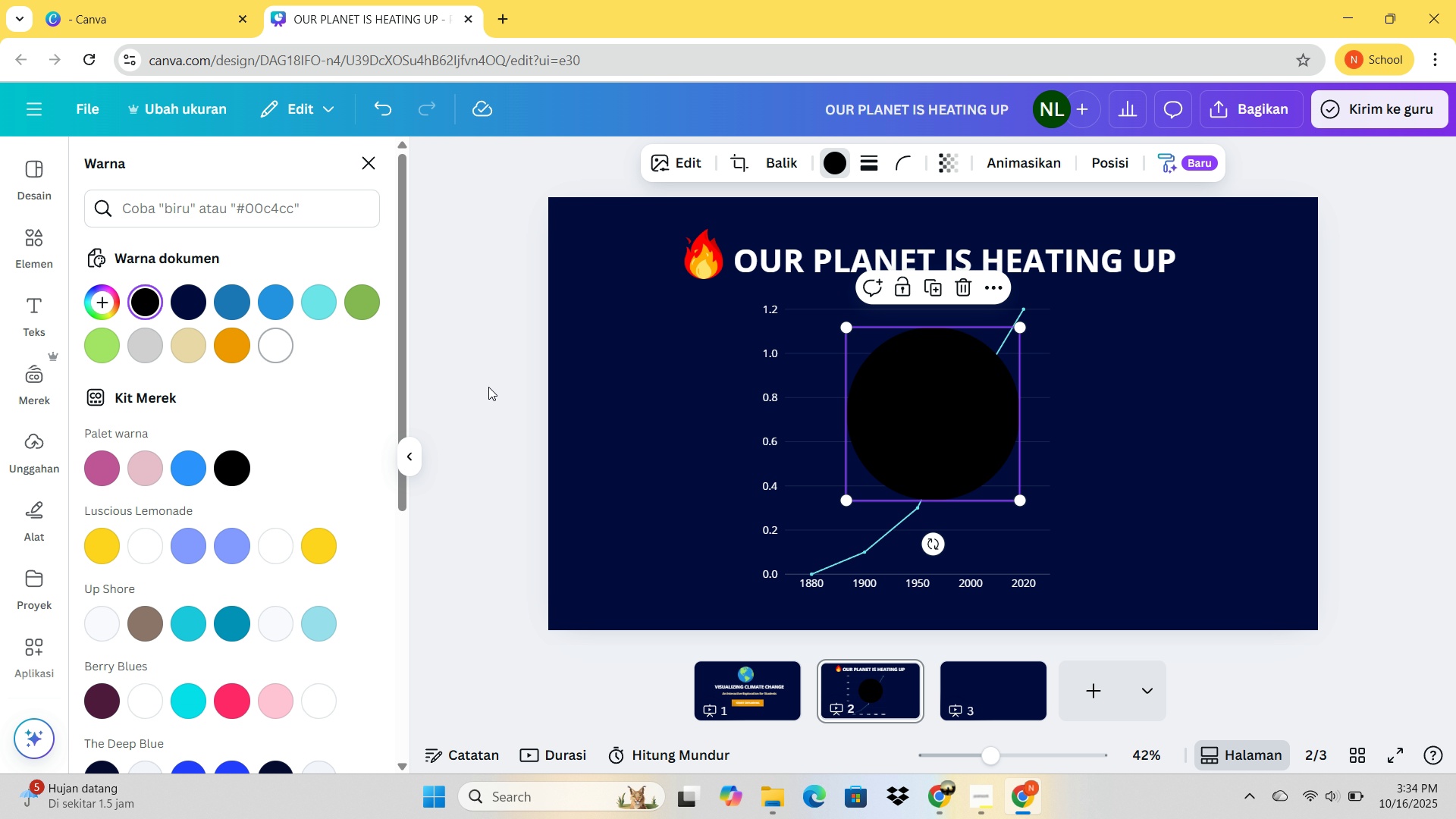 
scroll: coordinate [379, 567], scroll_direction: down, amount: 6.0
 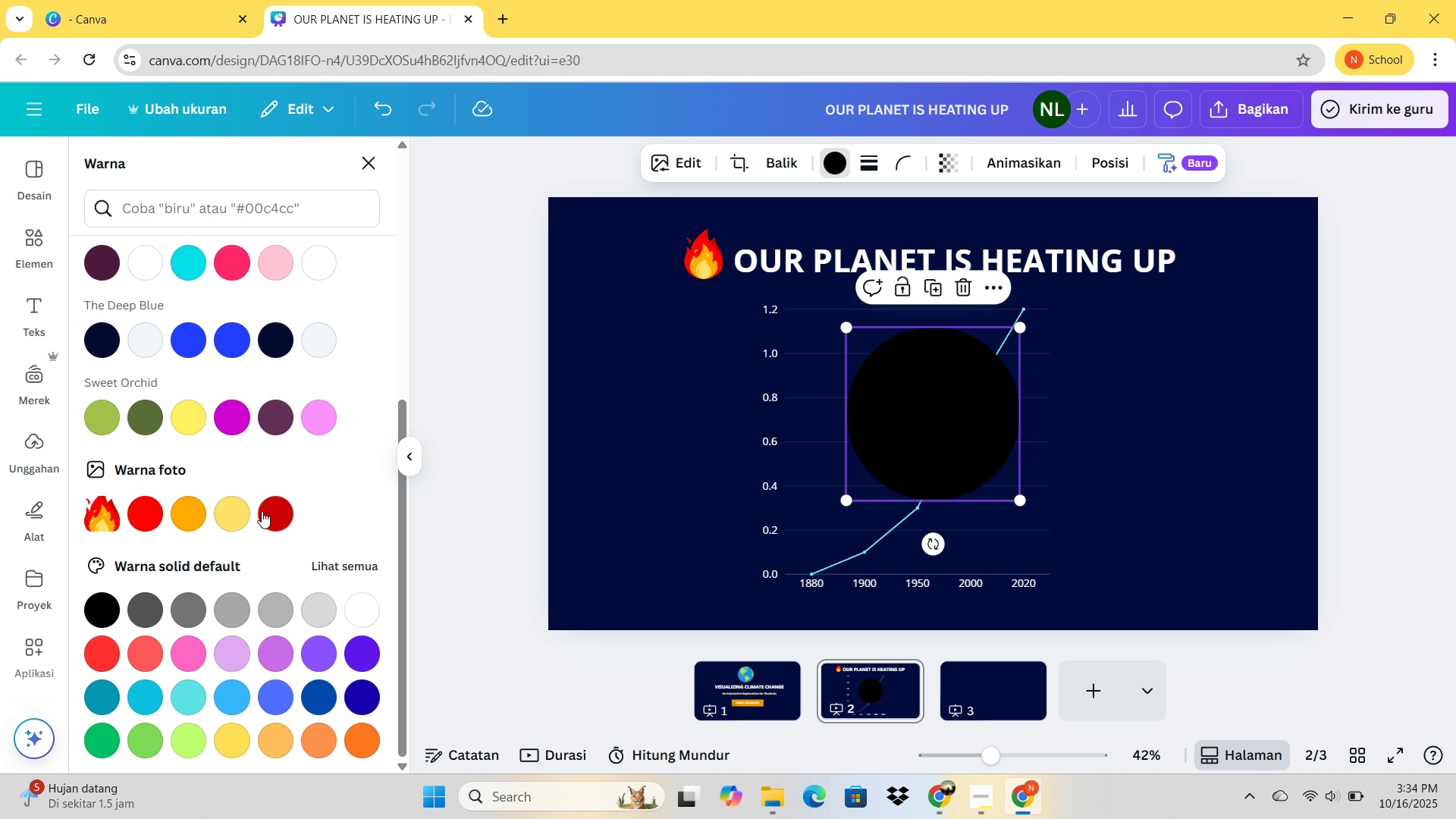 
left_click([262, 511])
 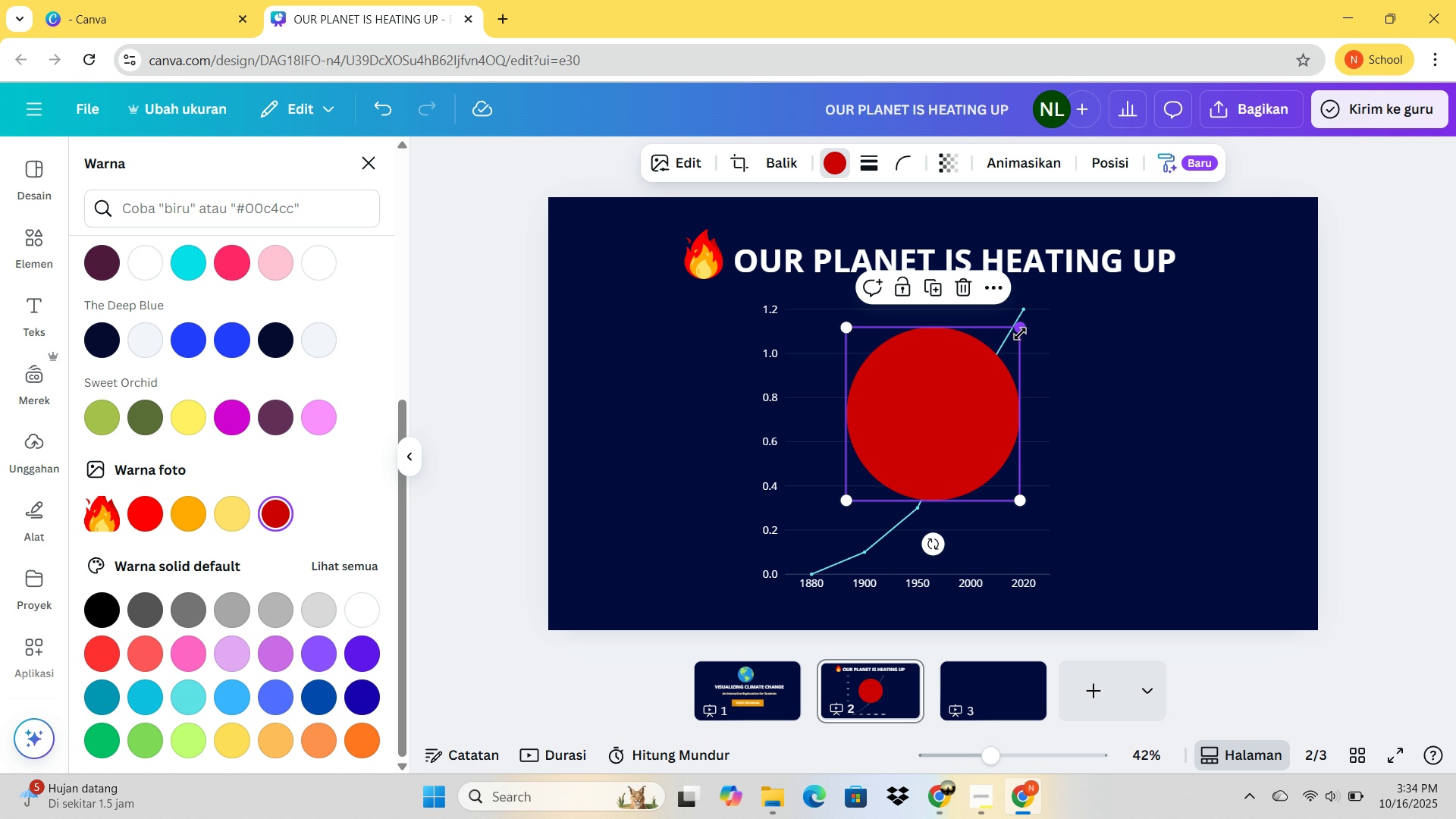 
left_click_drag(start_coordinate=[1021, 332], to_coordinate=[914, 493])
 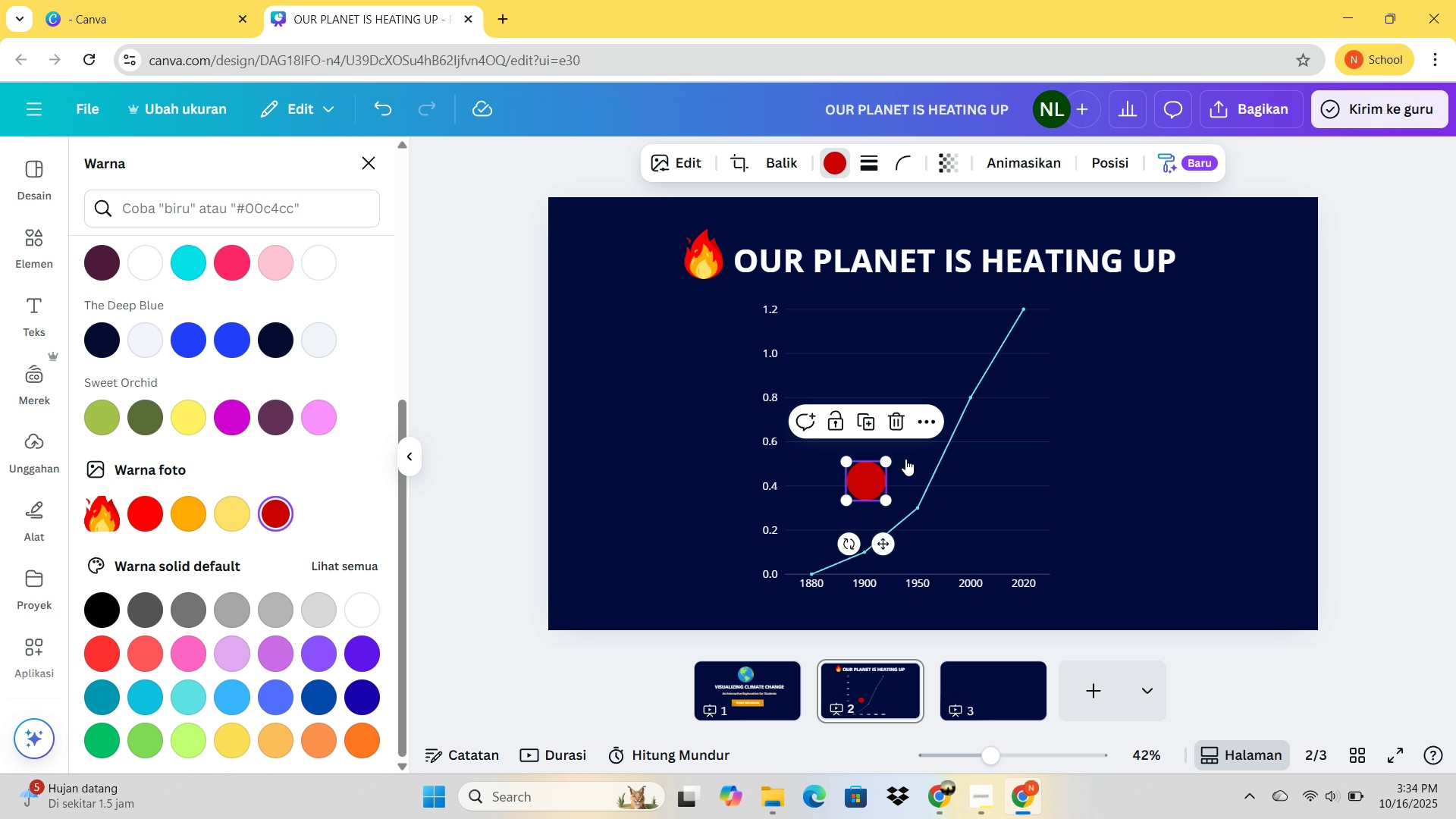 
left_click_drag(start_coordinate=[883, 459], to_coordinate=[874, 491])
 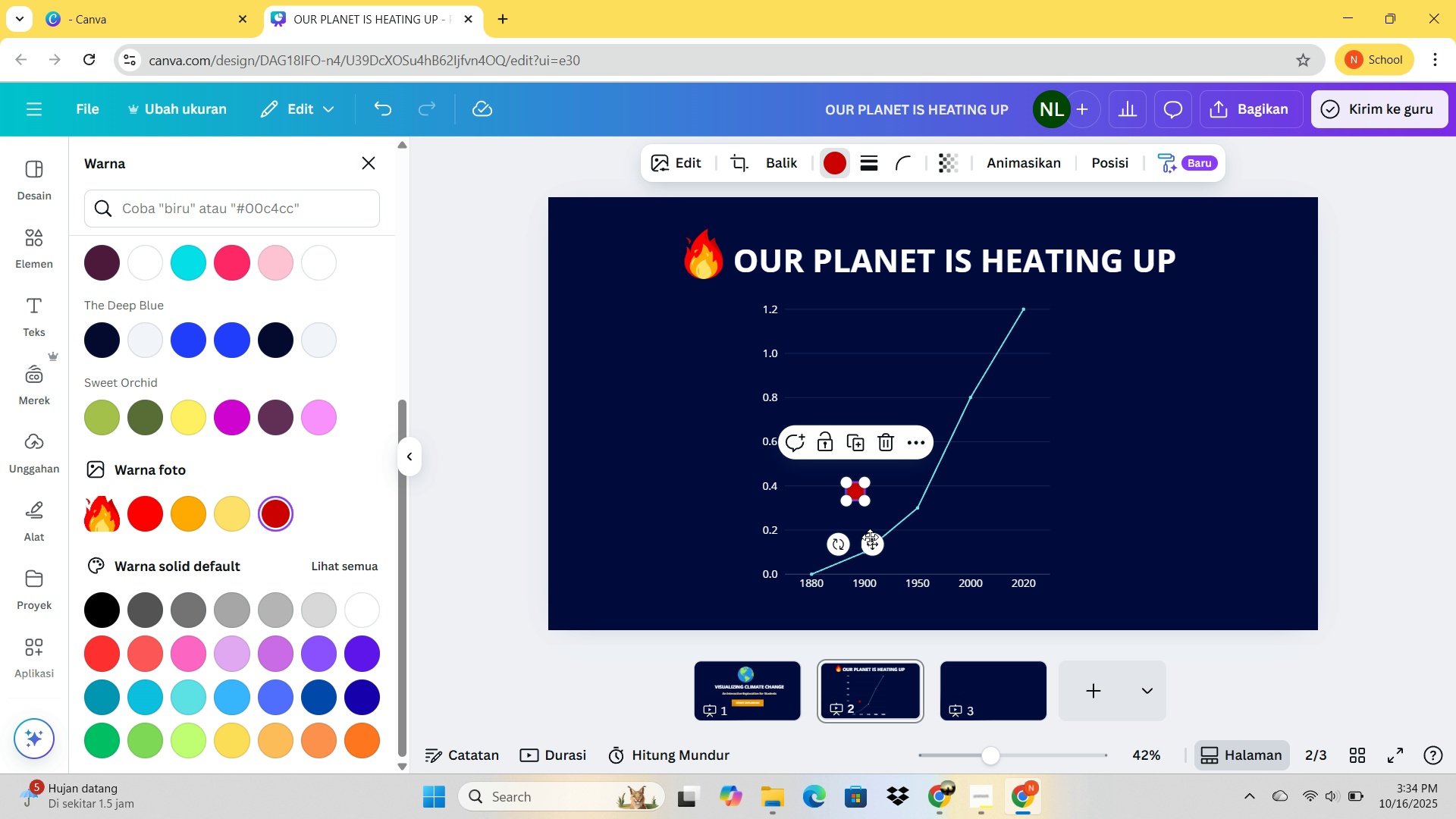 
left_click_drag(start_coordinate=[871, 541], to_coordinate=[1037, 367])
 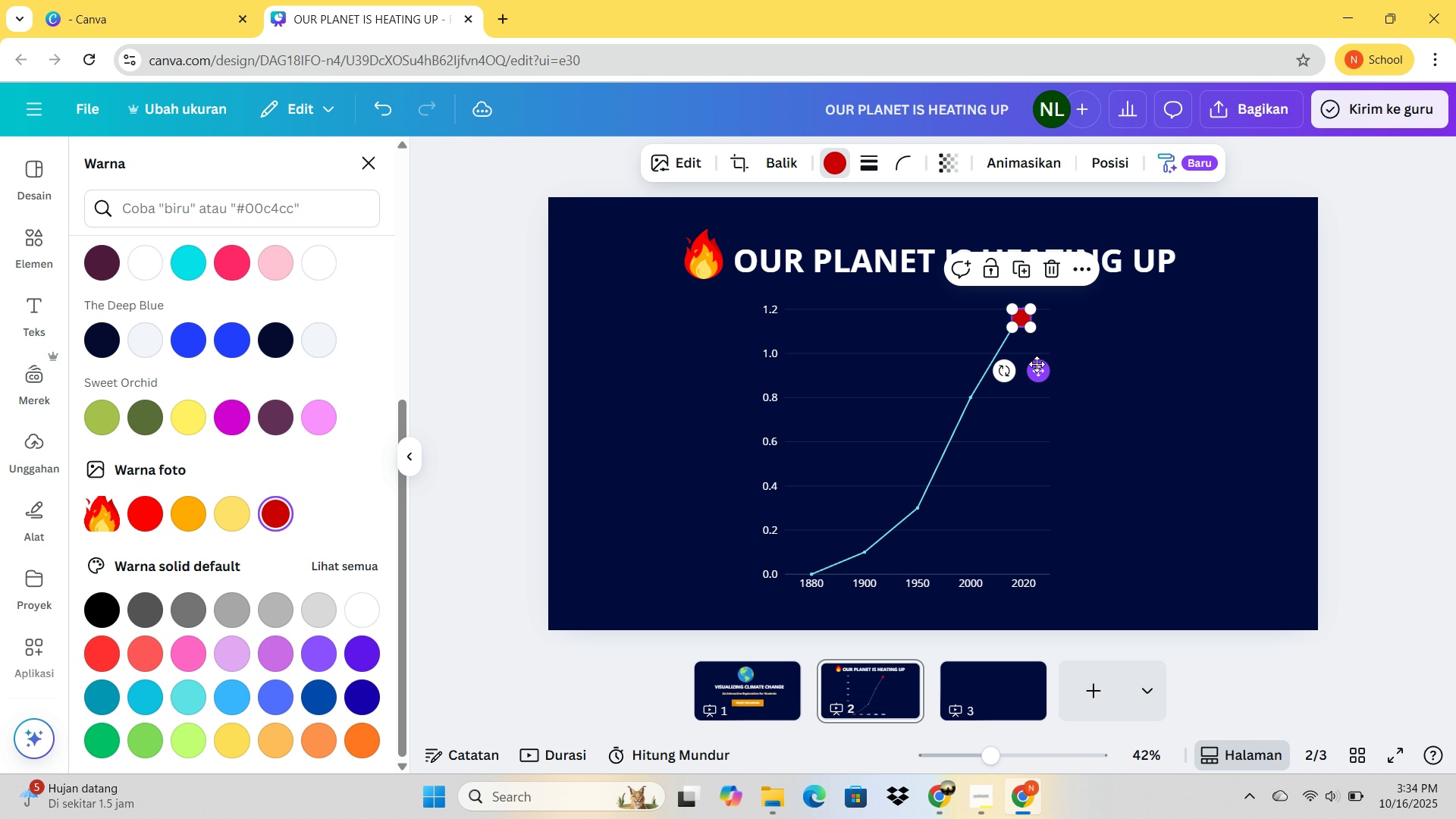 
left_click_drag(start_coordinate=[1037, 366], to_coordinate=[1043, 358])
 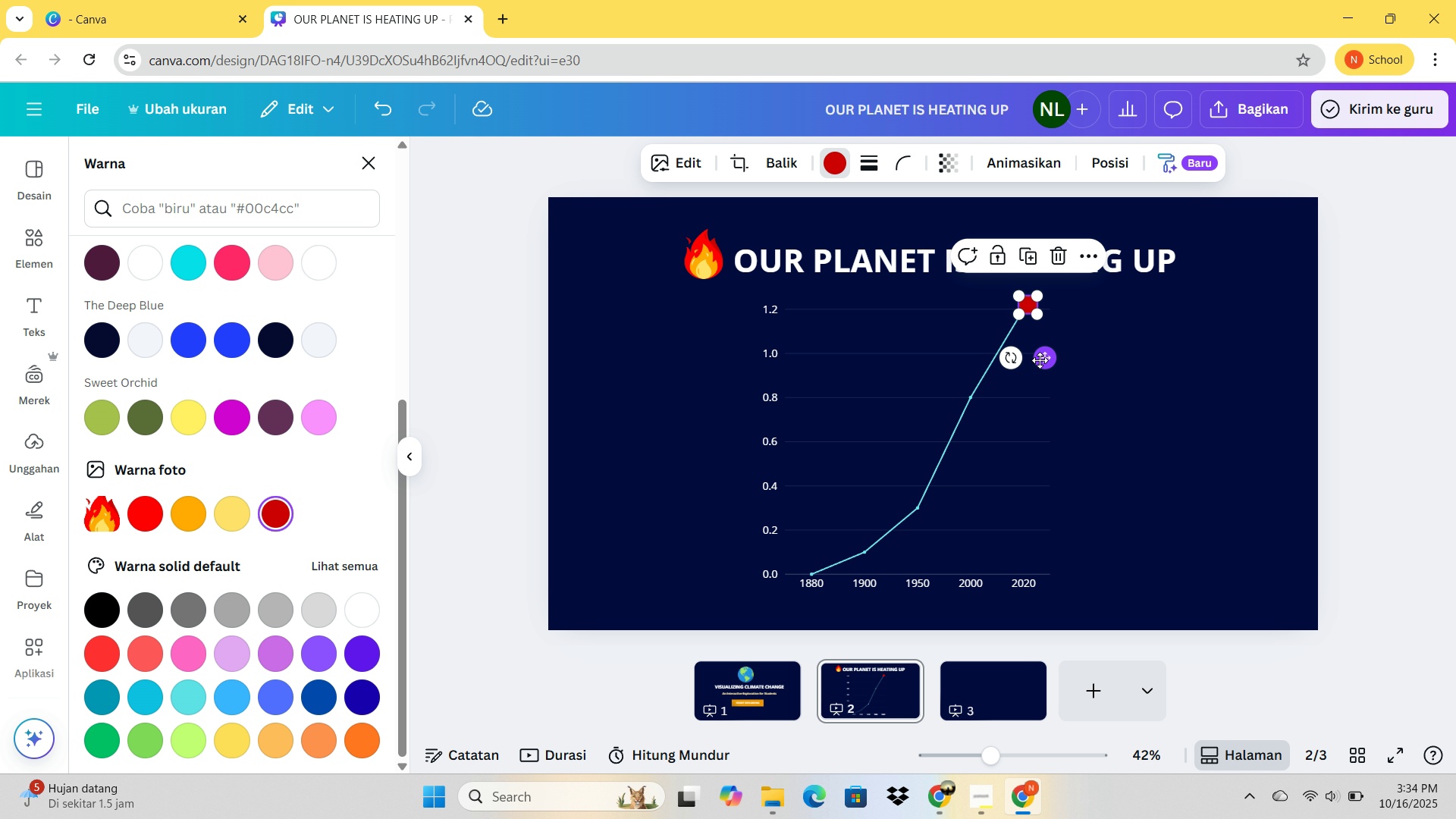 
key(ArrowLeft)
 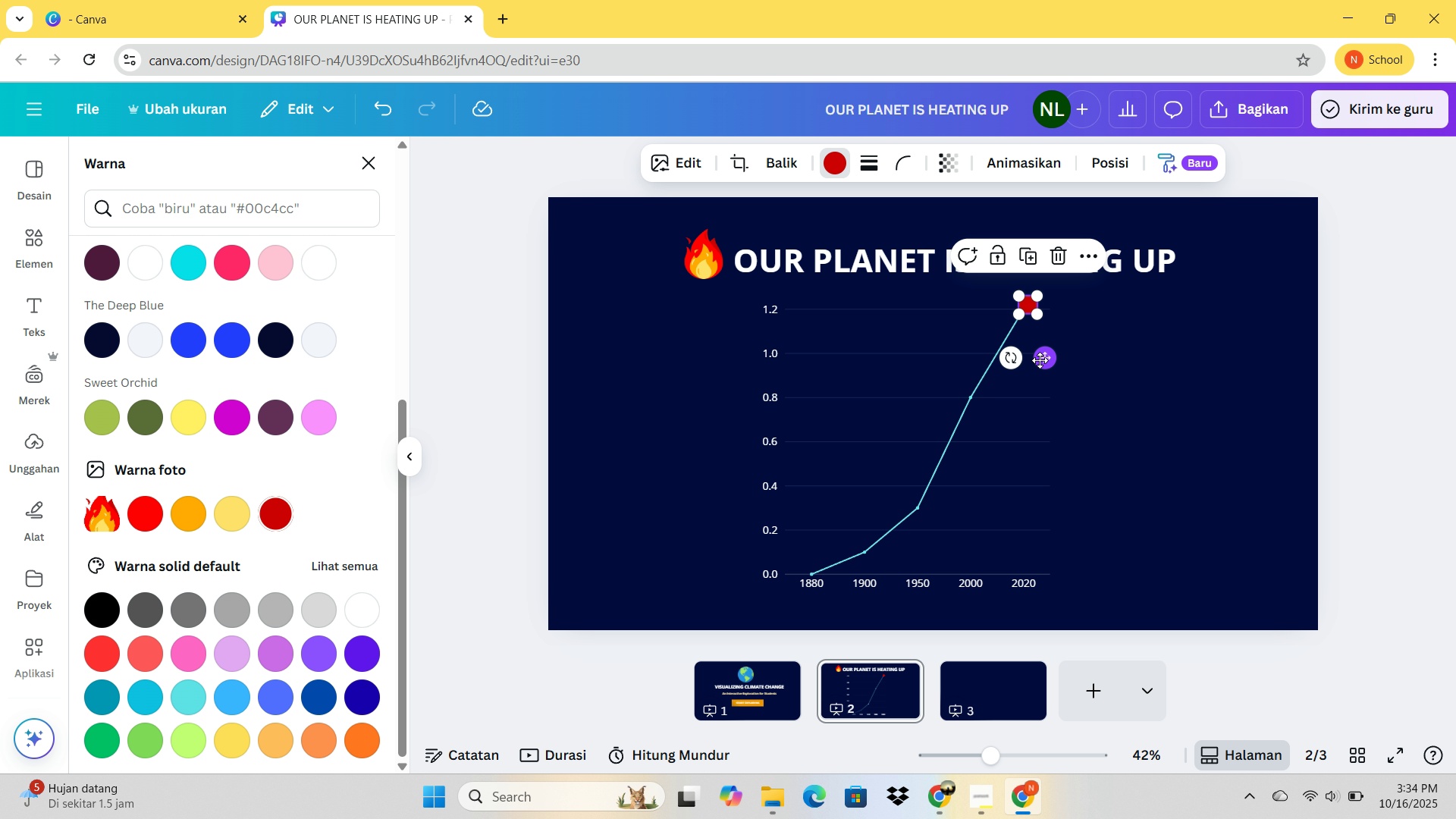 
key(ArrowLeft)
 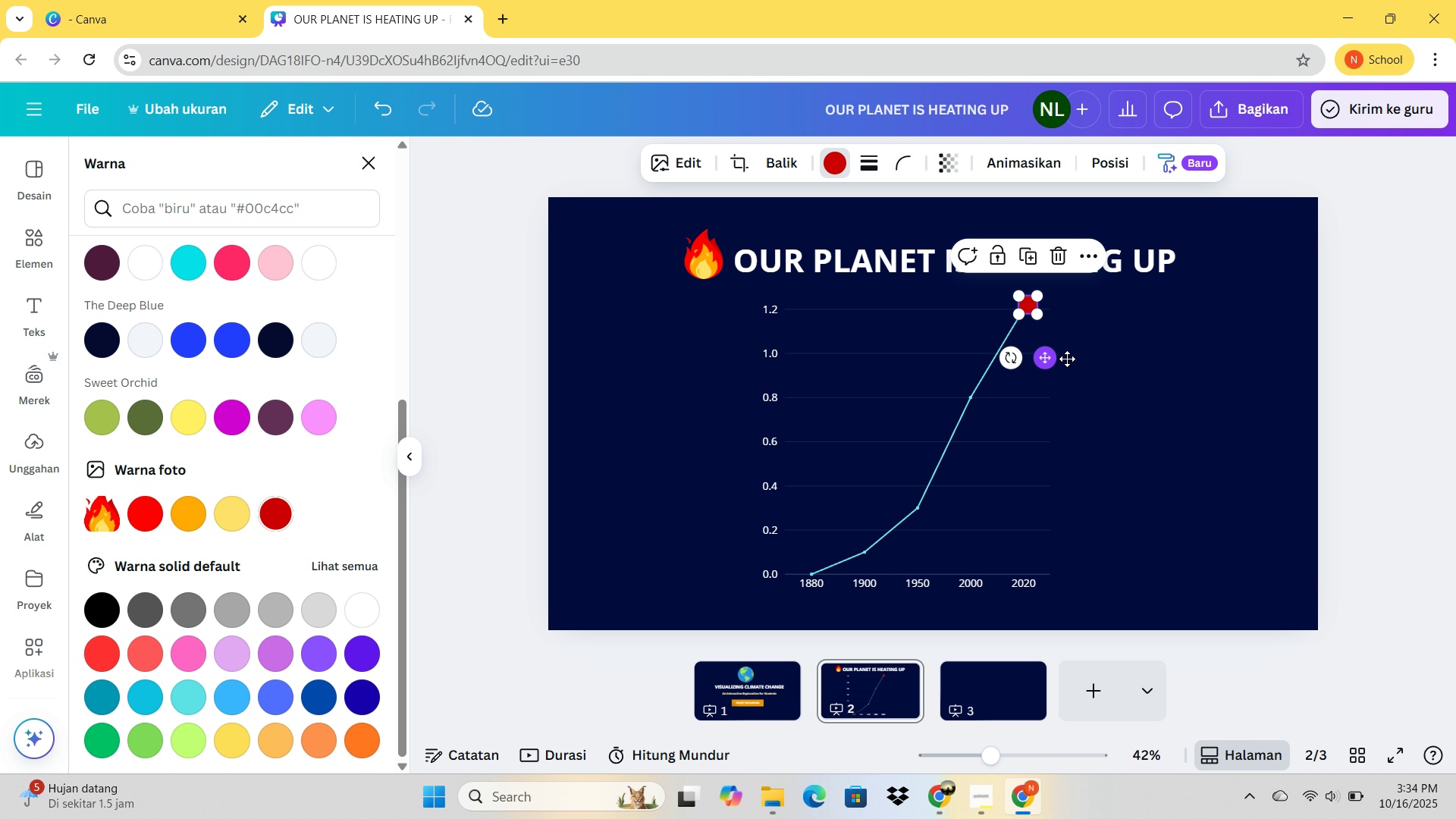 
key(ArrowLeft)
 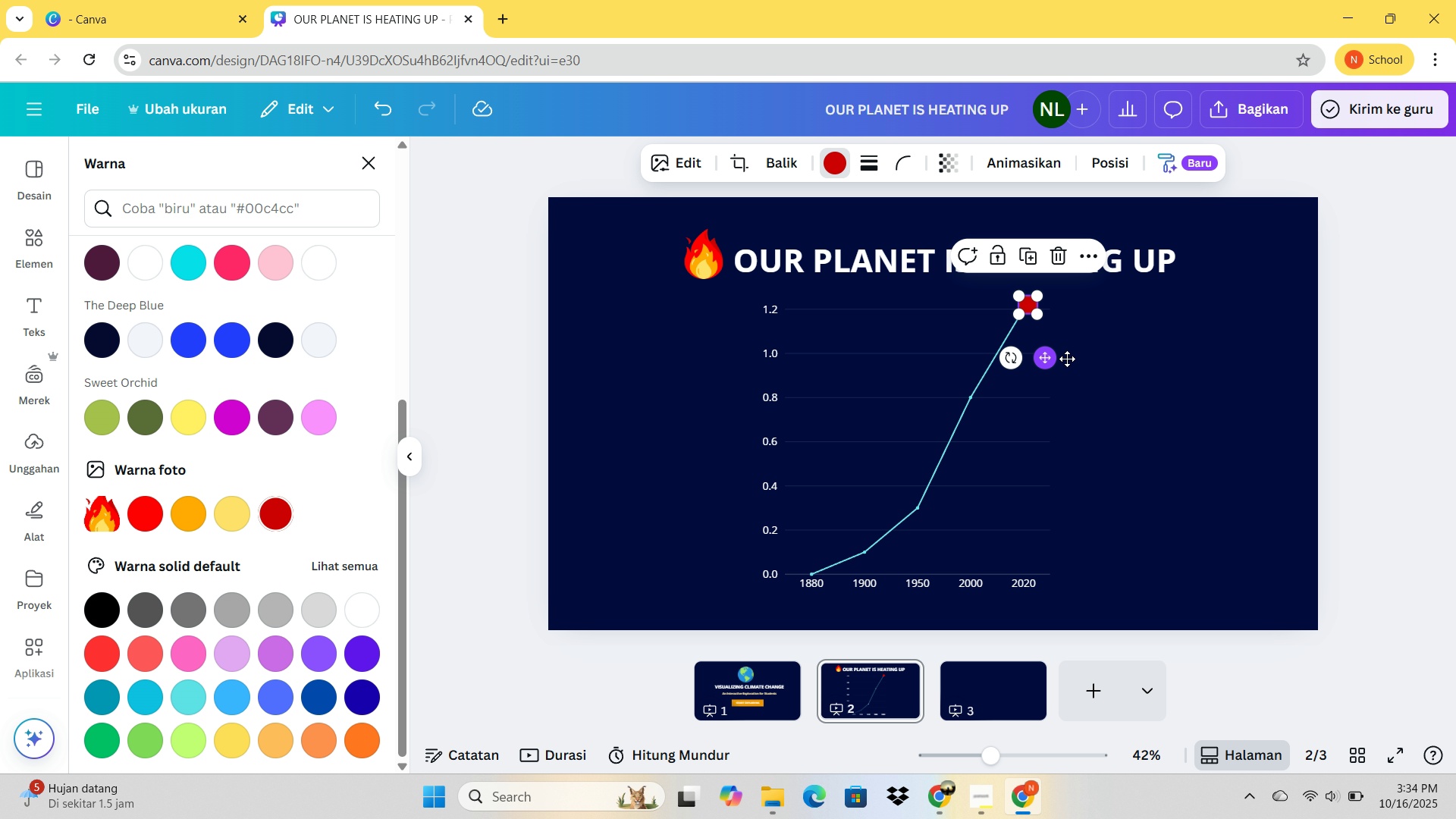 
key(ArrowLeft)
 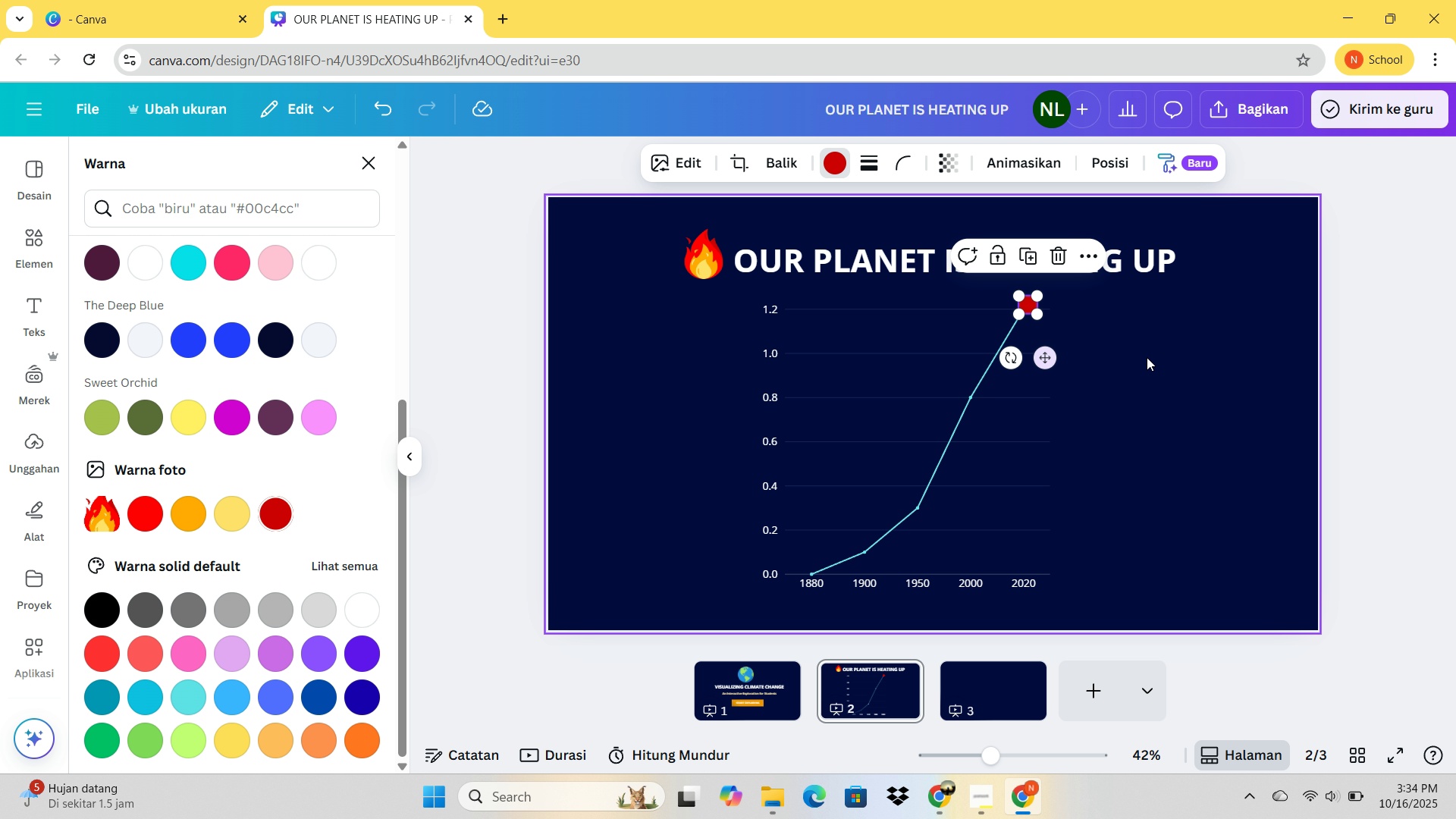 
double_click([1147, 357])
 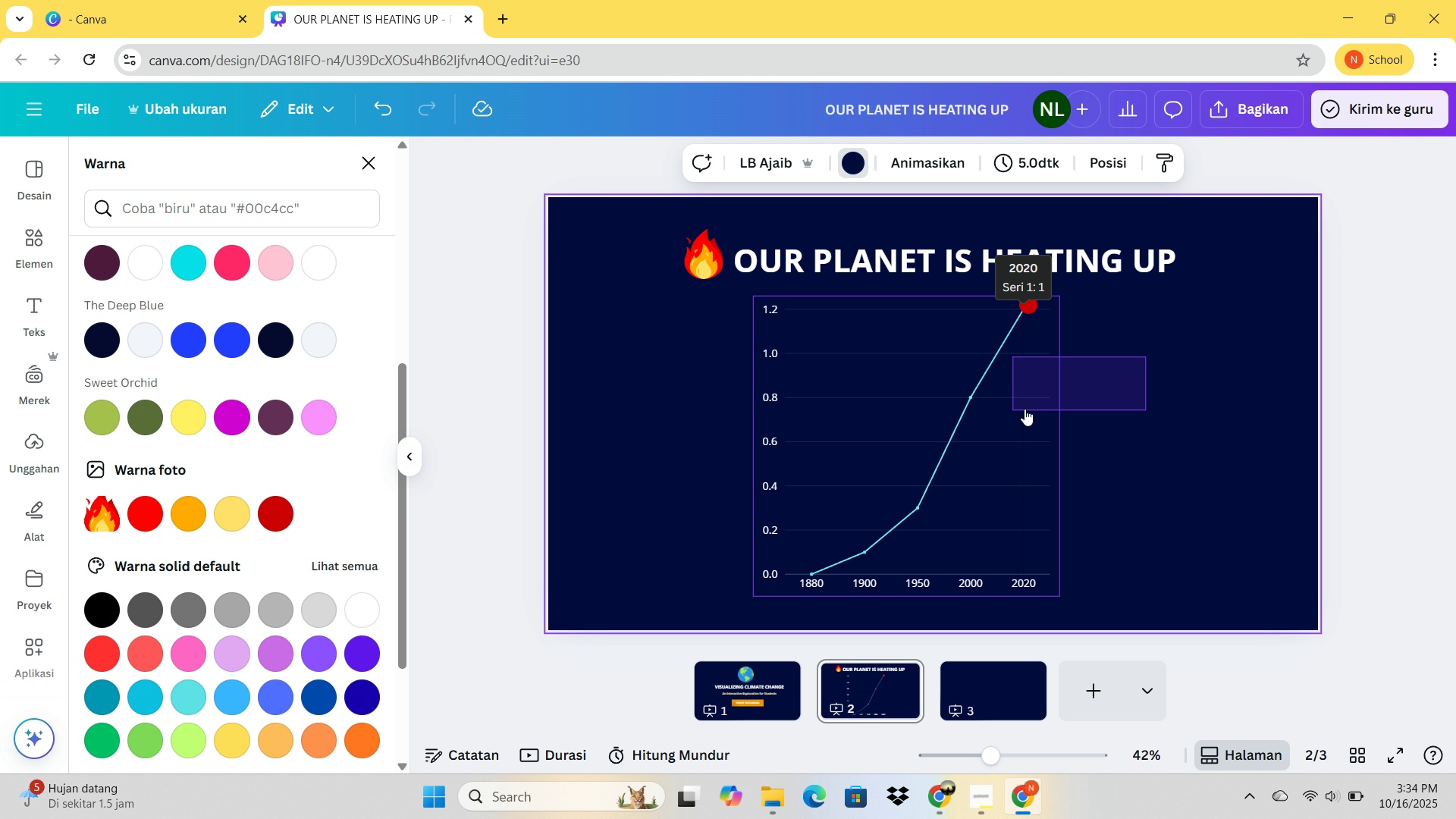 
left_click([1124, 406])
 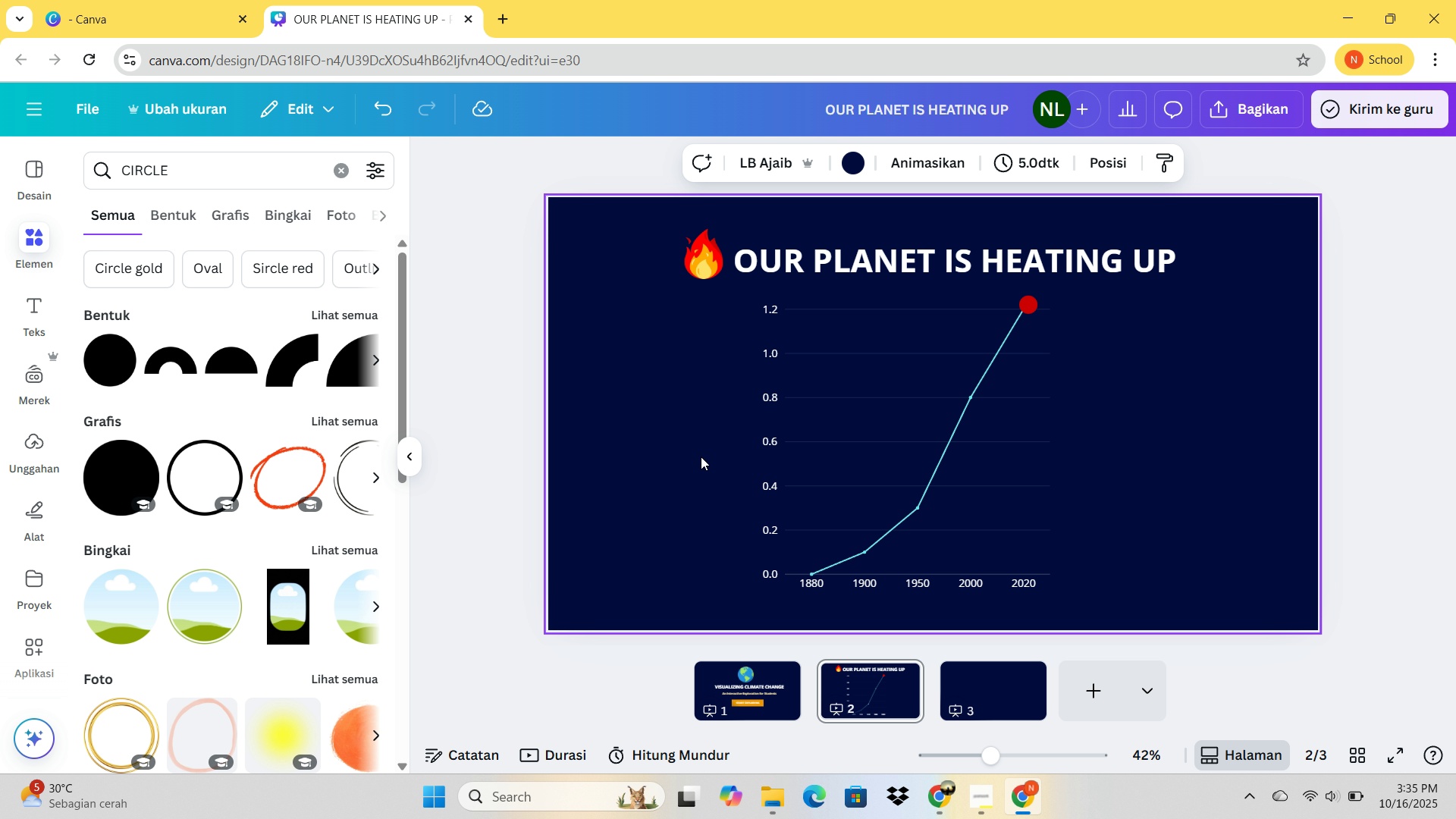 
wait(15.55)
 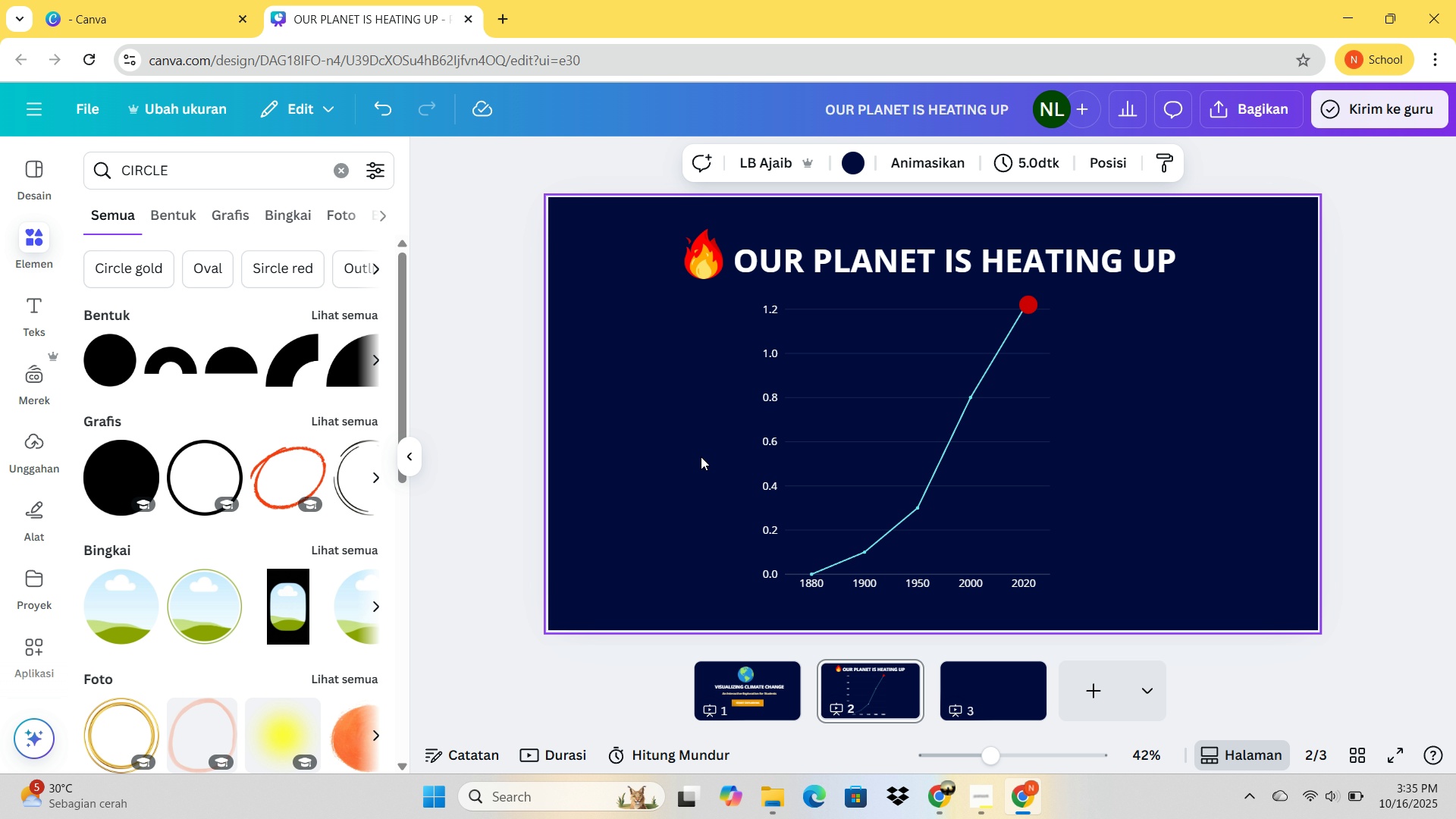 
double_click([1025, 300])
 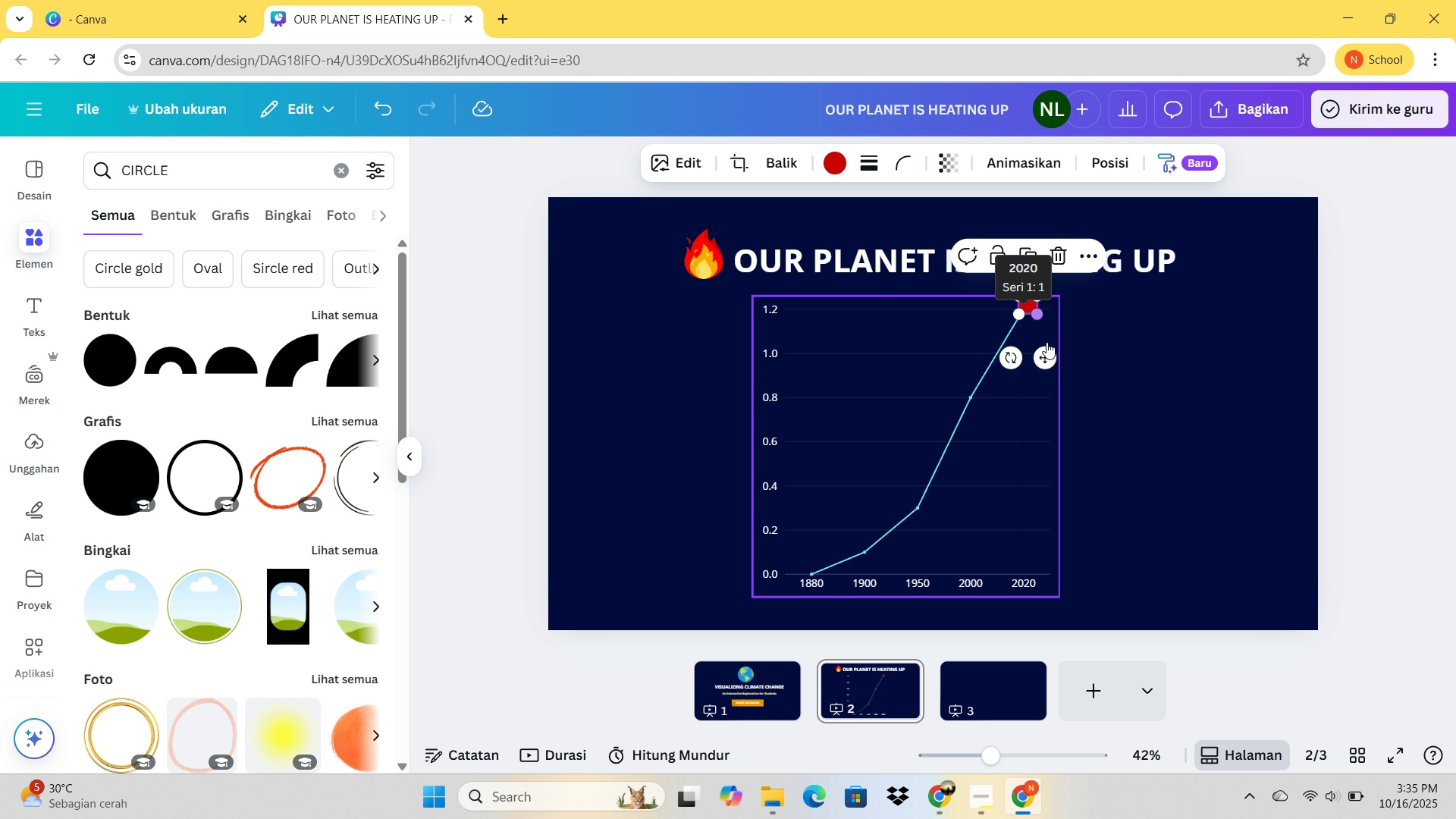 
left_click_drag(start_coordinate=[1042, 353], to_coordinate=[1119, 350])
 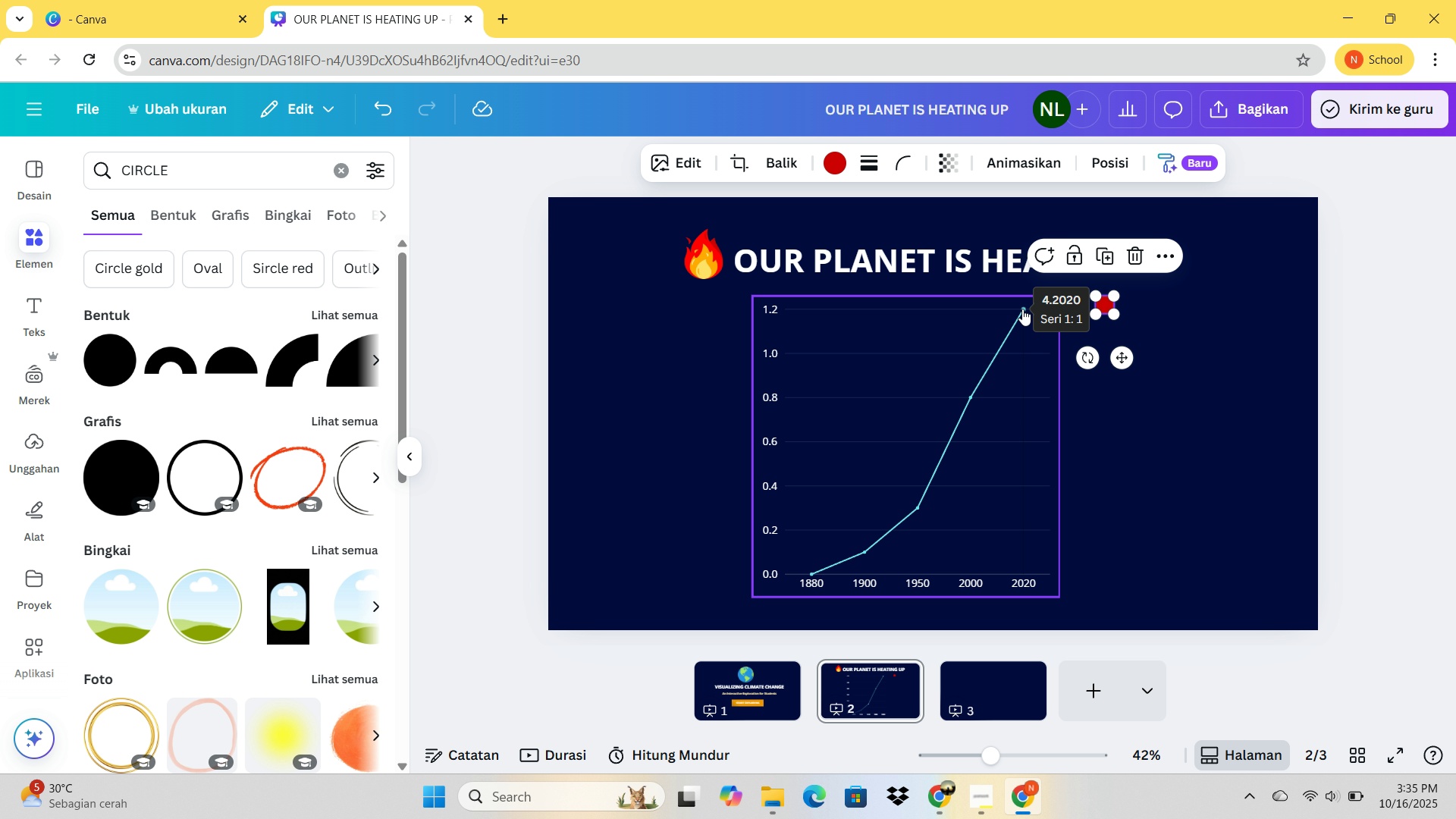 
double_click([1022, 309])
 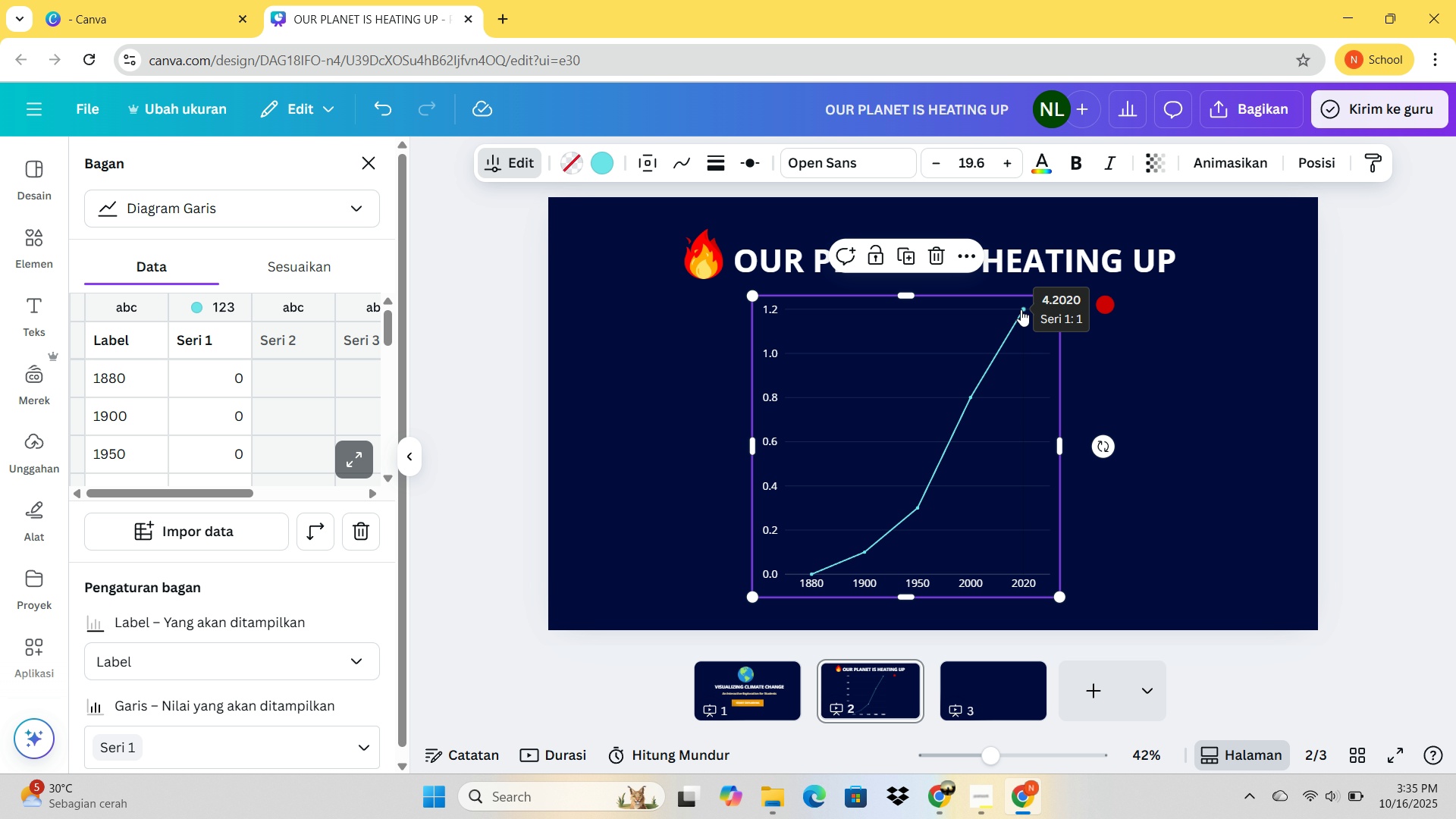 
left_click([1128, 340])
 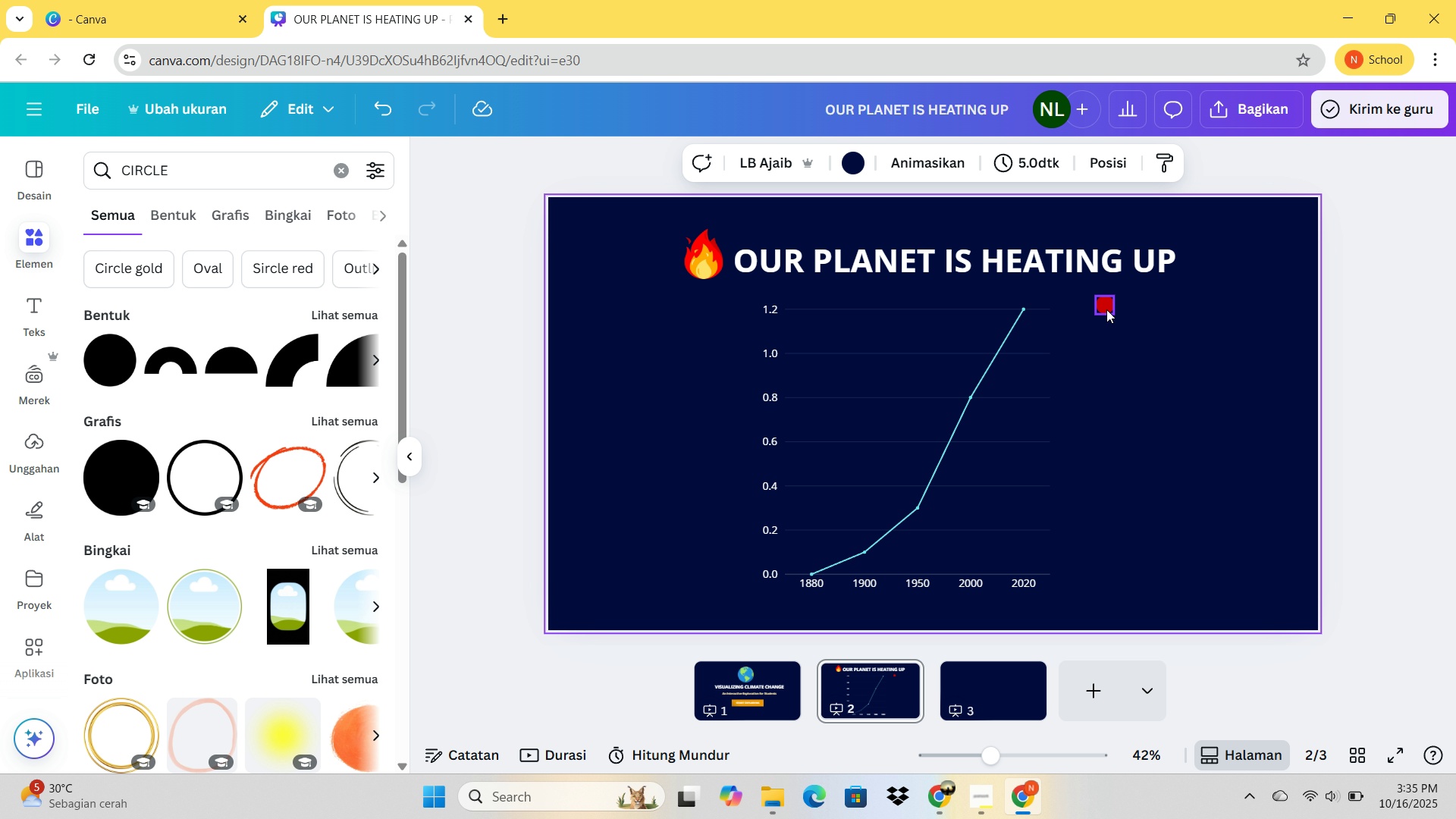 
left_click([1106, 309])
 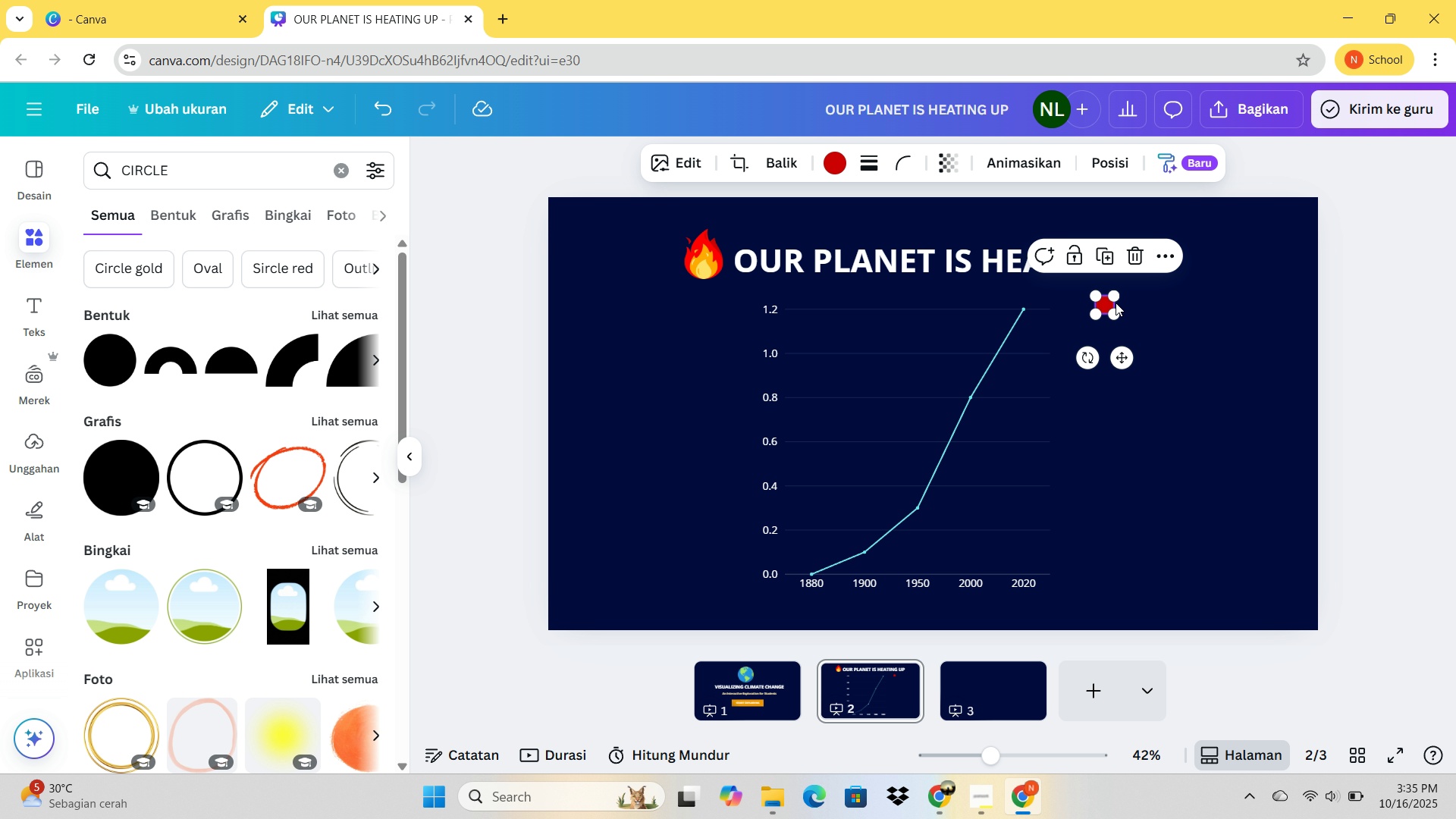 
left_click_drag(start_coordinate=[1118, 291], to_coordinate=[1114, 304])
 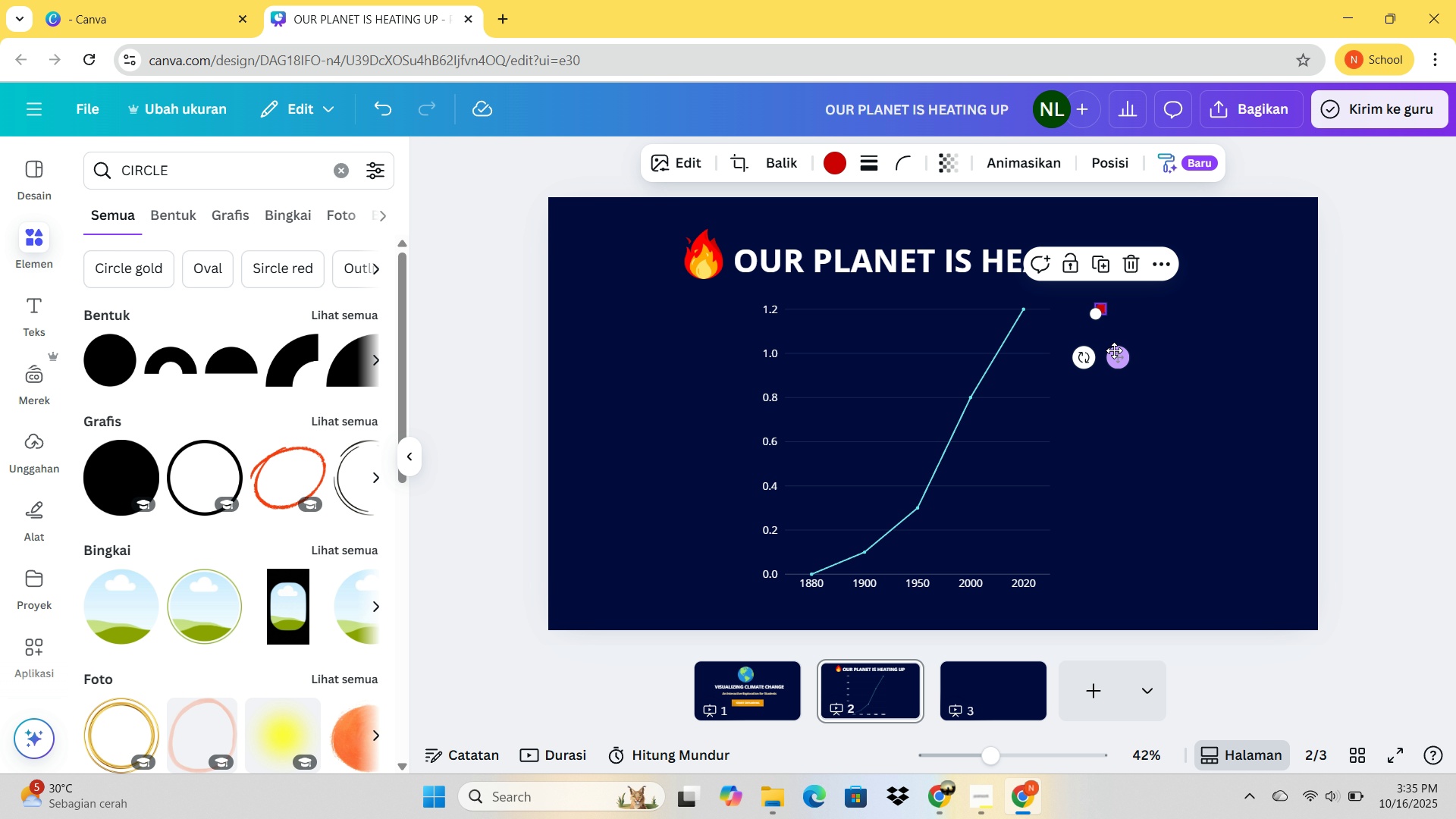 
left_click_drag(start_coordinate=[1112, 359], to_coordinate=[1036, 358])
 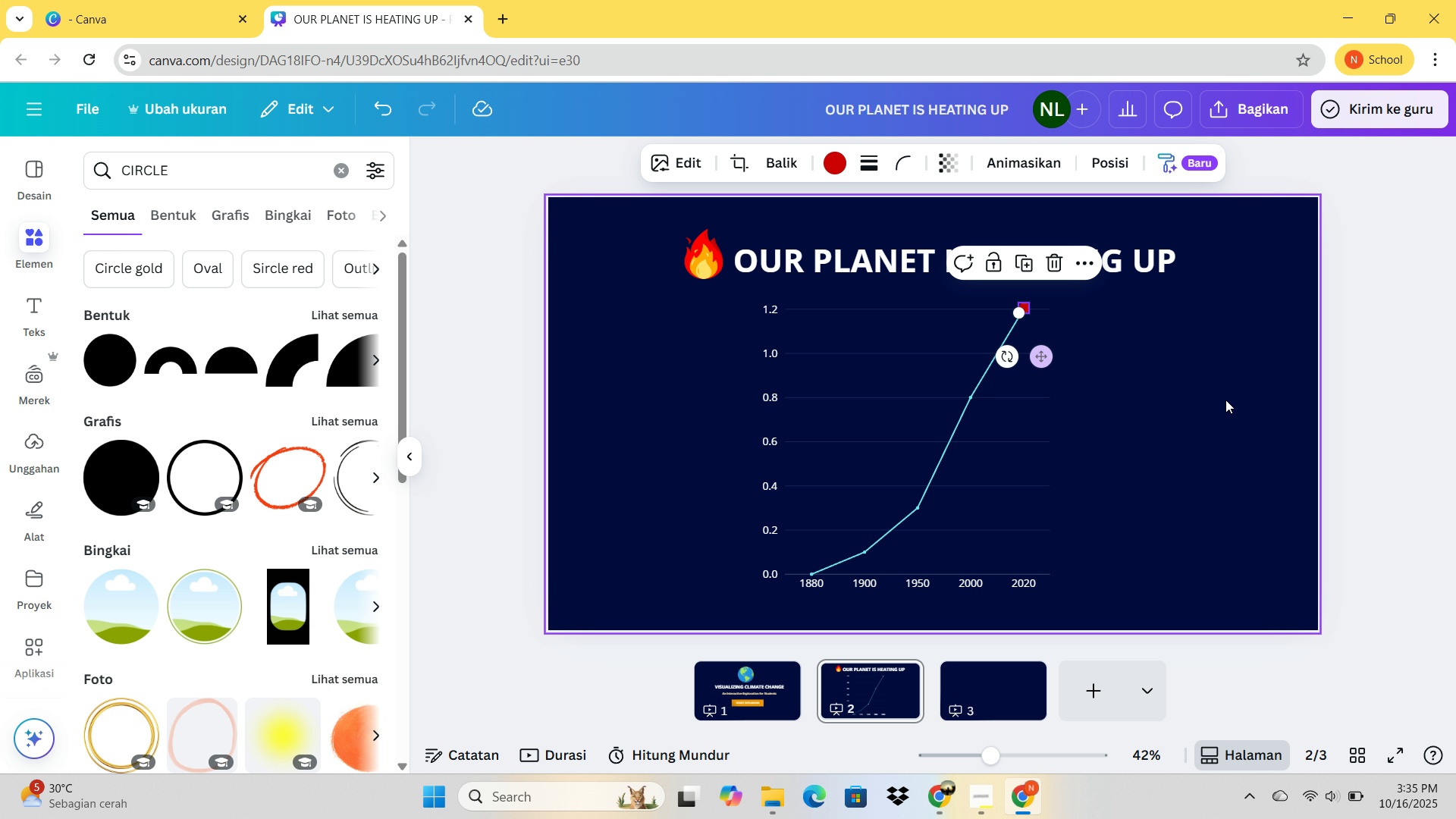 
left_click([1225, 400])
 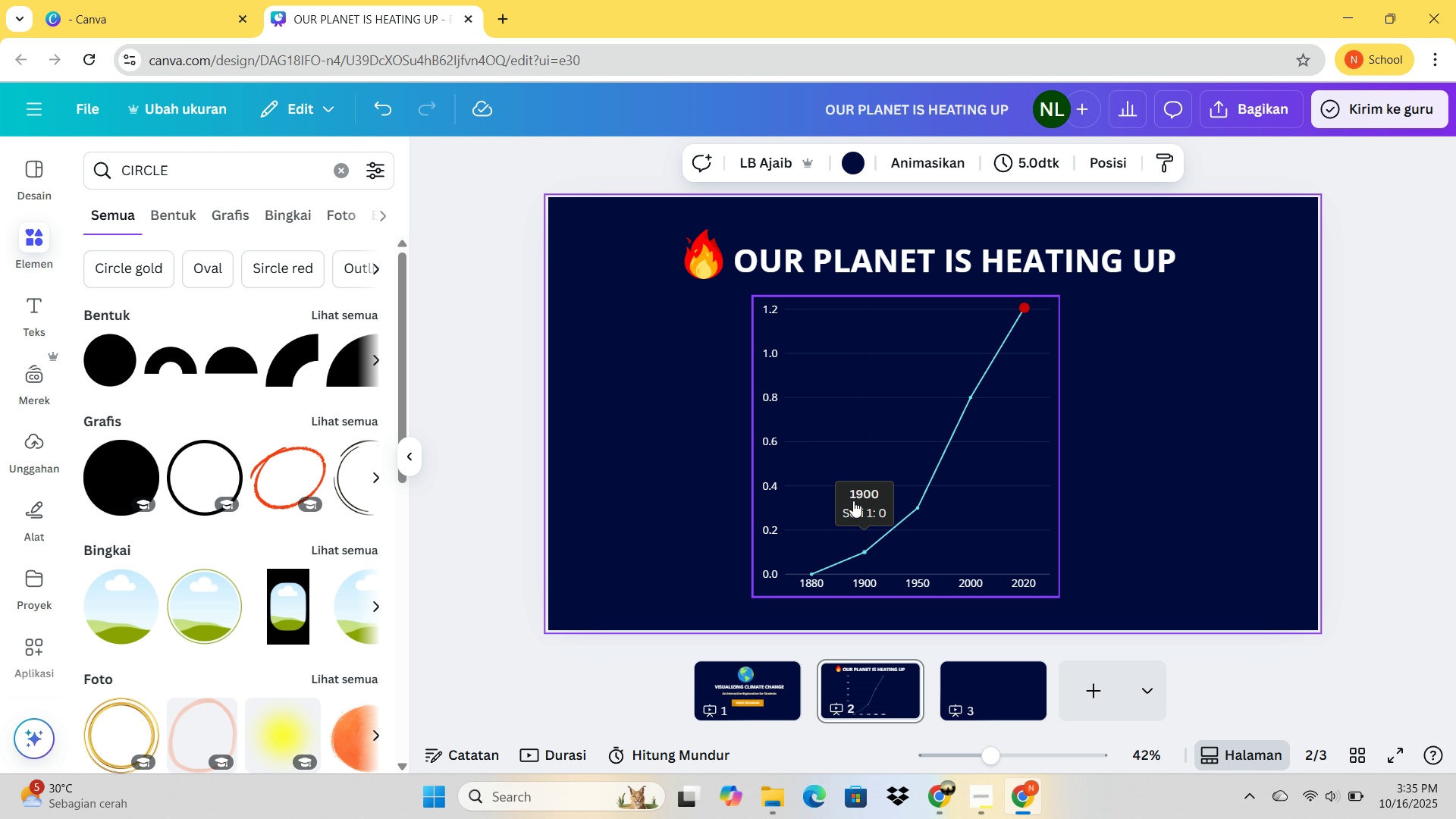 
wait(7.93)
 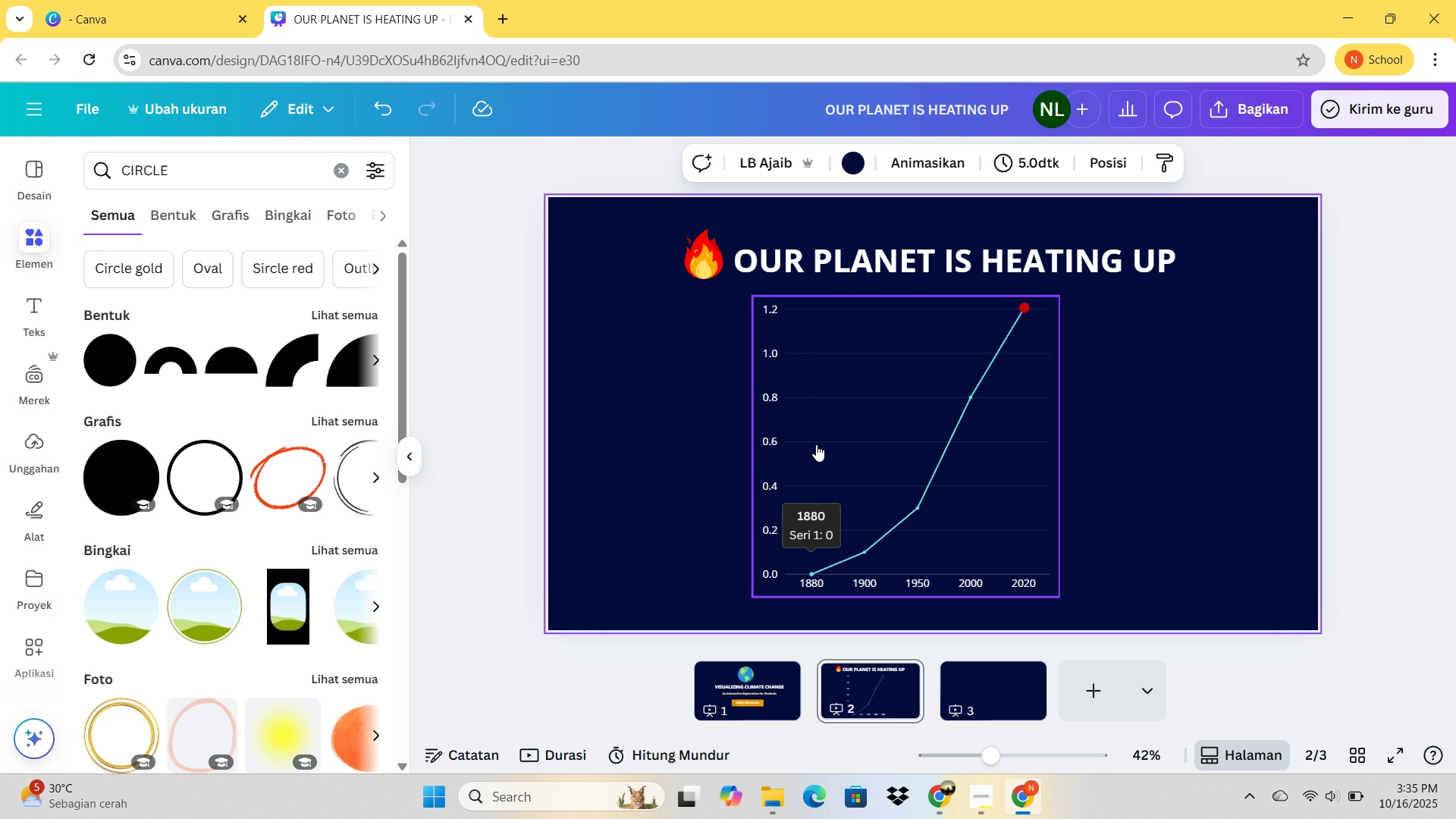 
left_click([30, 318])
 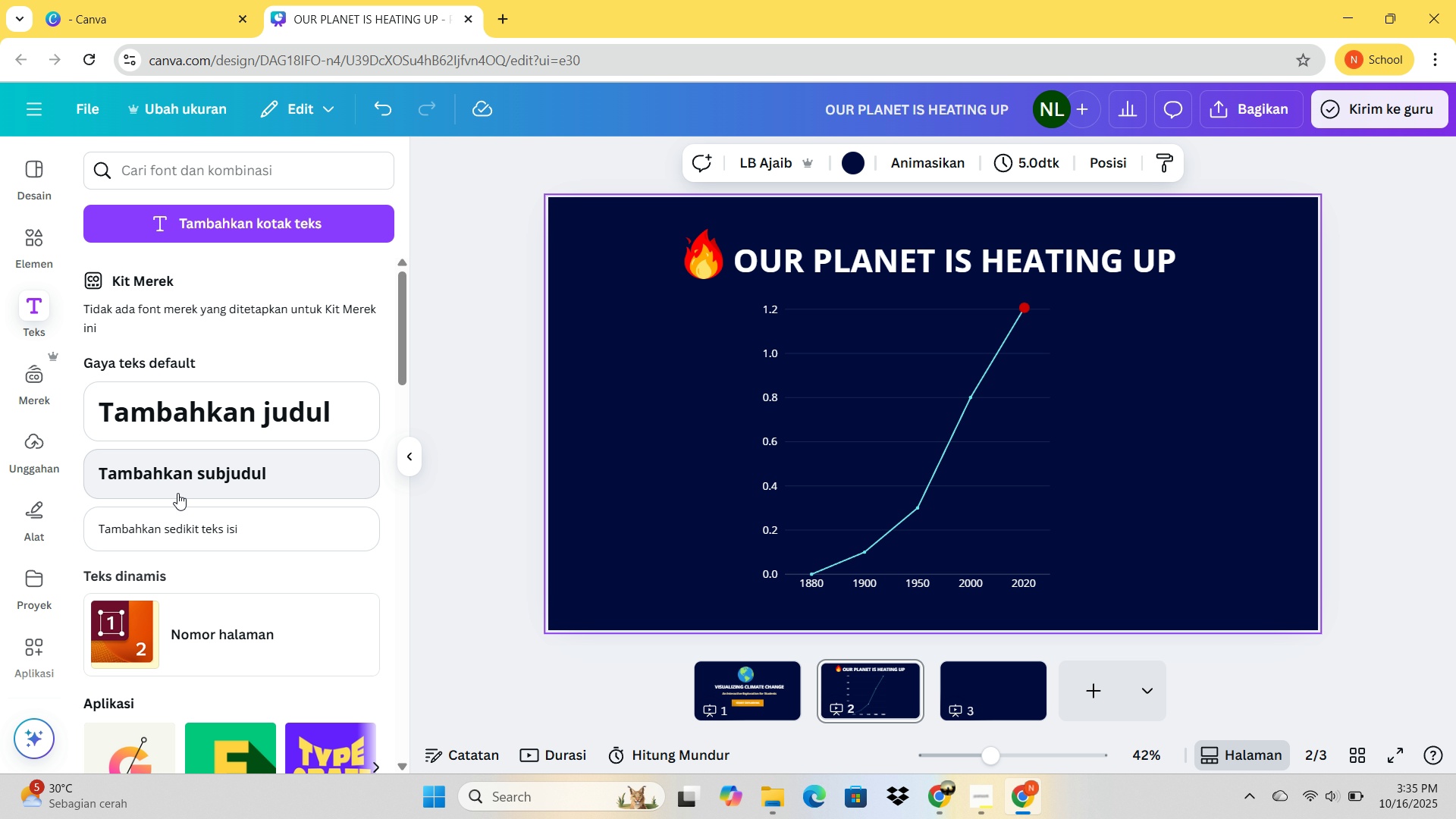 
double_click([177, 493])
 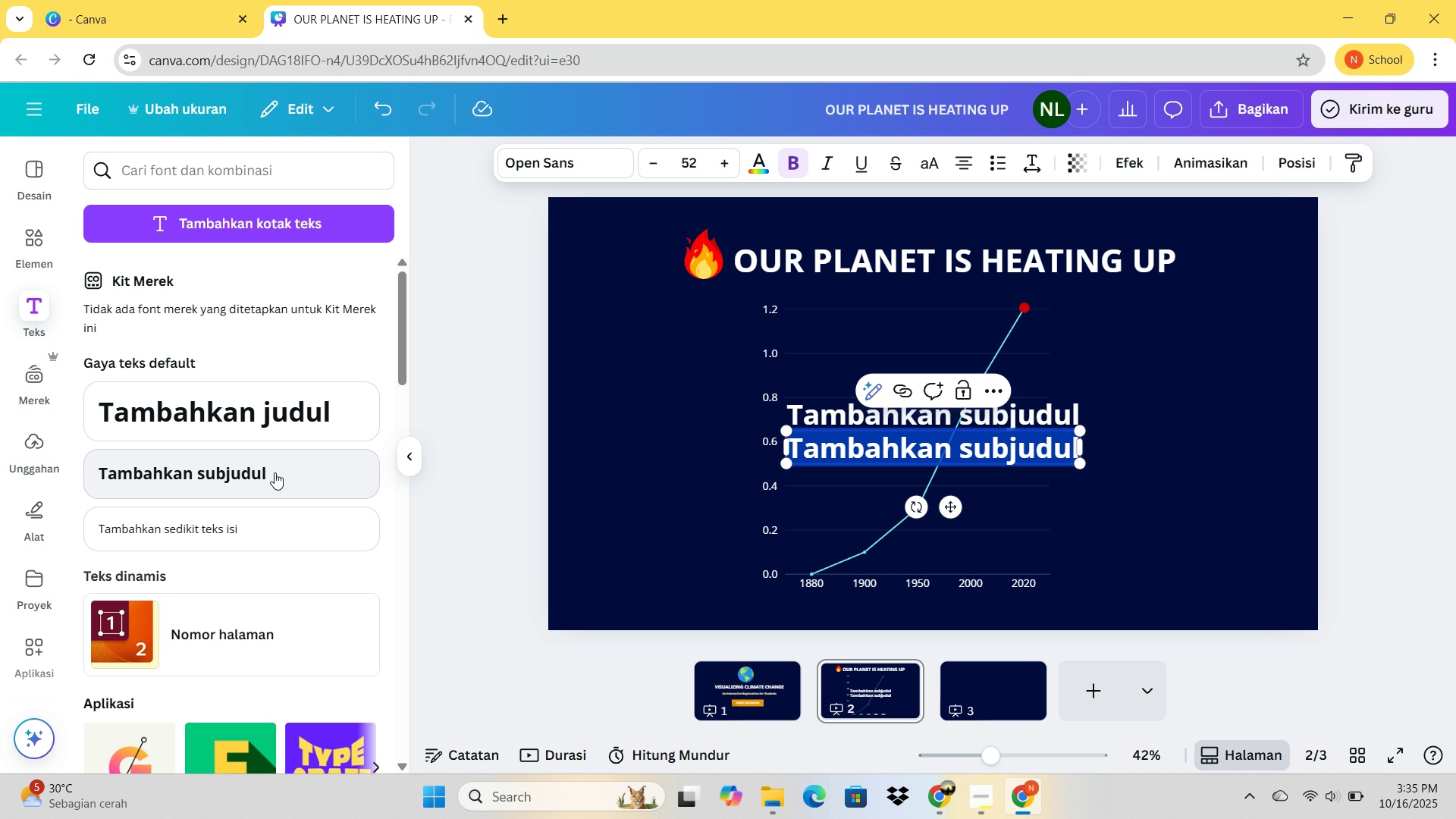 
type(C)
key(Backspace)
type(cLI)
key(Backspace)
key(Backspace)
key(Backspace)
type(Click the 2020 point)
 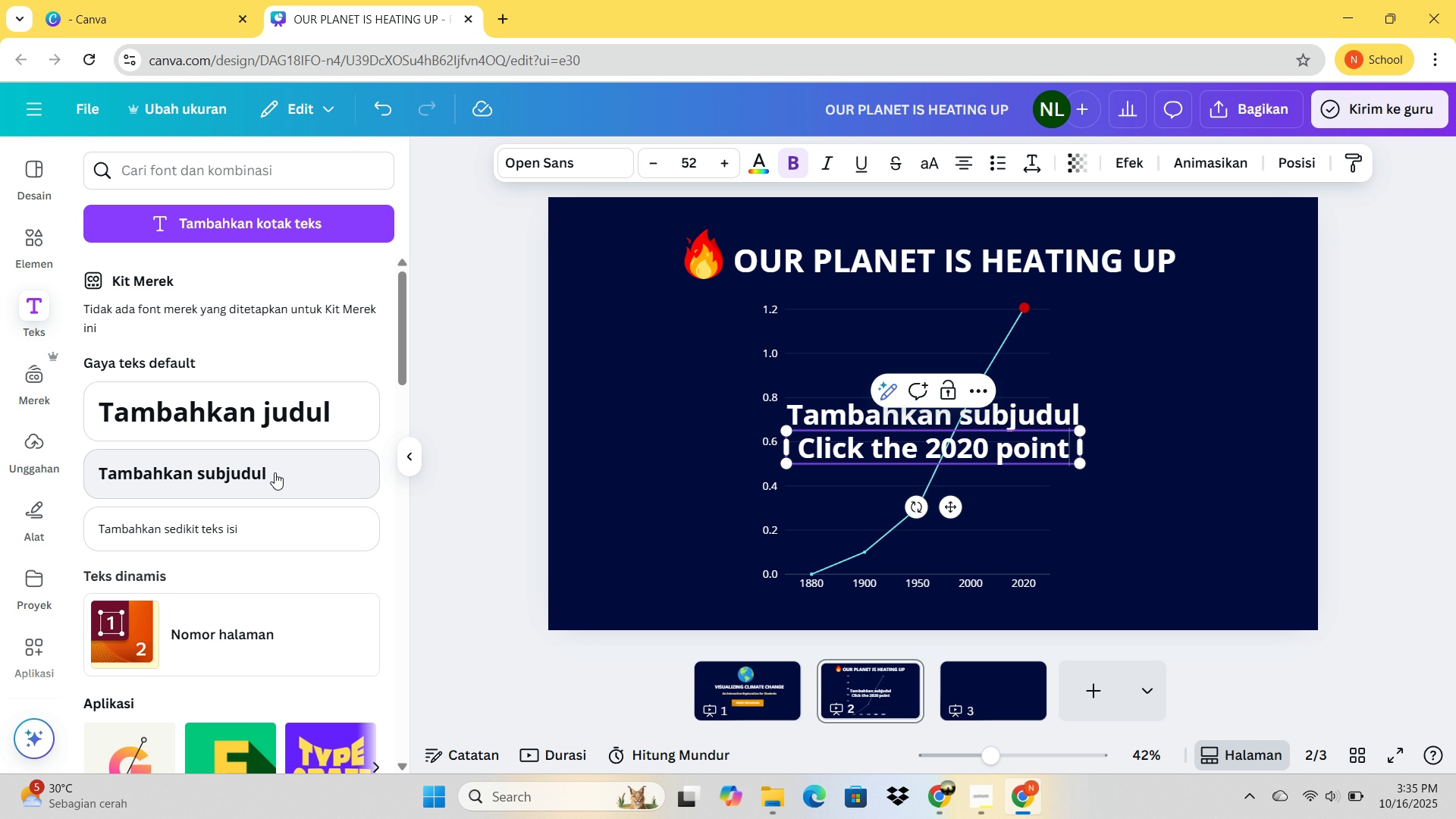 
left_click([1065, 416])
 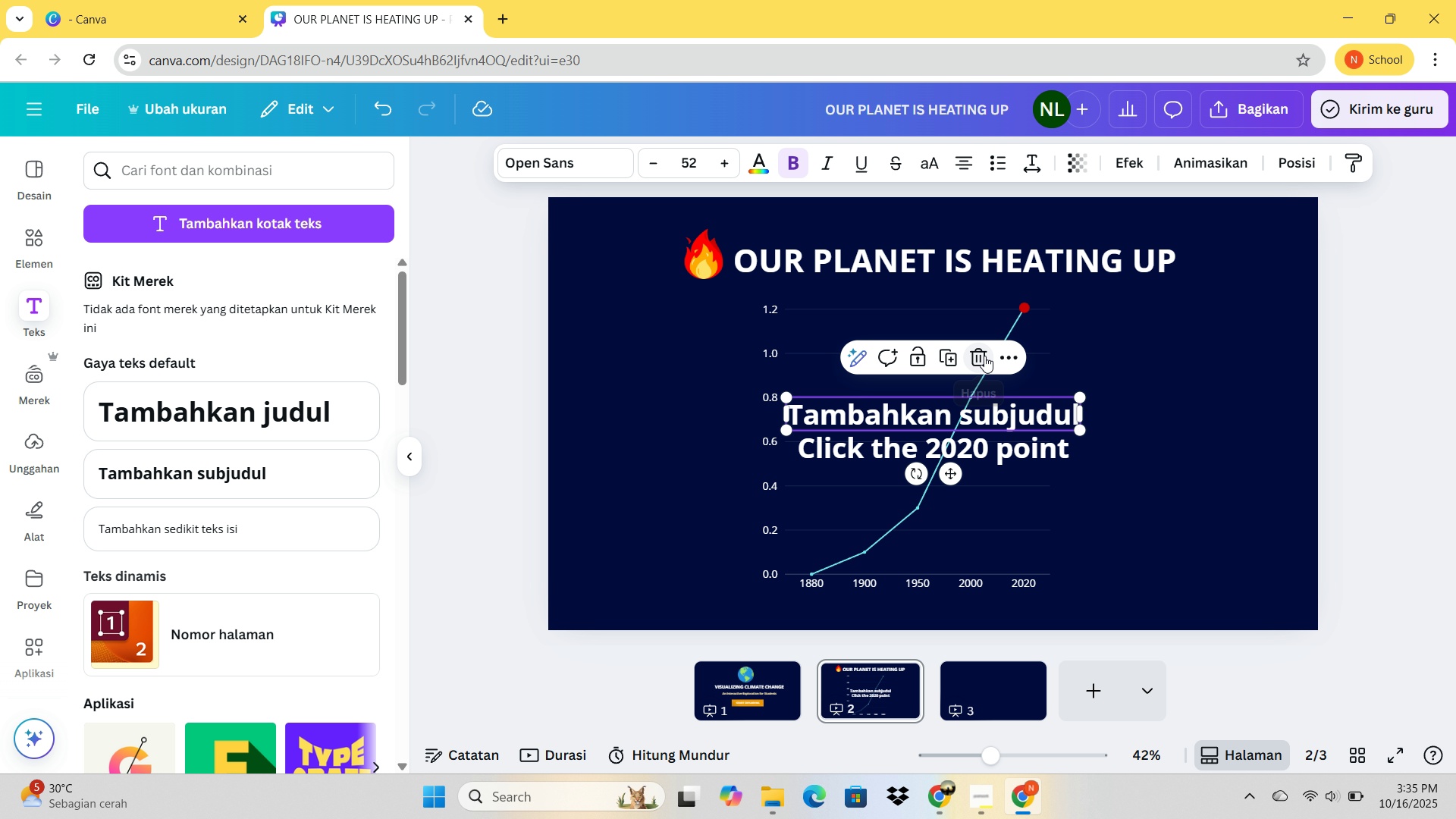 
left_click([984, 356])
 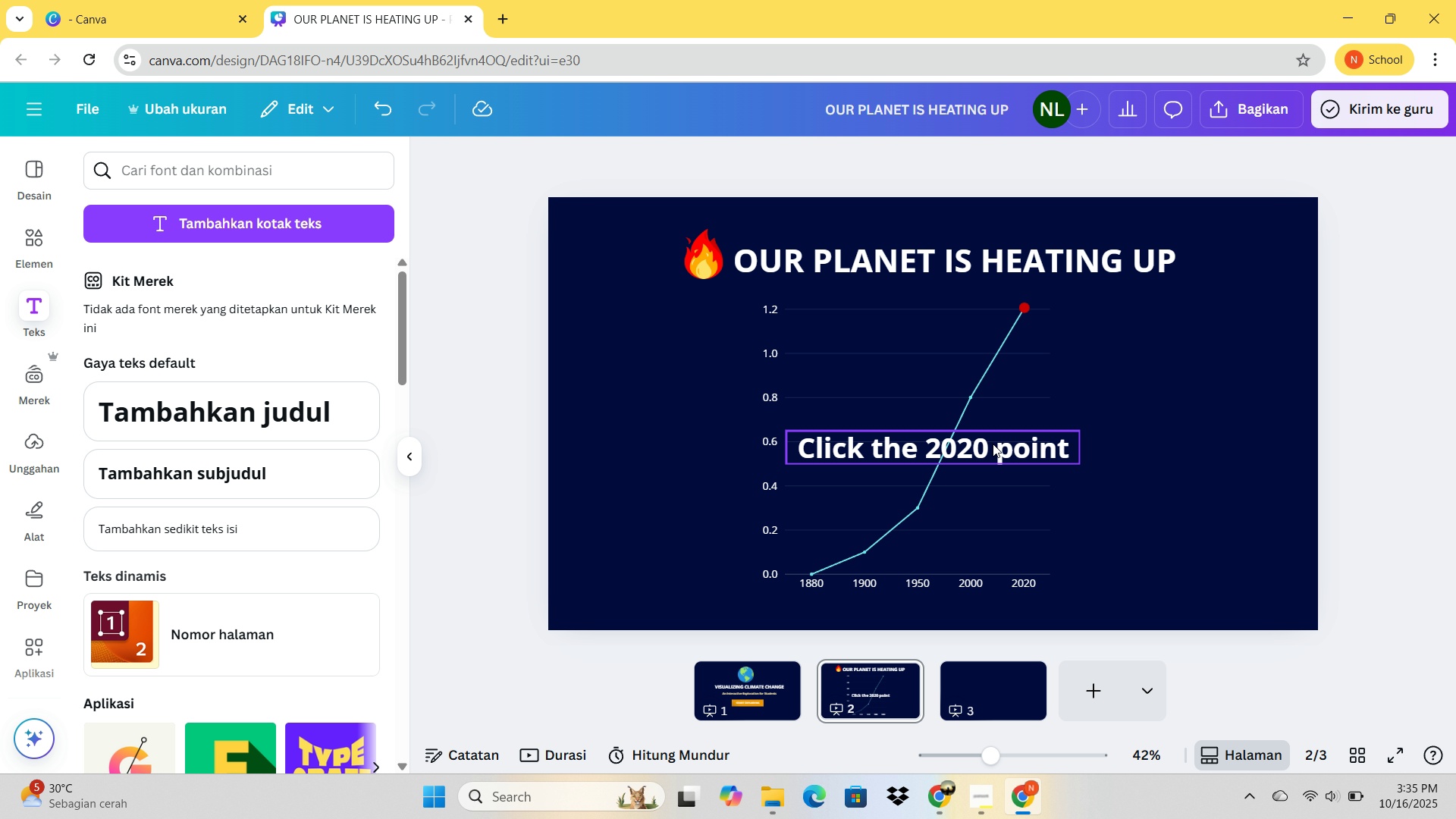 
left_click_drag(start_coordinate=[993, 444], to_coordinate=[1120, 436])
 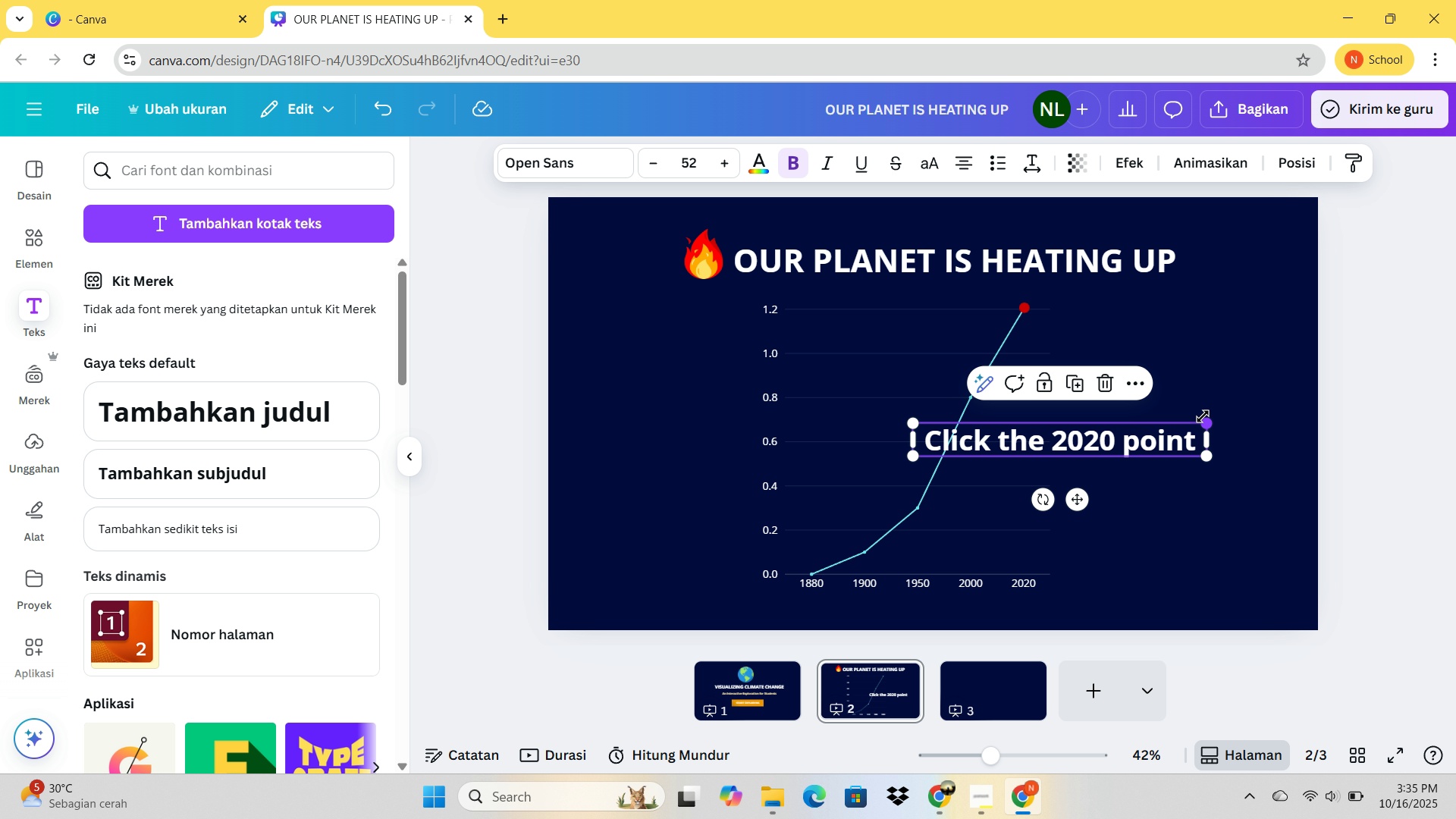 
left_click_drag(start_coordinate=[1205, 416], to_coordinate=[1031, 464])
 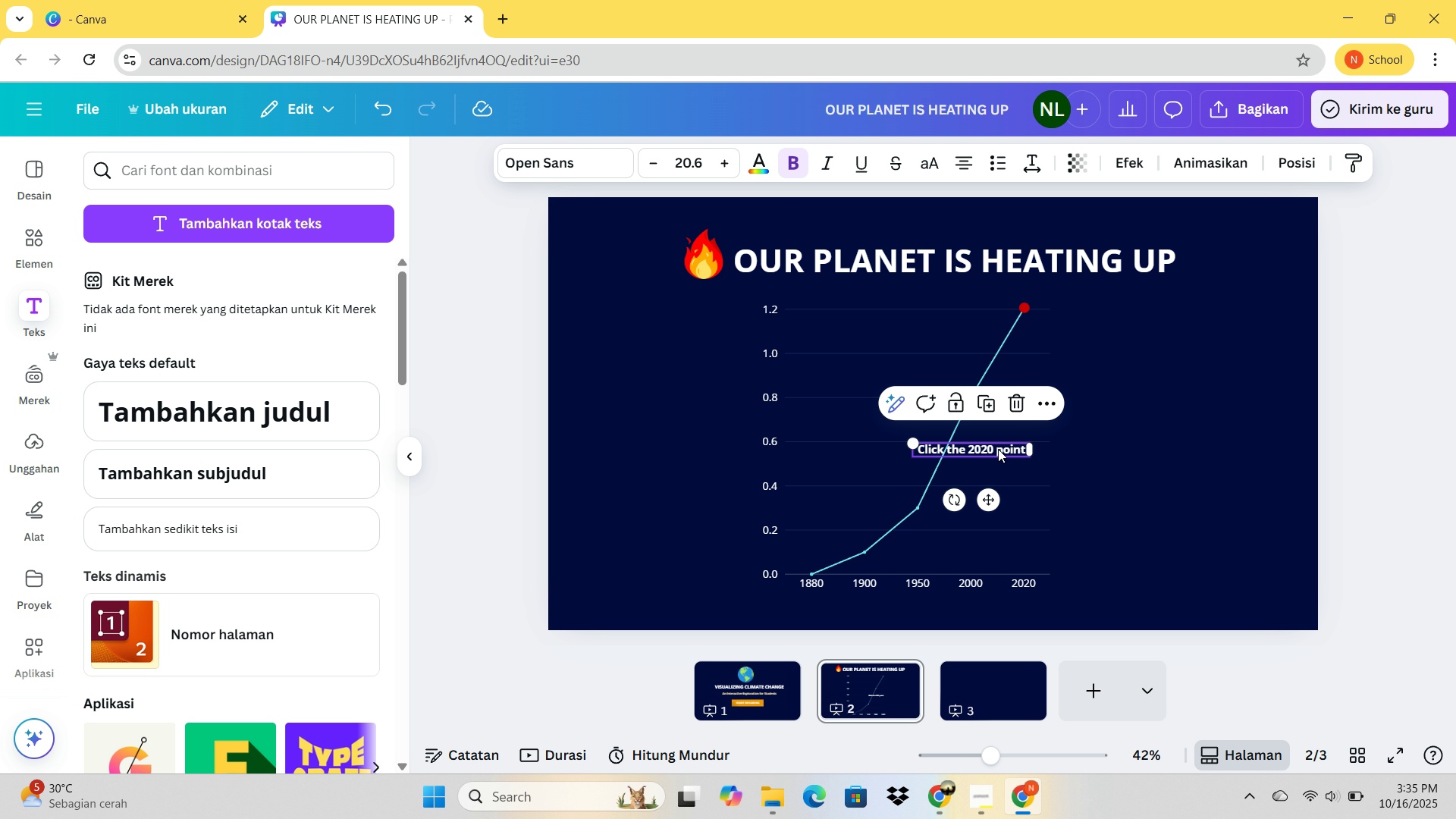 
left_click_drag(start_coordinate=[998, 449], to_coordinate=[1135, 300])
 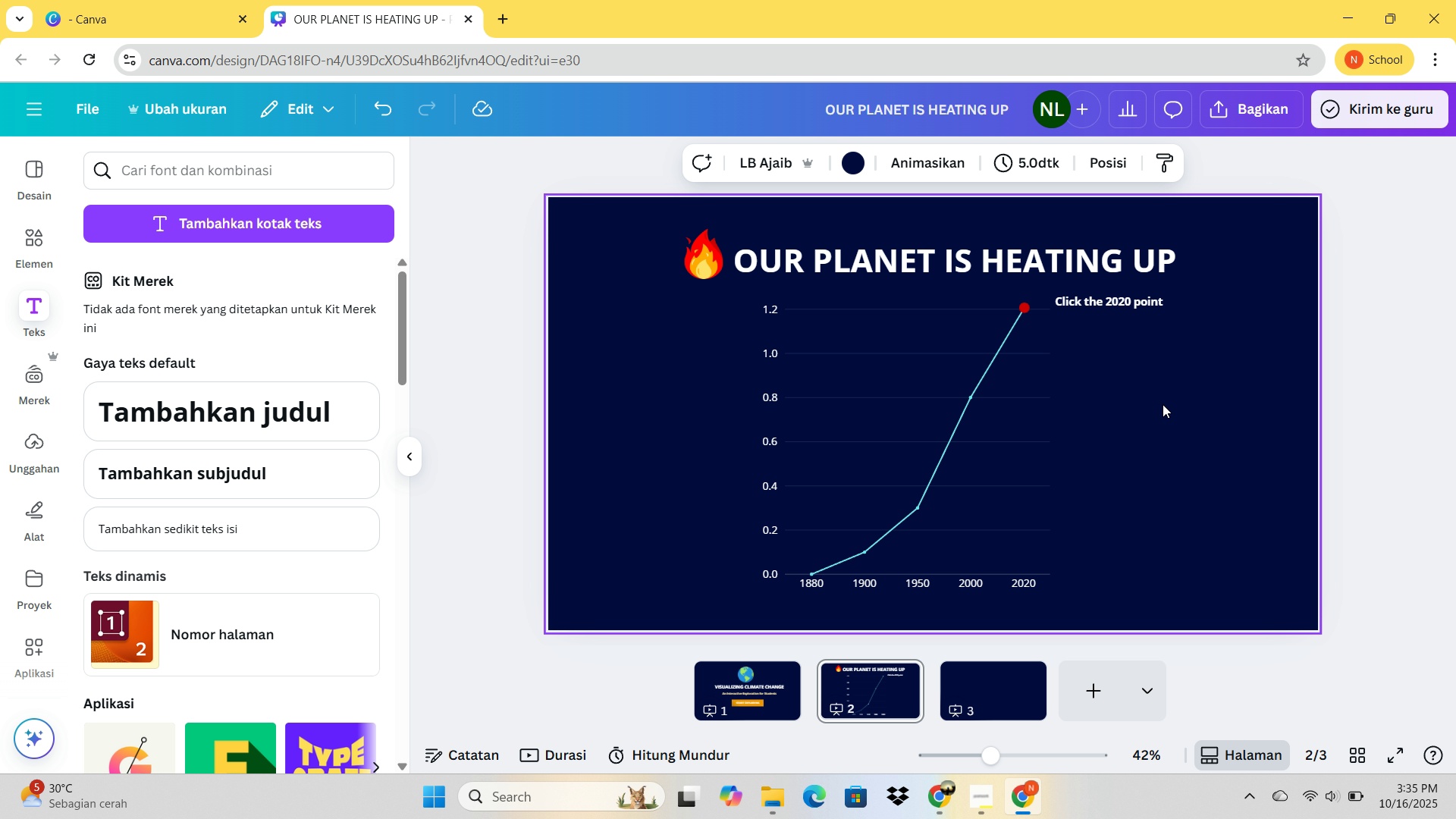 
left_click([1163, 404])
 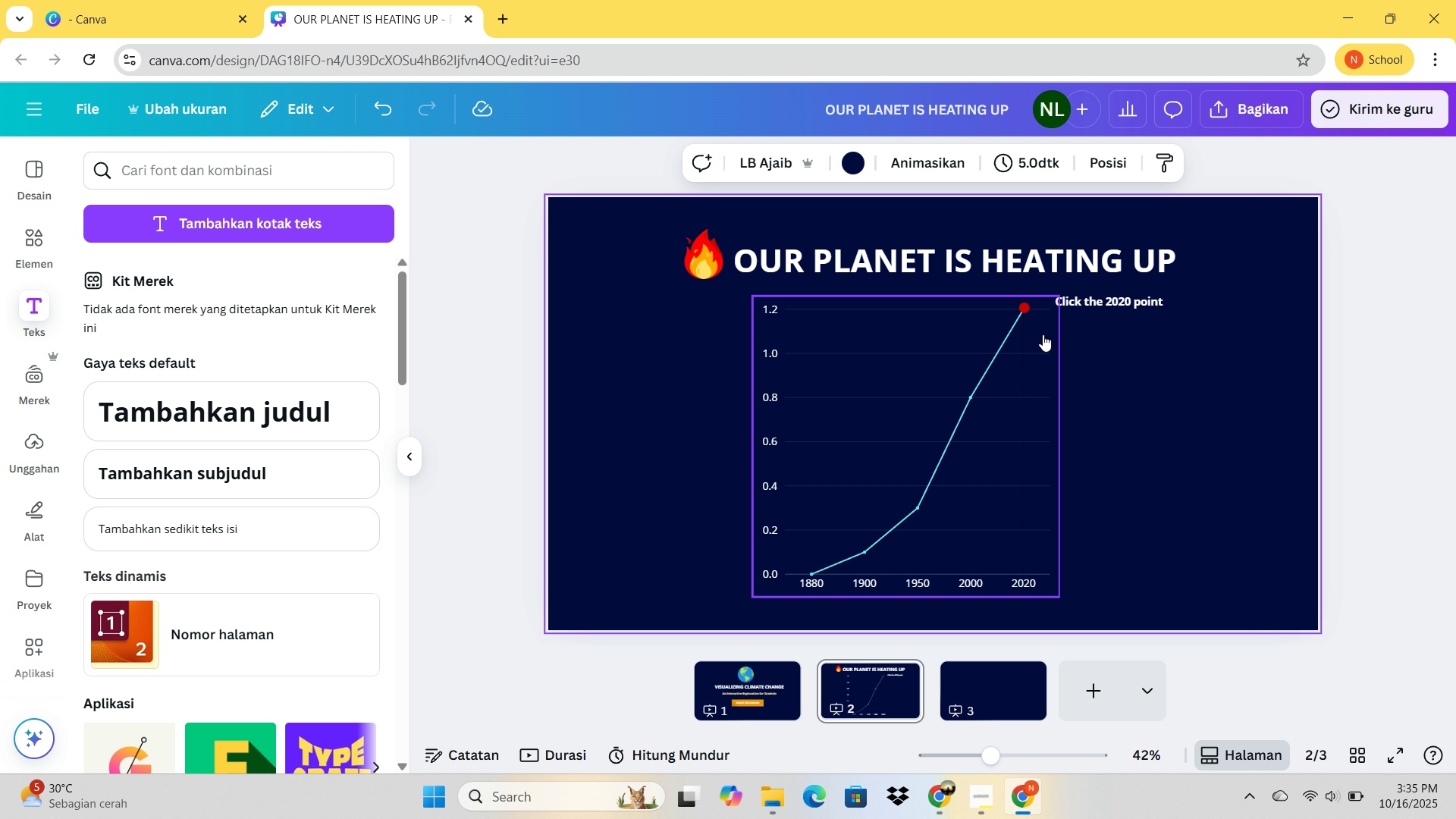 
left_click_drag(start_coordinate=[1116, 297], to_coordinate=[902, 607])
 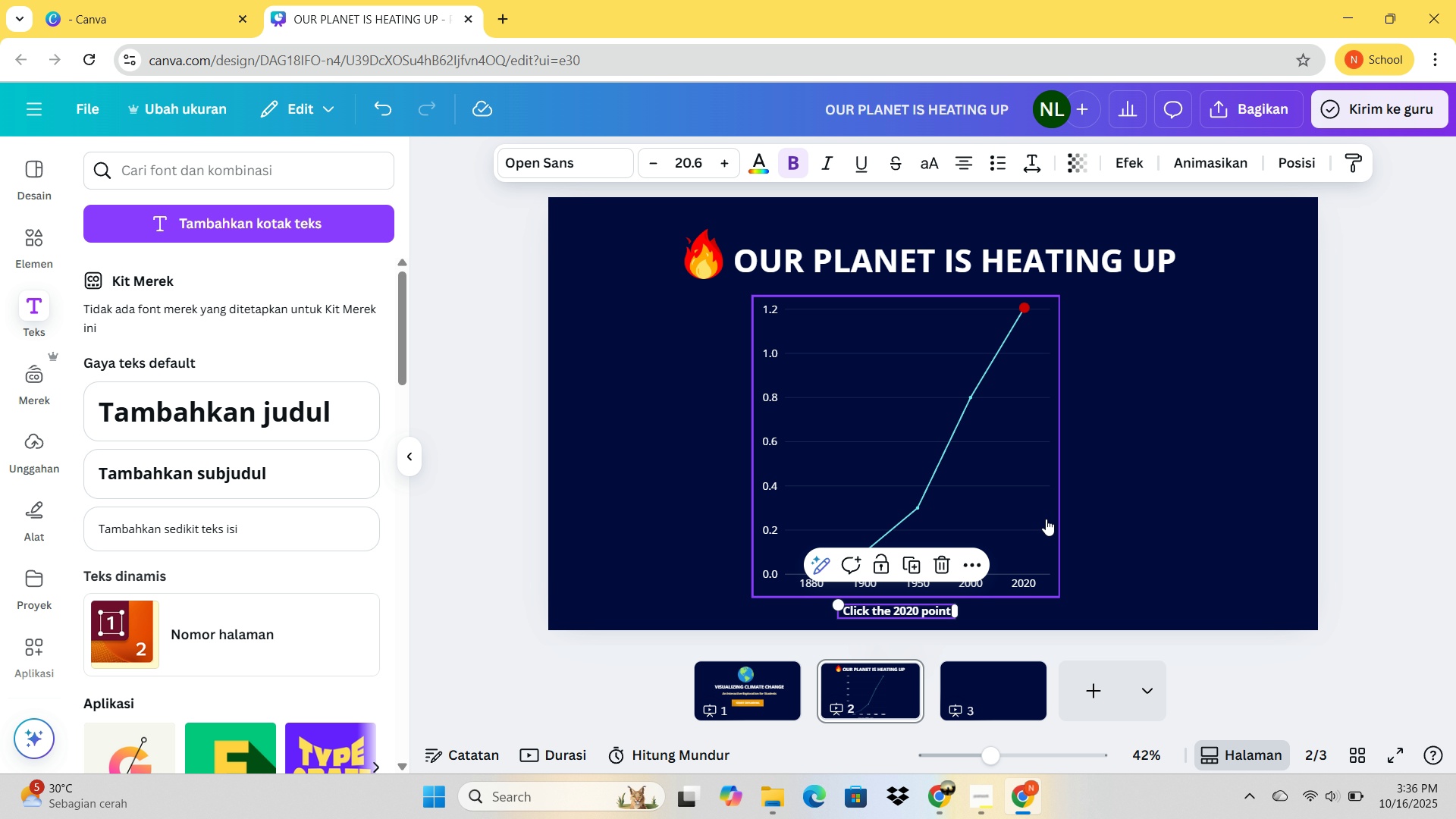 
left_click([1031, 519])
 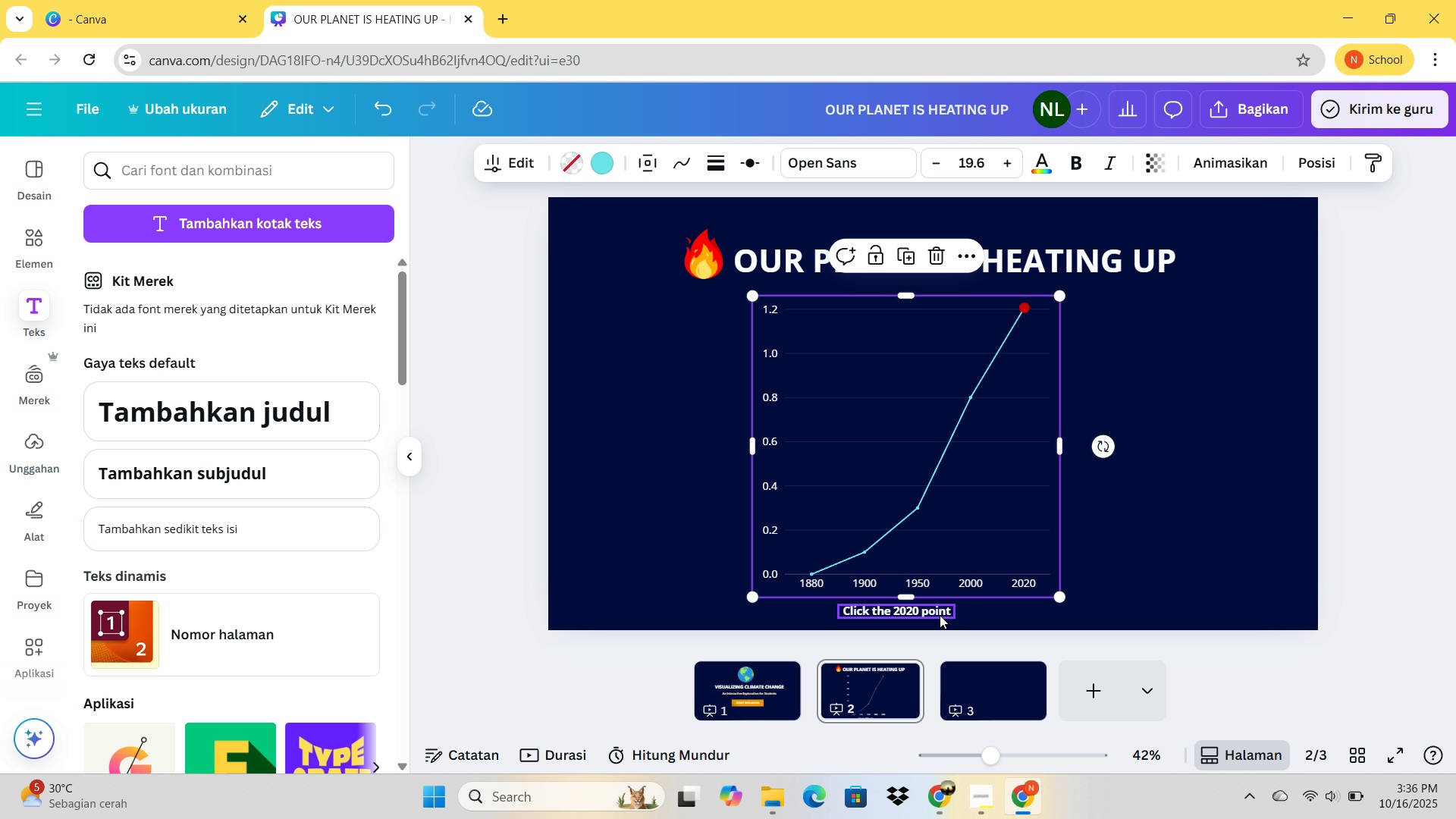 
left_click([940, 615])
 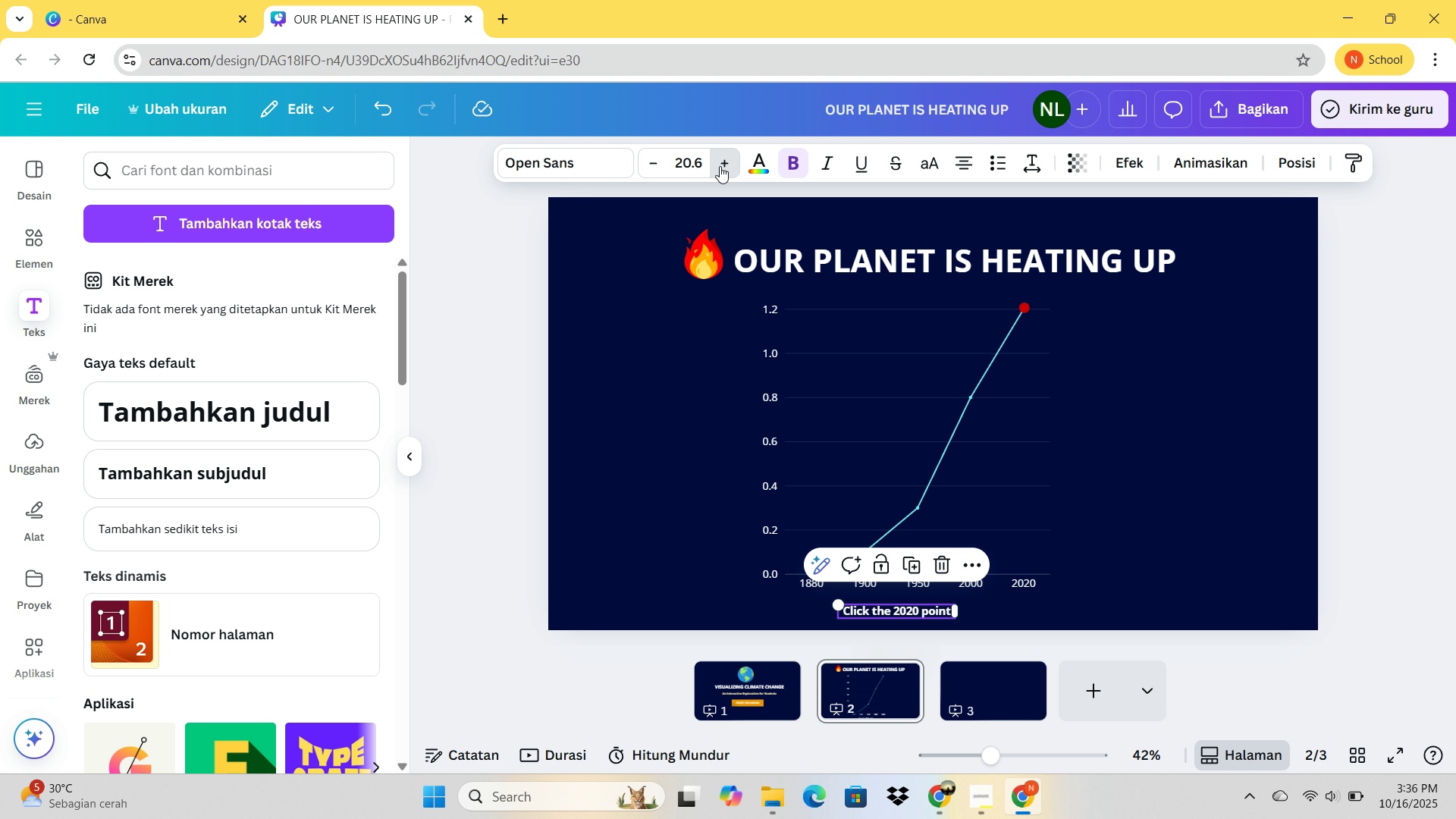 
double_click([720, 166])
 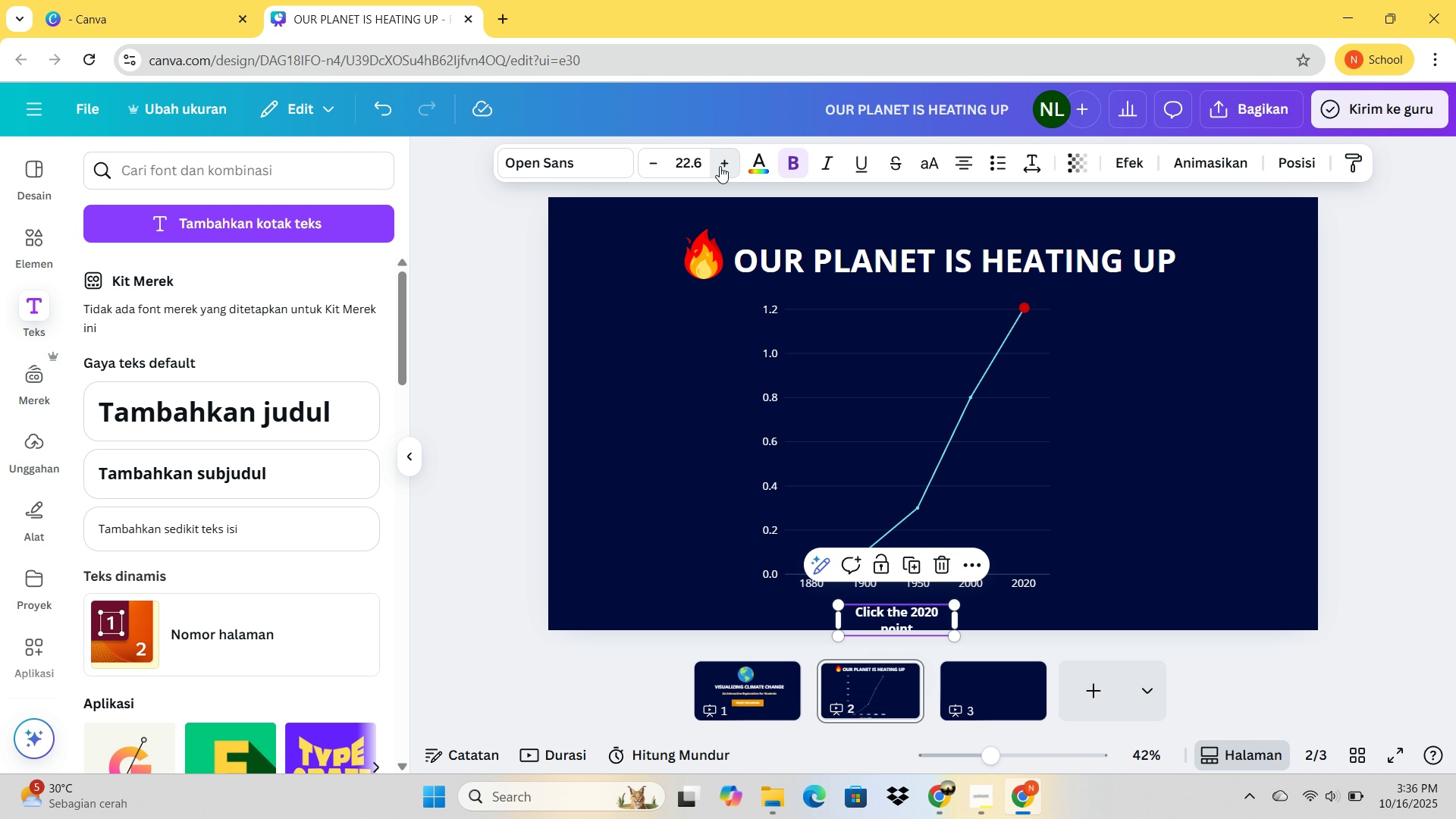 
triple_click([720, 166])
 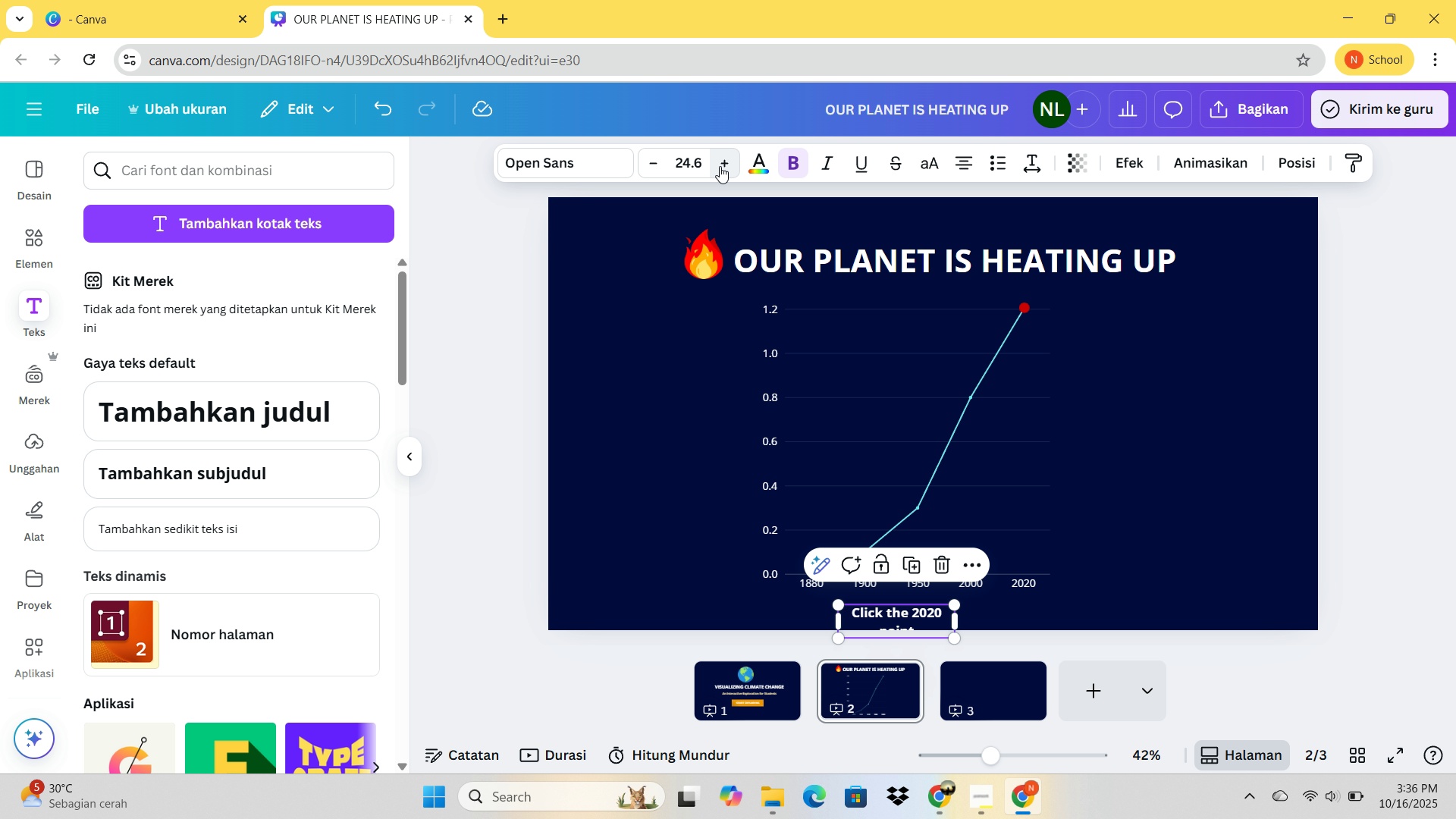 
triple_click([720, 166])
 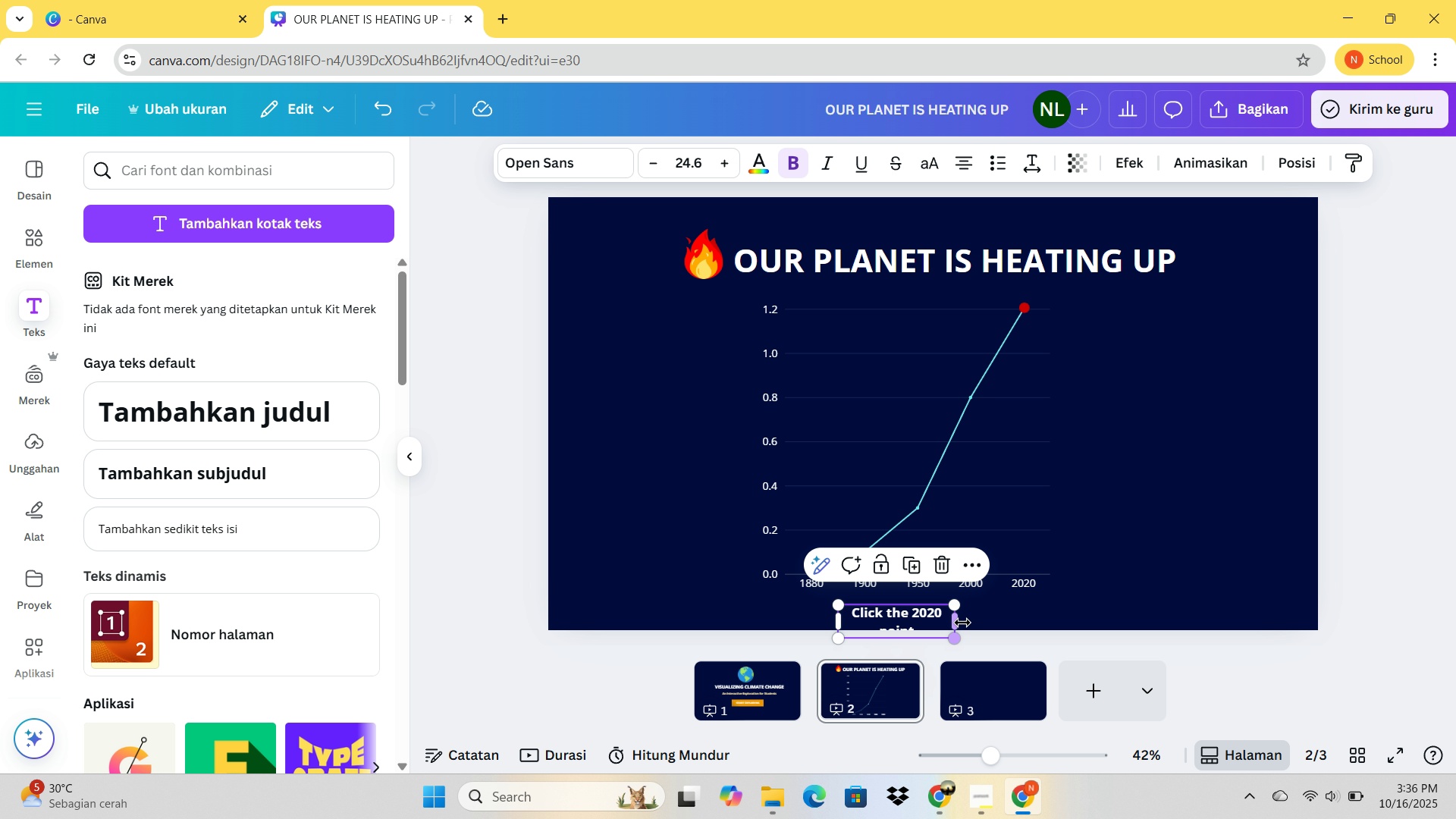 
left_click_drag(start_coordinate=[959, 620], to_coordinate=[996, 620])
 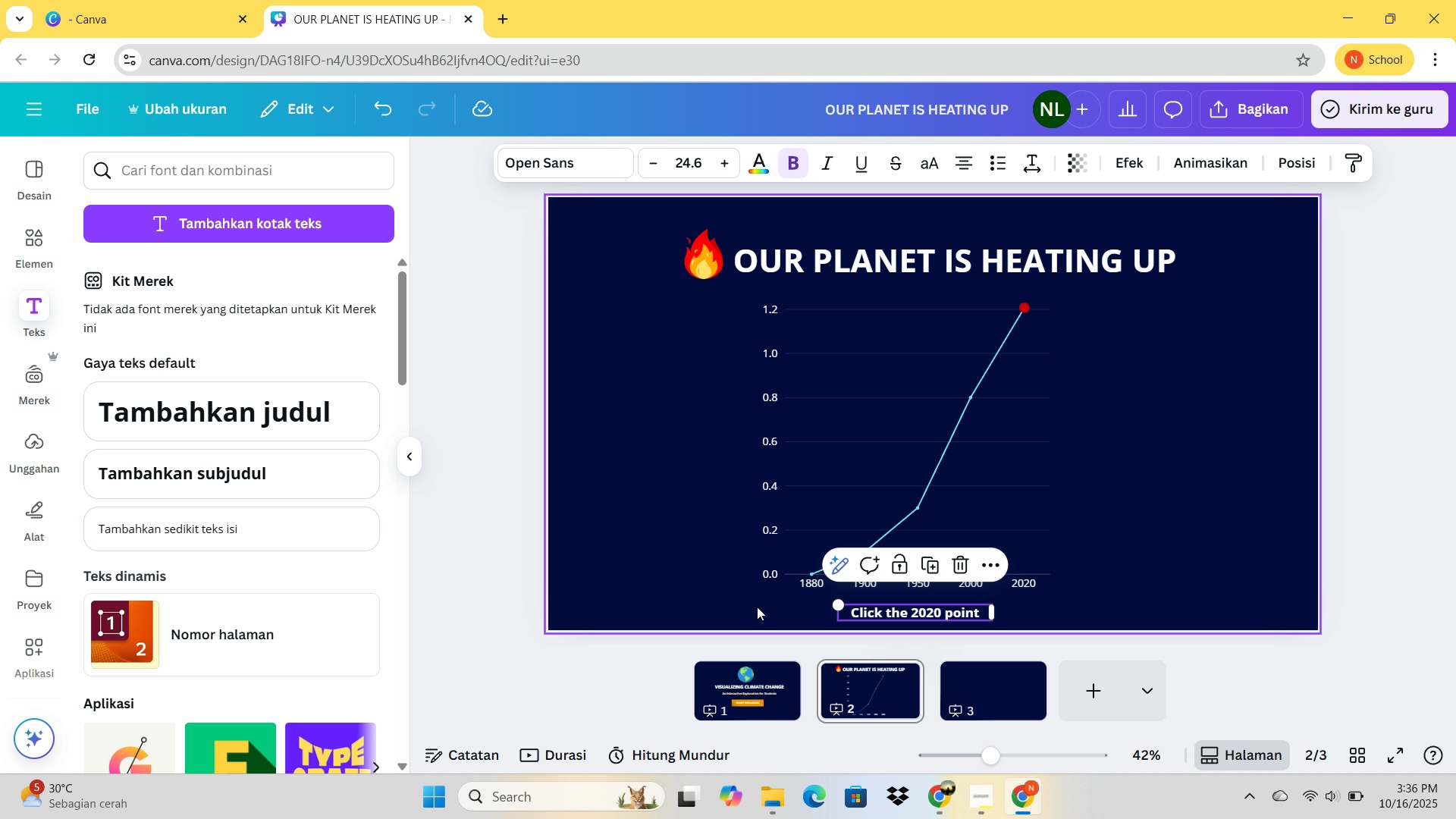 
wait(14.82)
 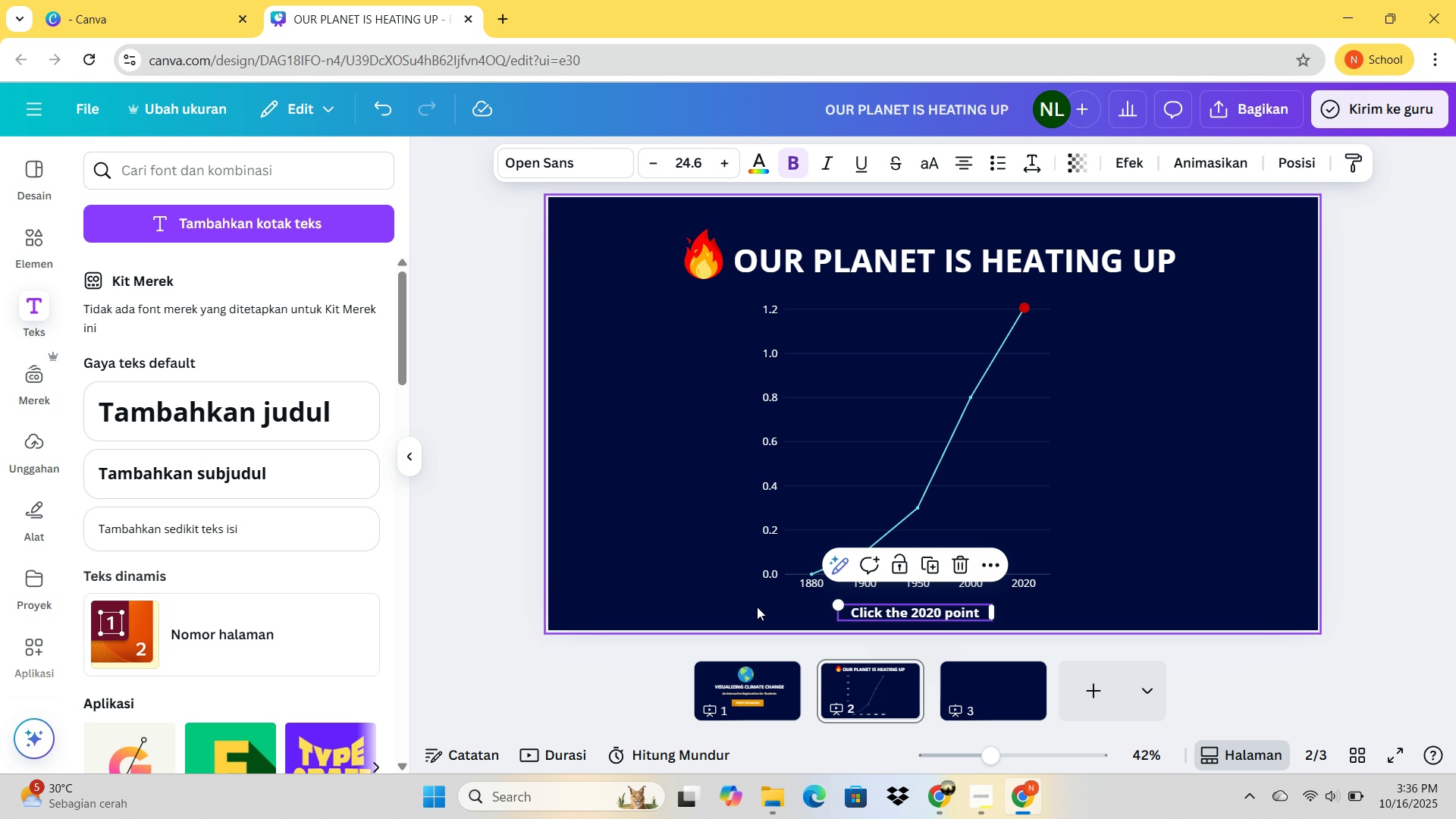 
left_click([963, 690])
 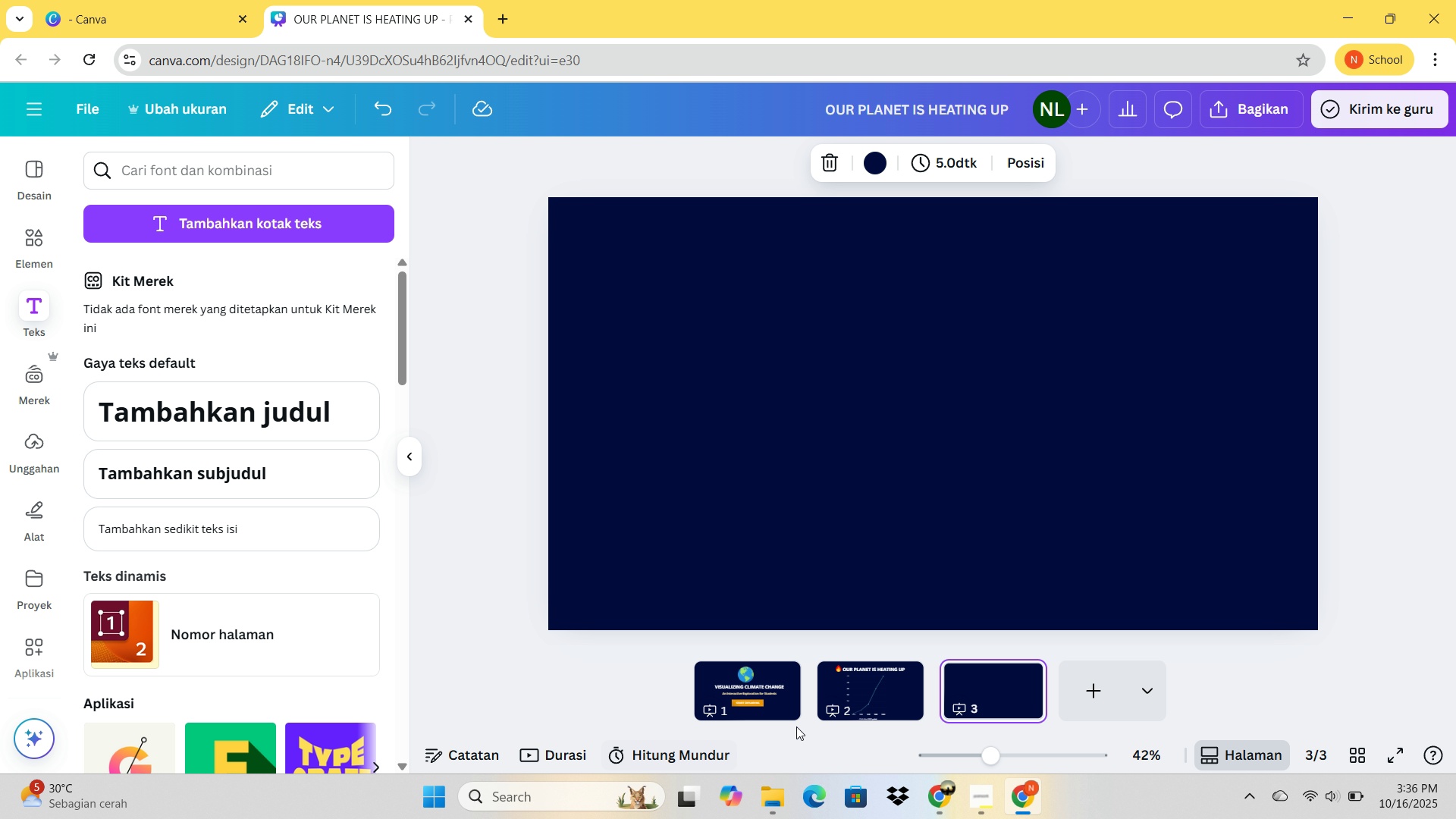 
left_click([846, 689])
 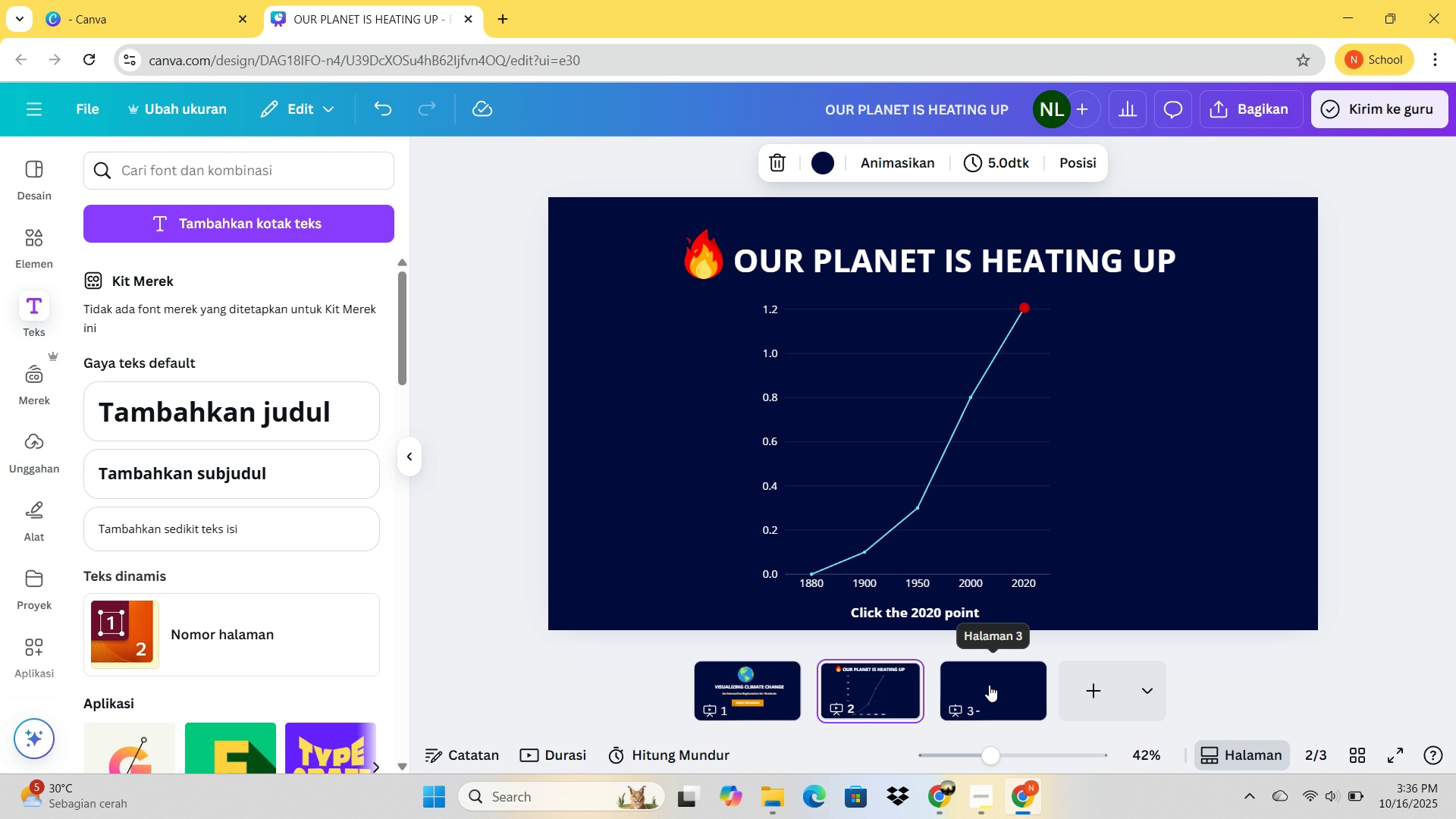 
left_click([989, 685])
 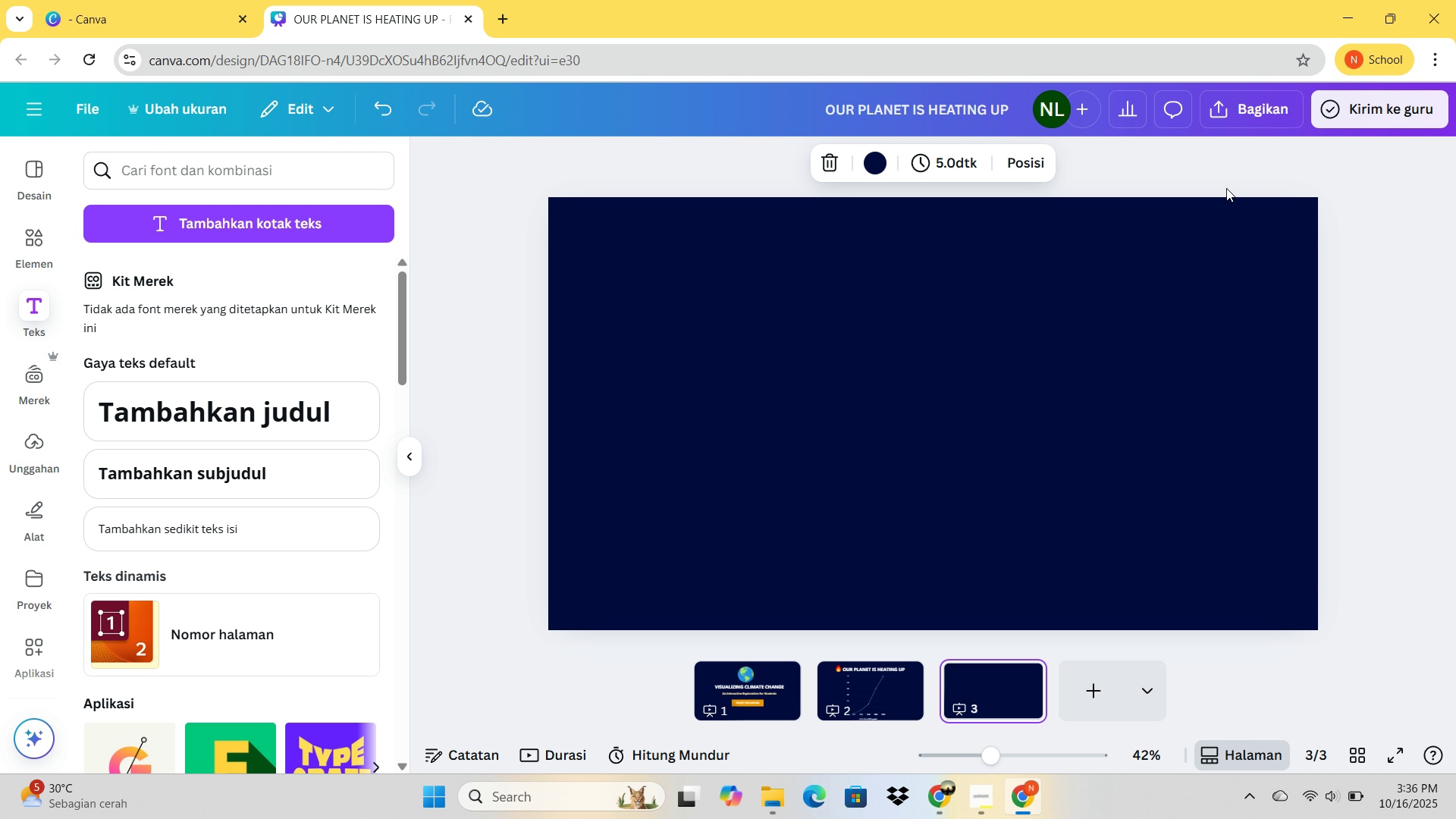 
wait(9.65)
 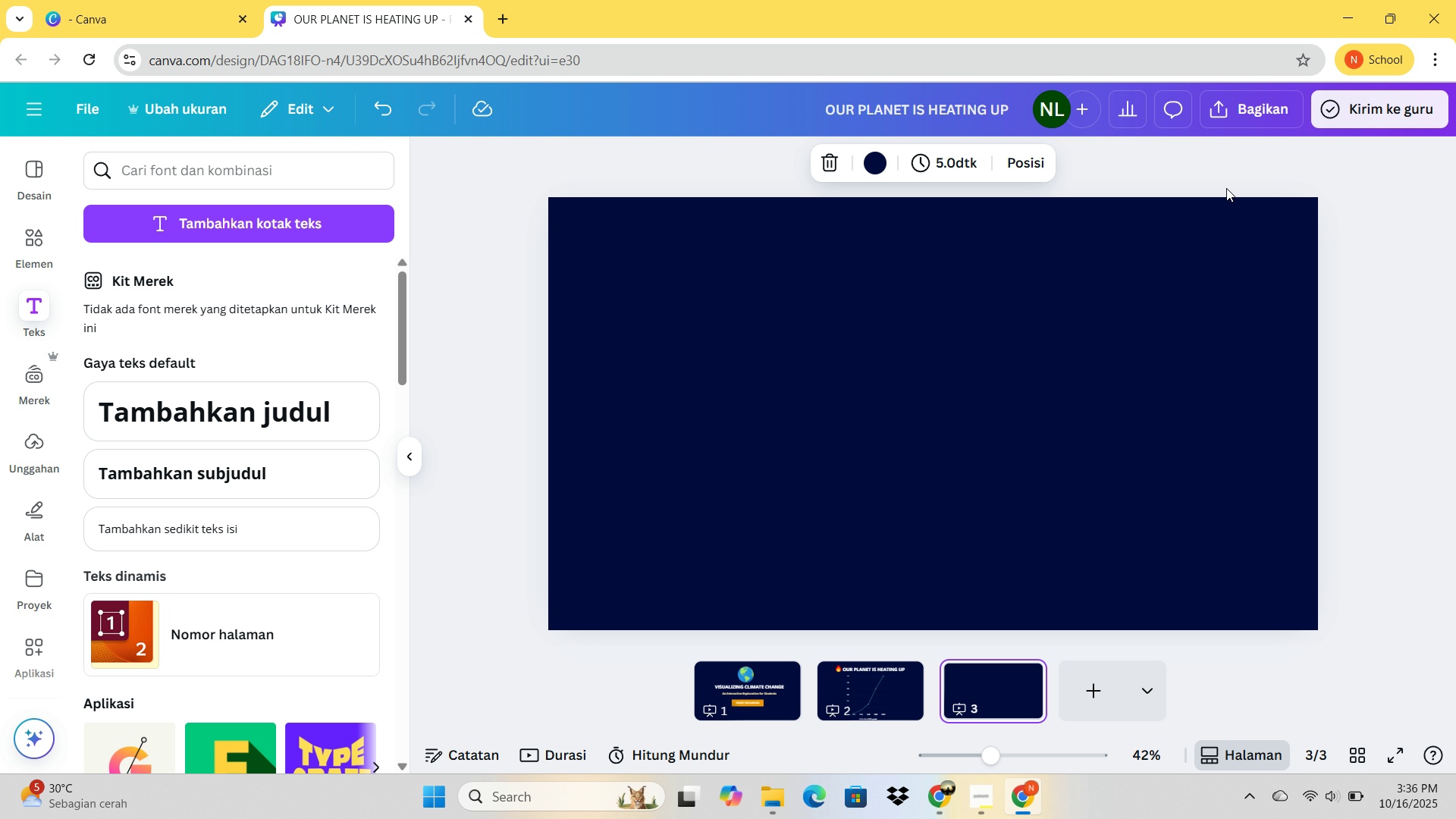 
left_click([318, 403])
 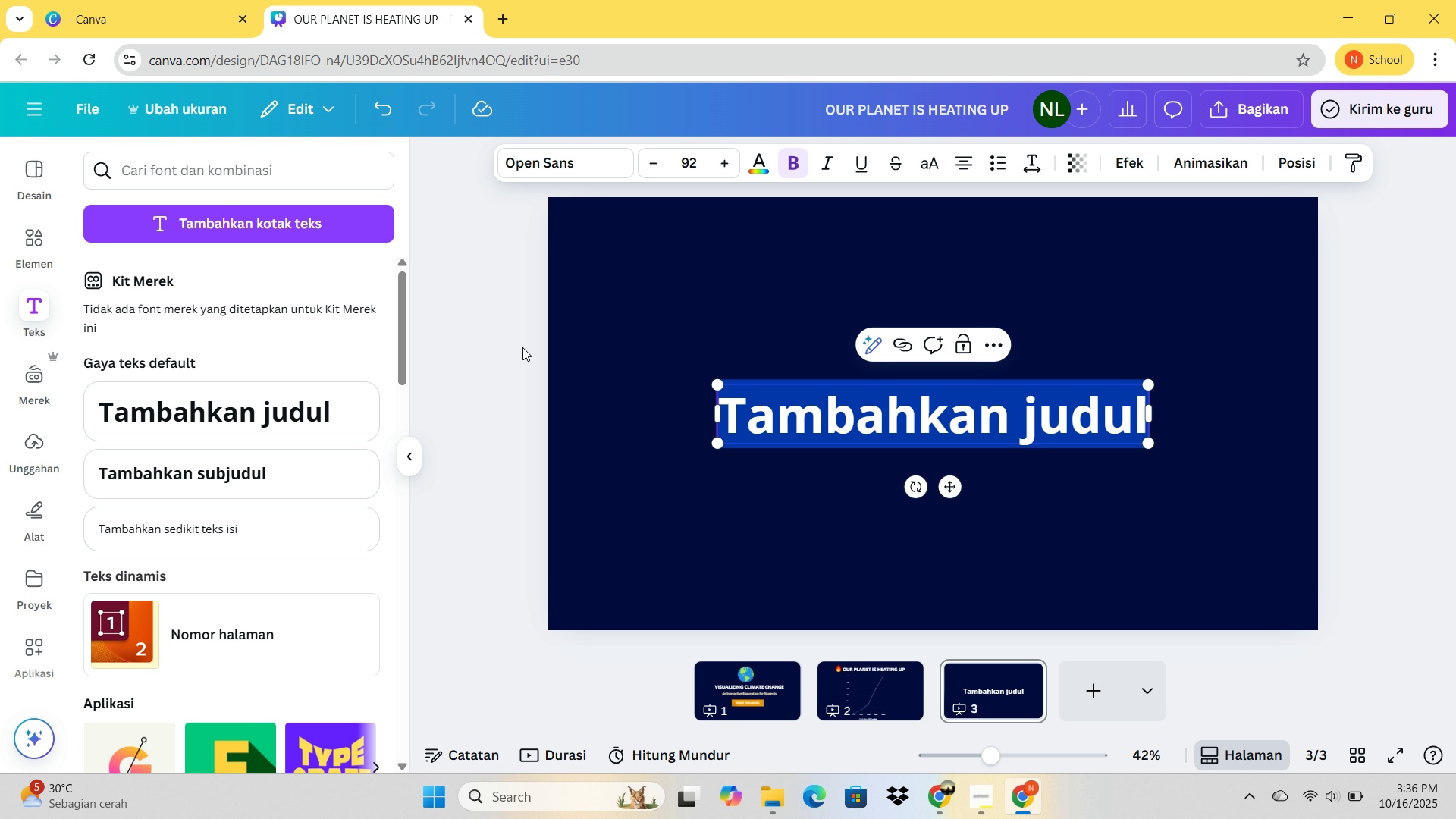 
type(RISING SEASS, SINKING CITIES)
 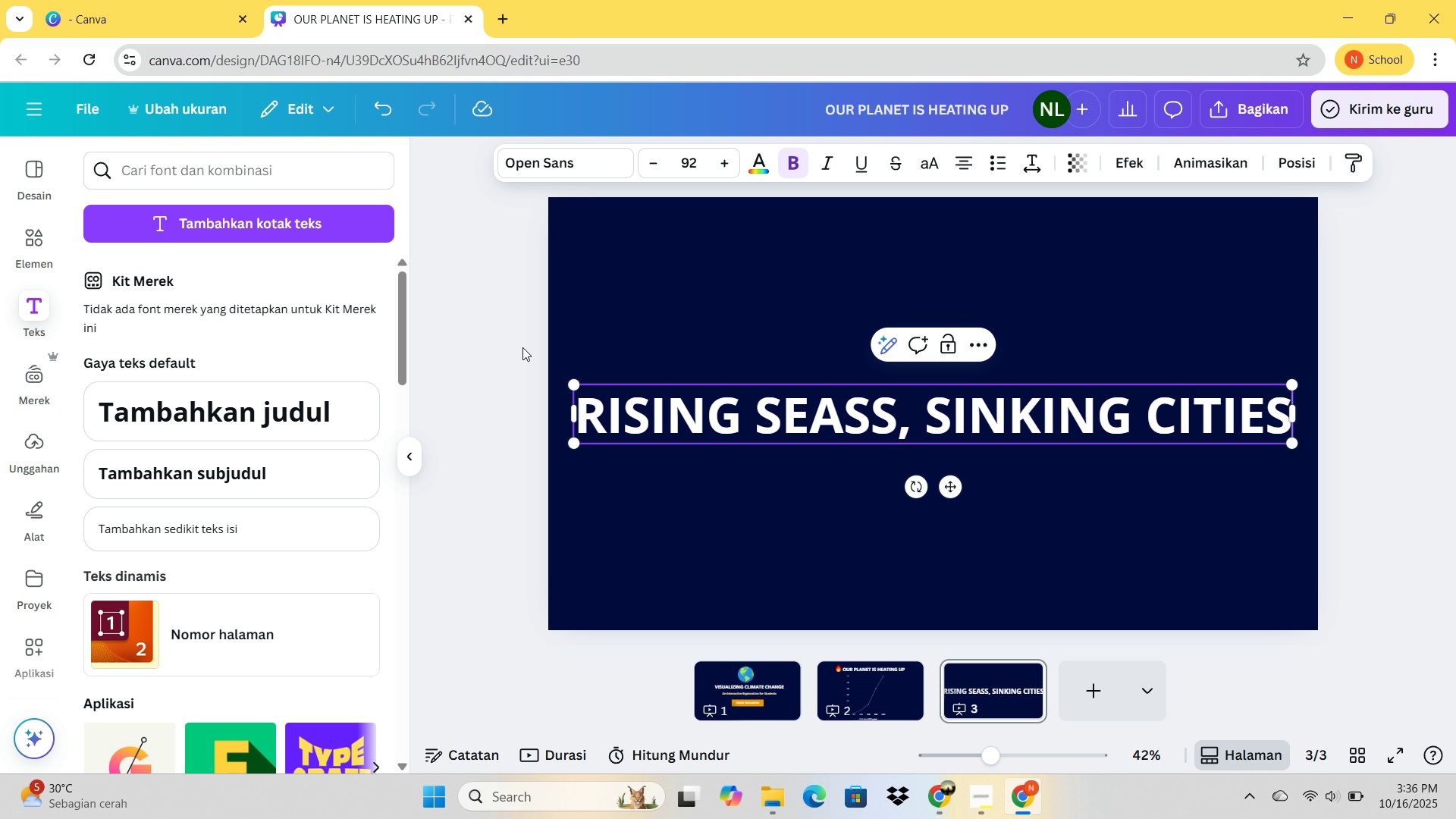 
key(Control+A)
 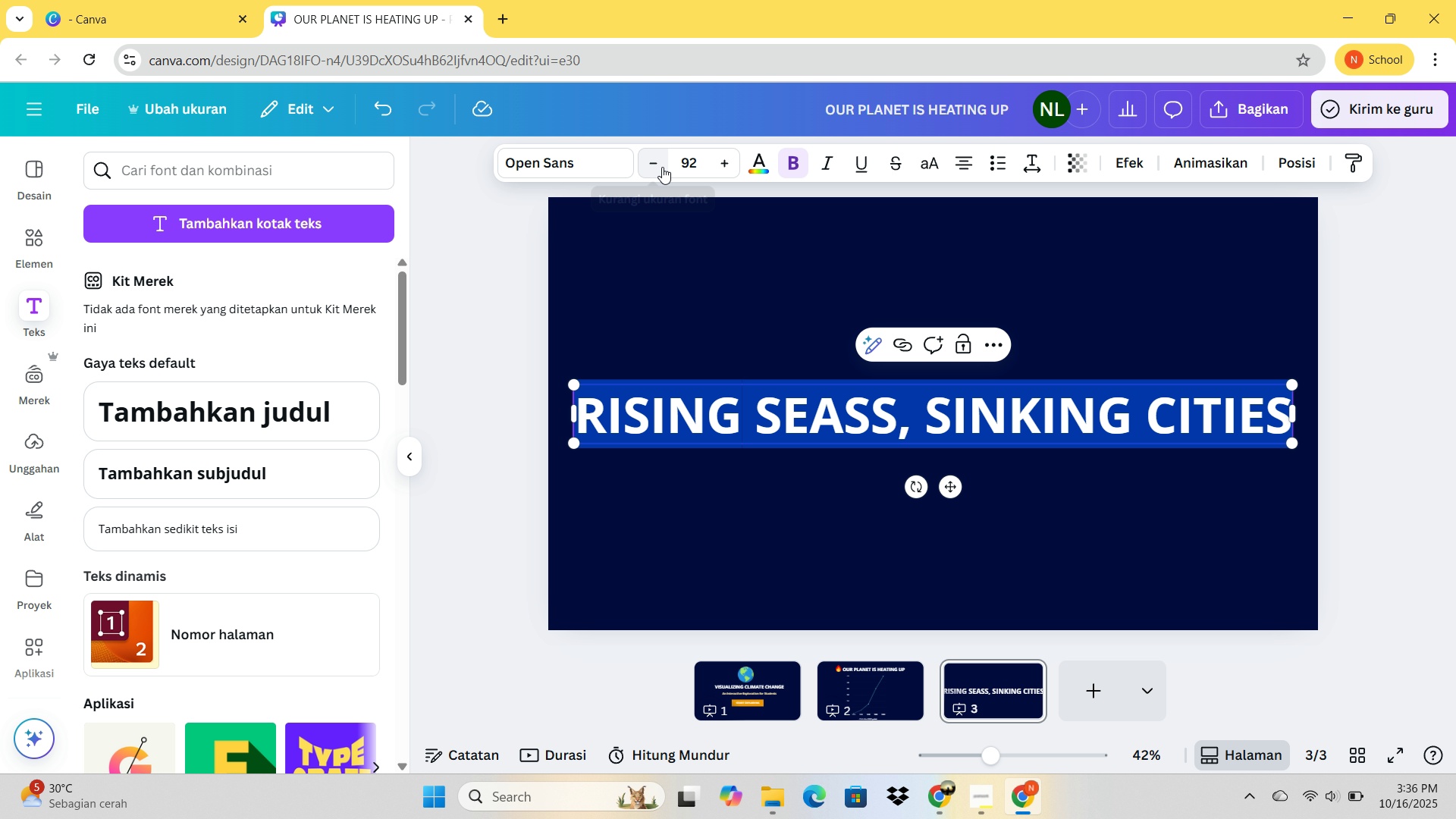 
left_click([662, 167])
 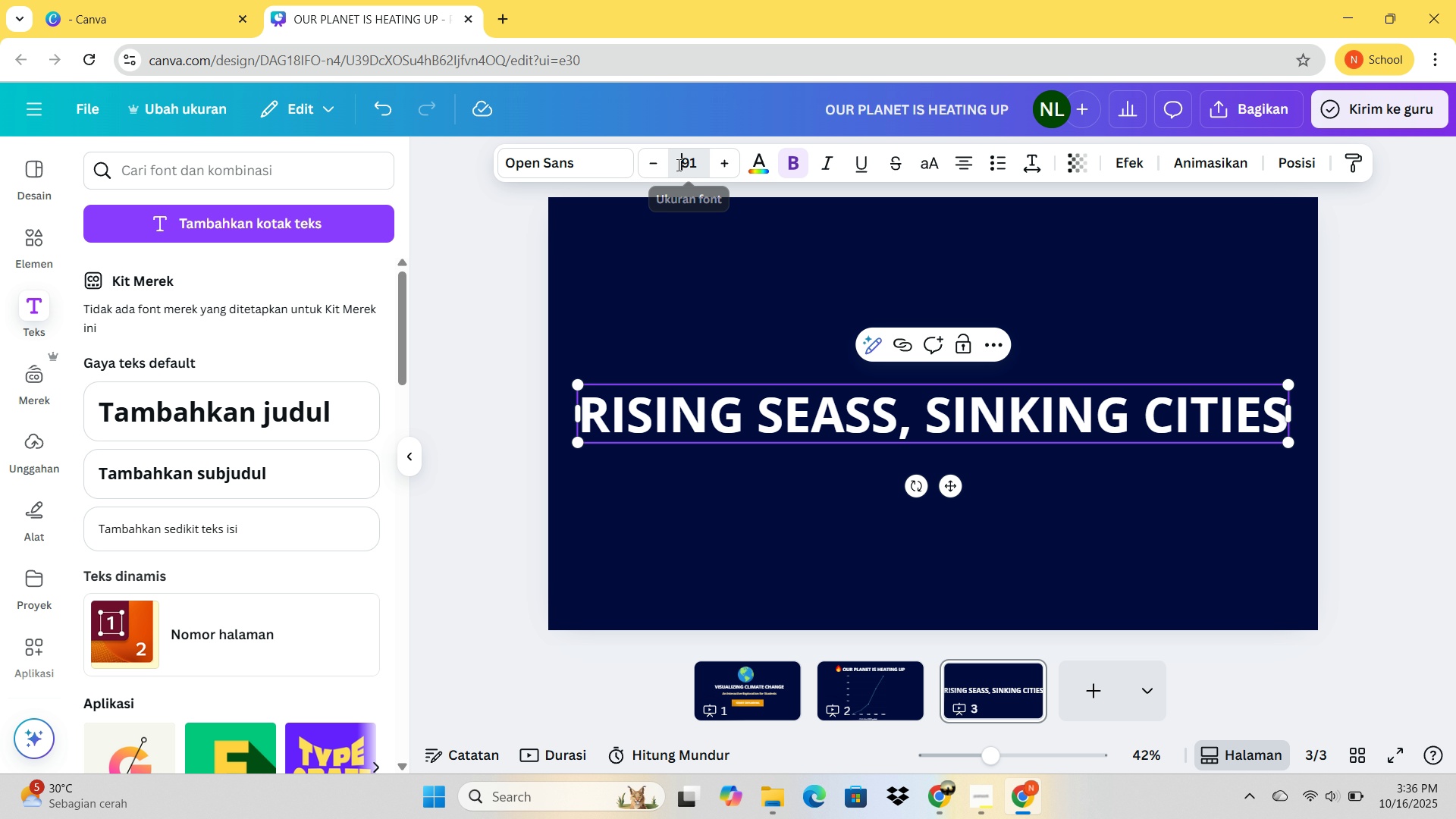 
left_click([677, 165])
 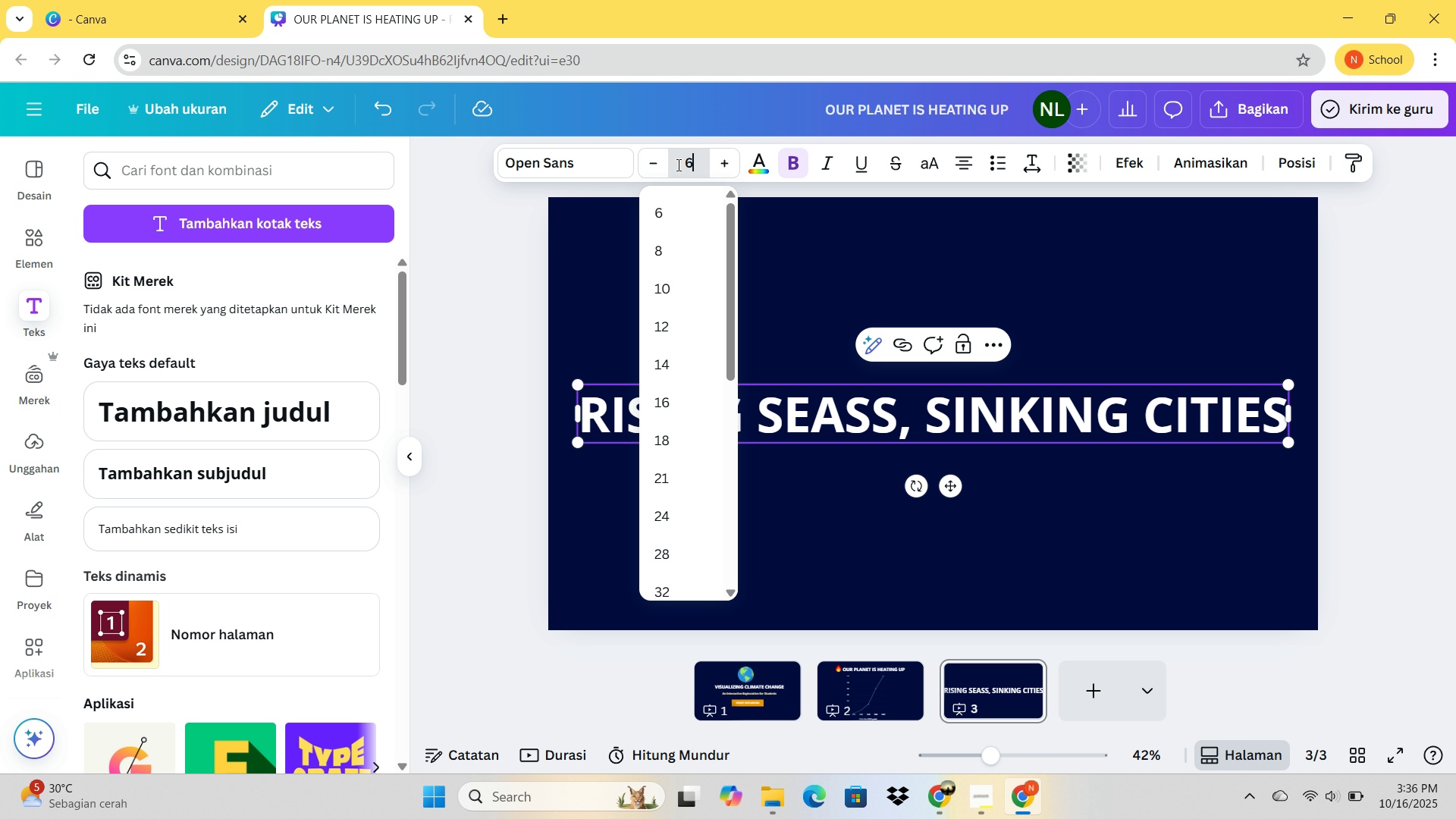 
type(60)
 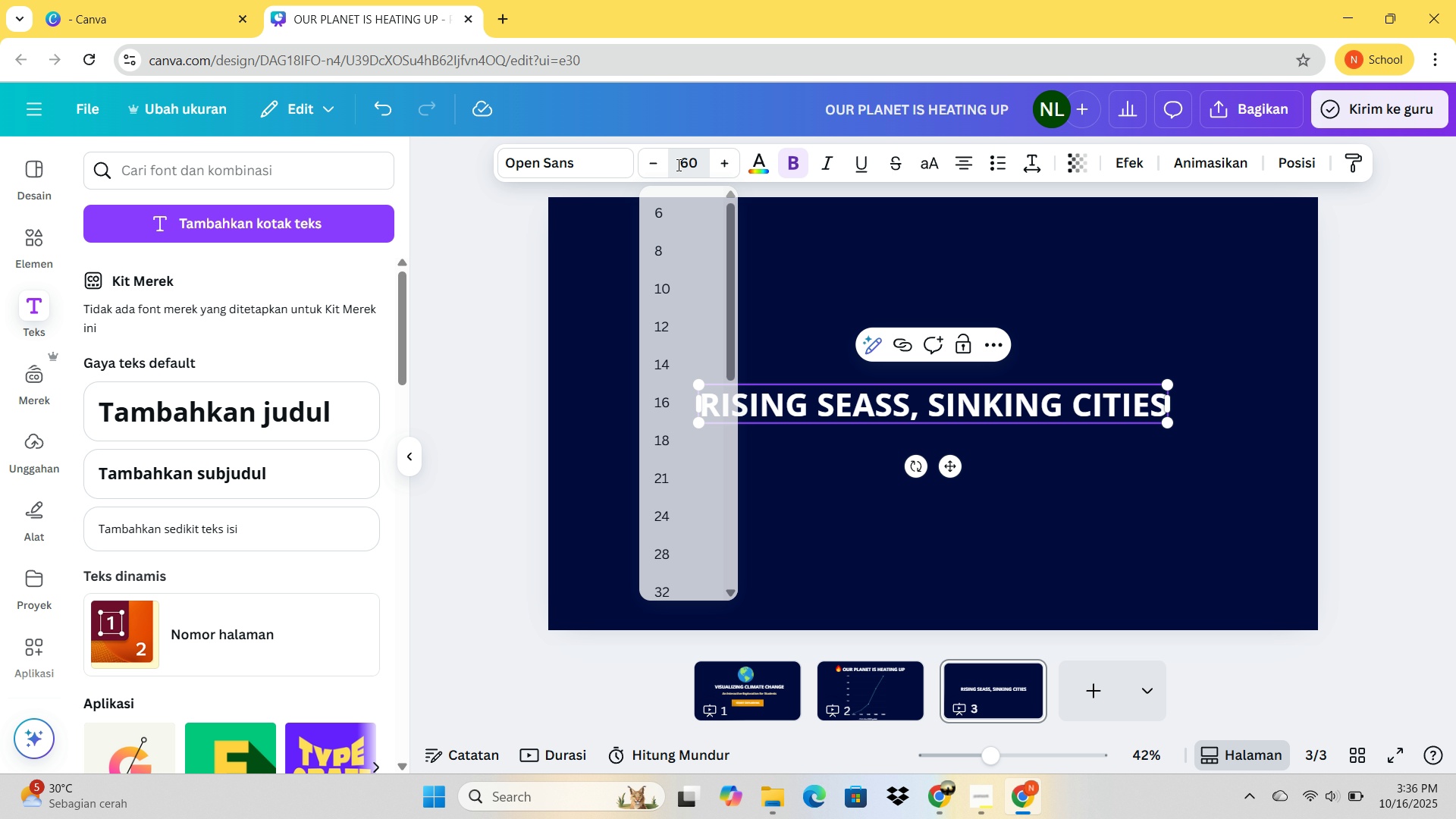 
key(Enter)
 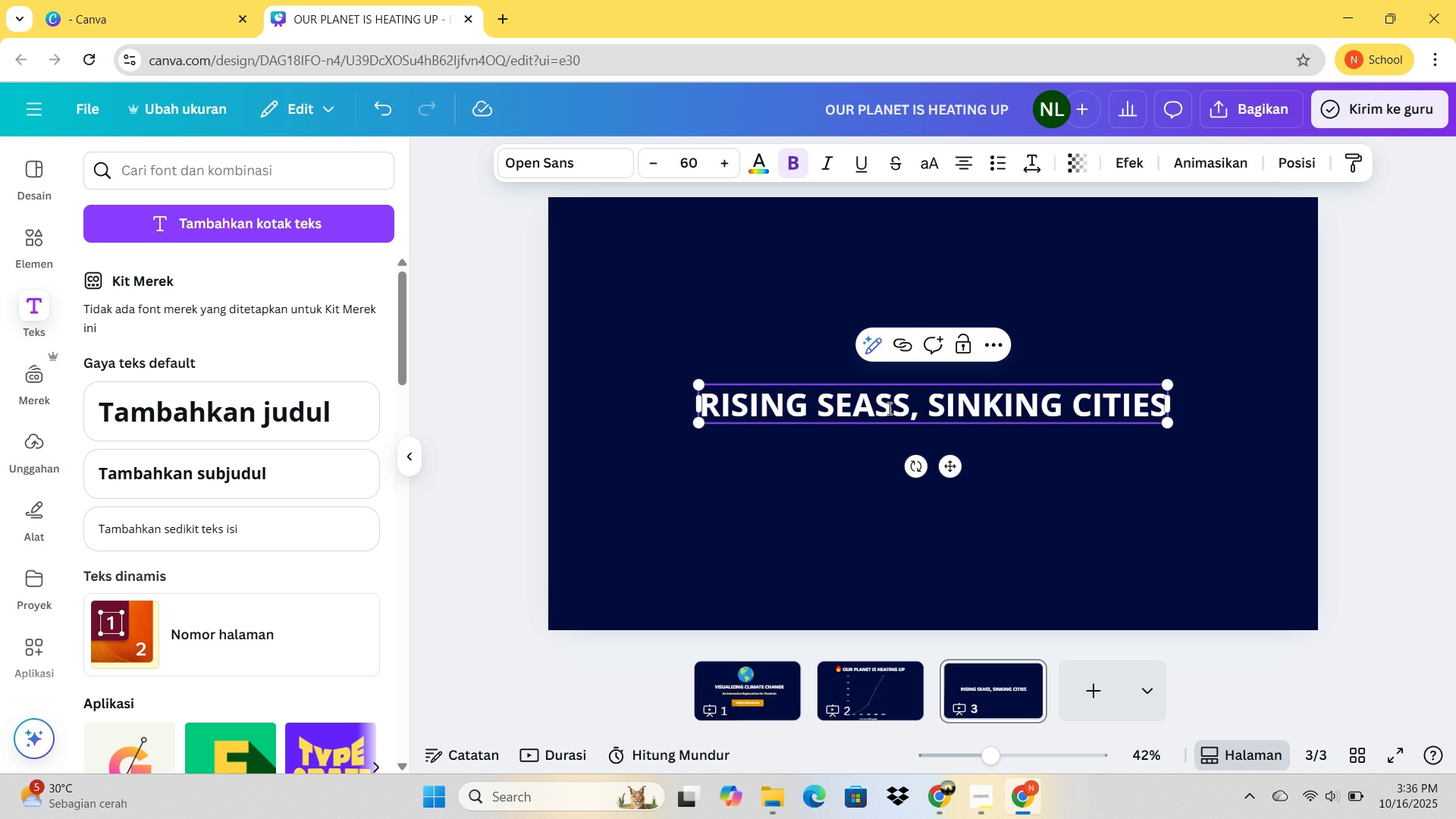 
left_click([892, 406])
 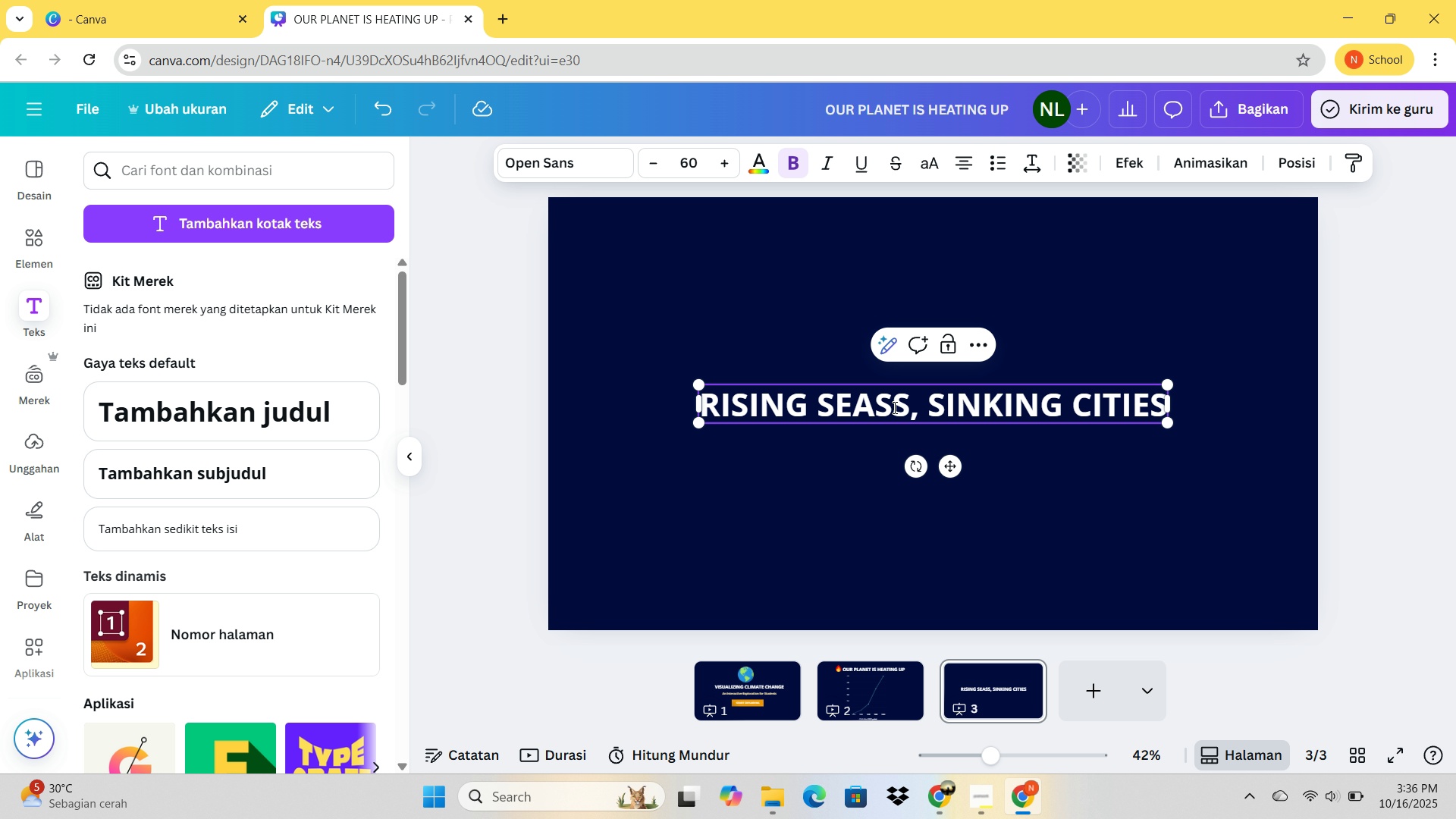 
key(Backspace)
 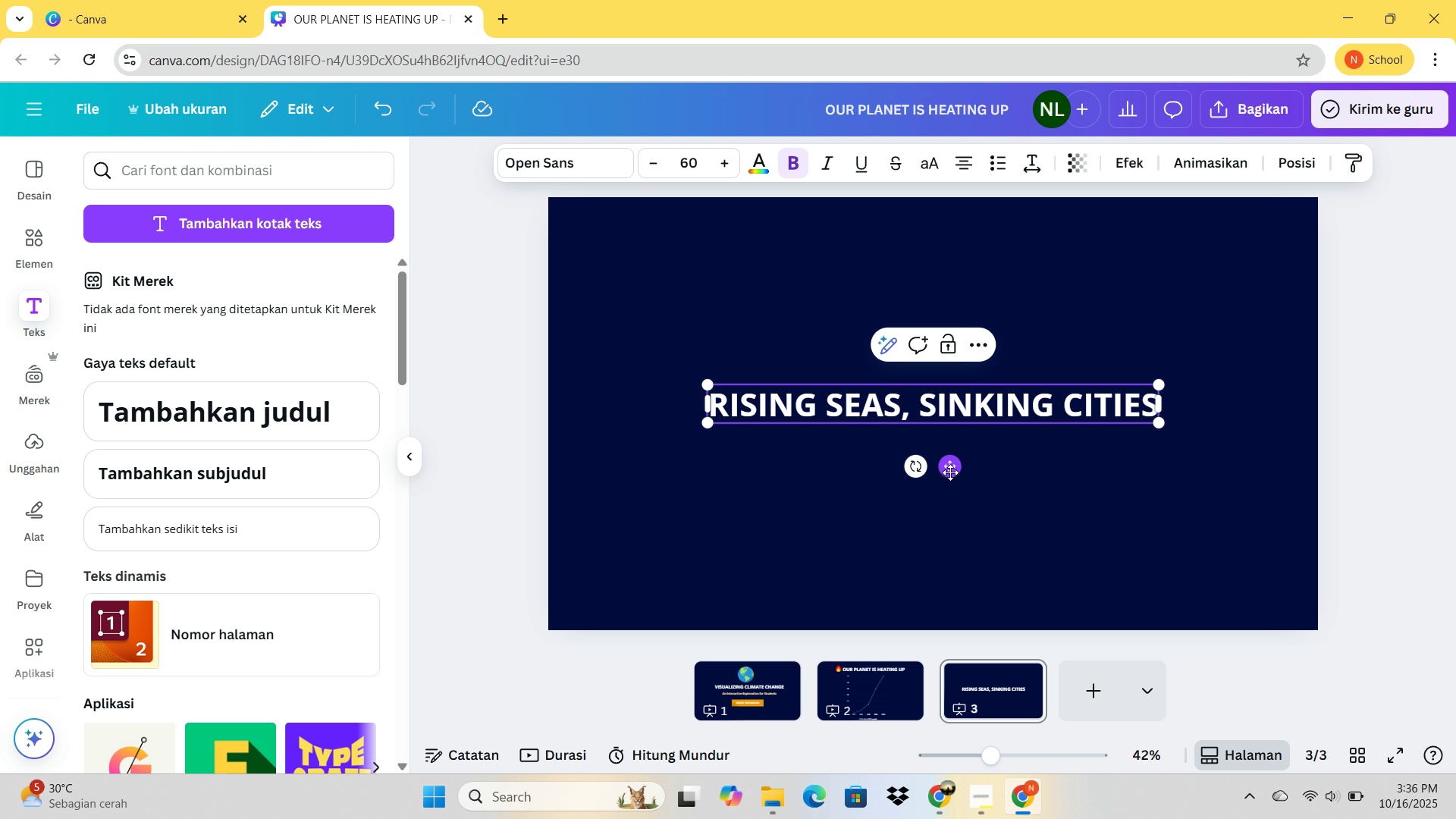 
left_click_drag(start_coordinate=[958, 469], to_coordinate=[964, 328])
 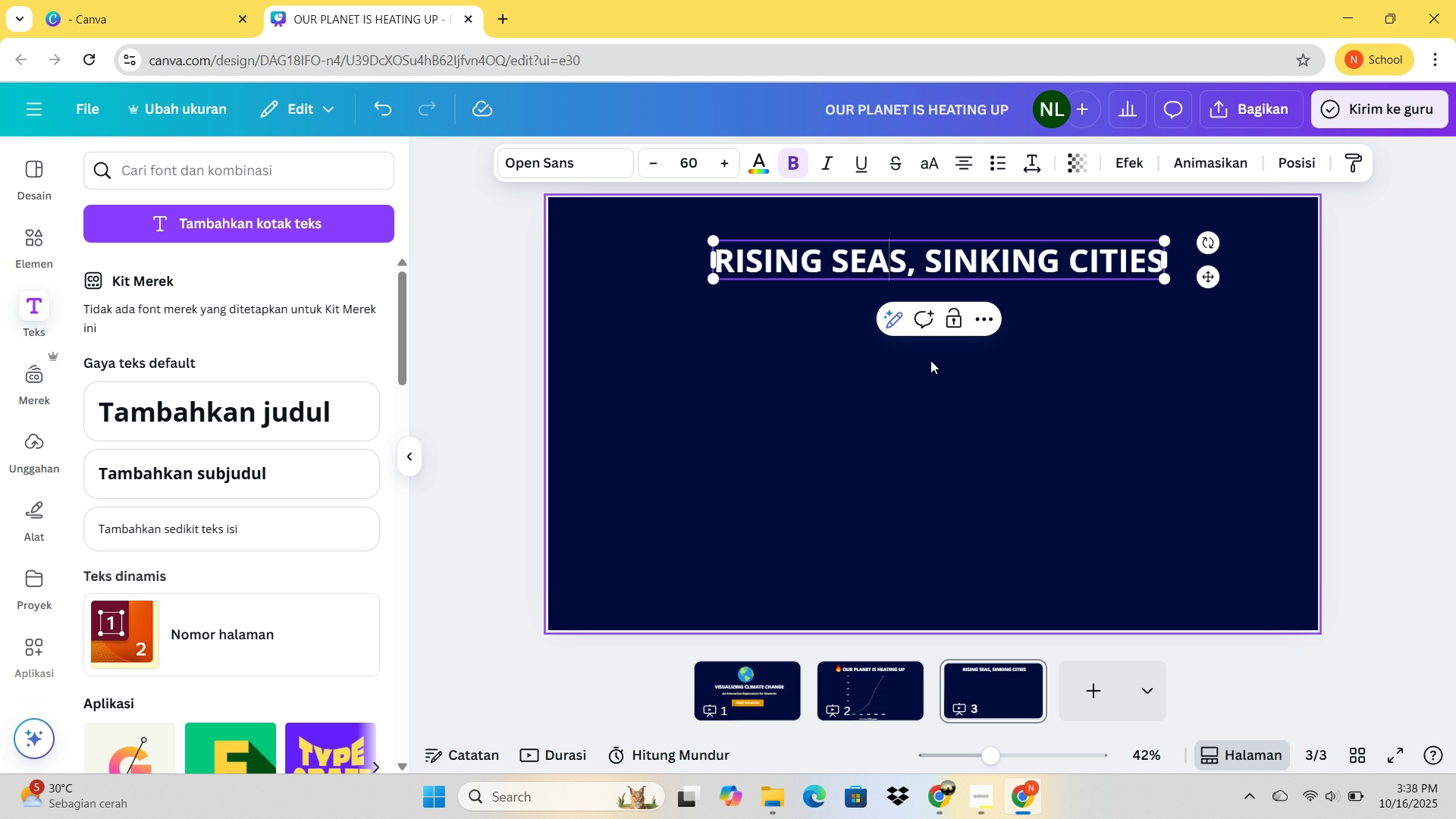 
wait(78.5)
 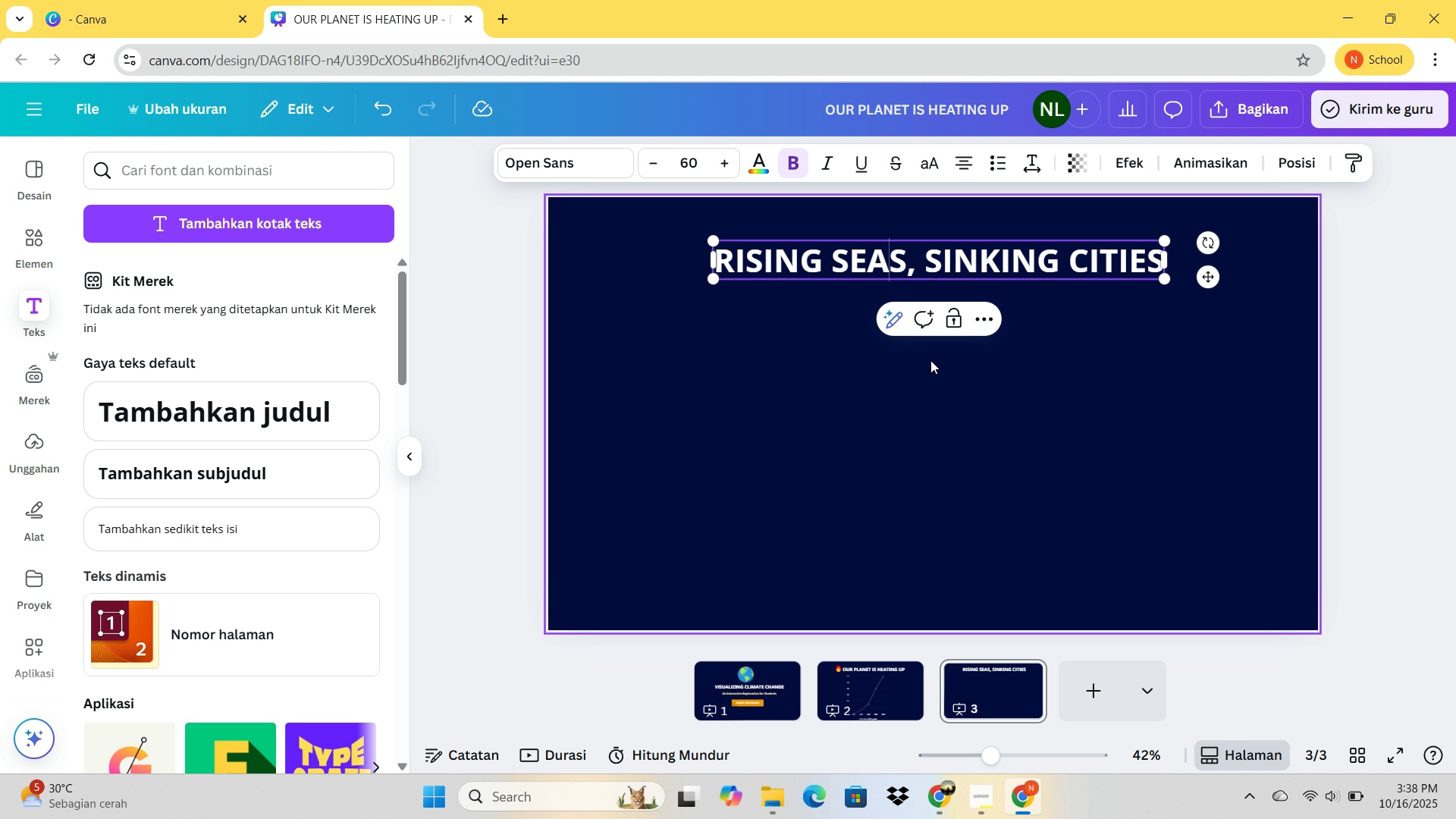 
left_click([898, 366])
 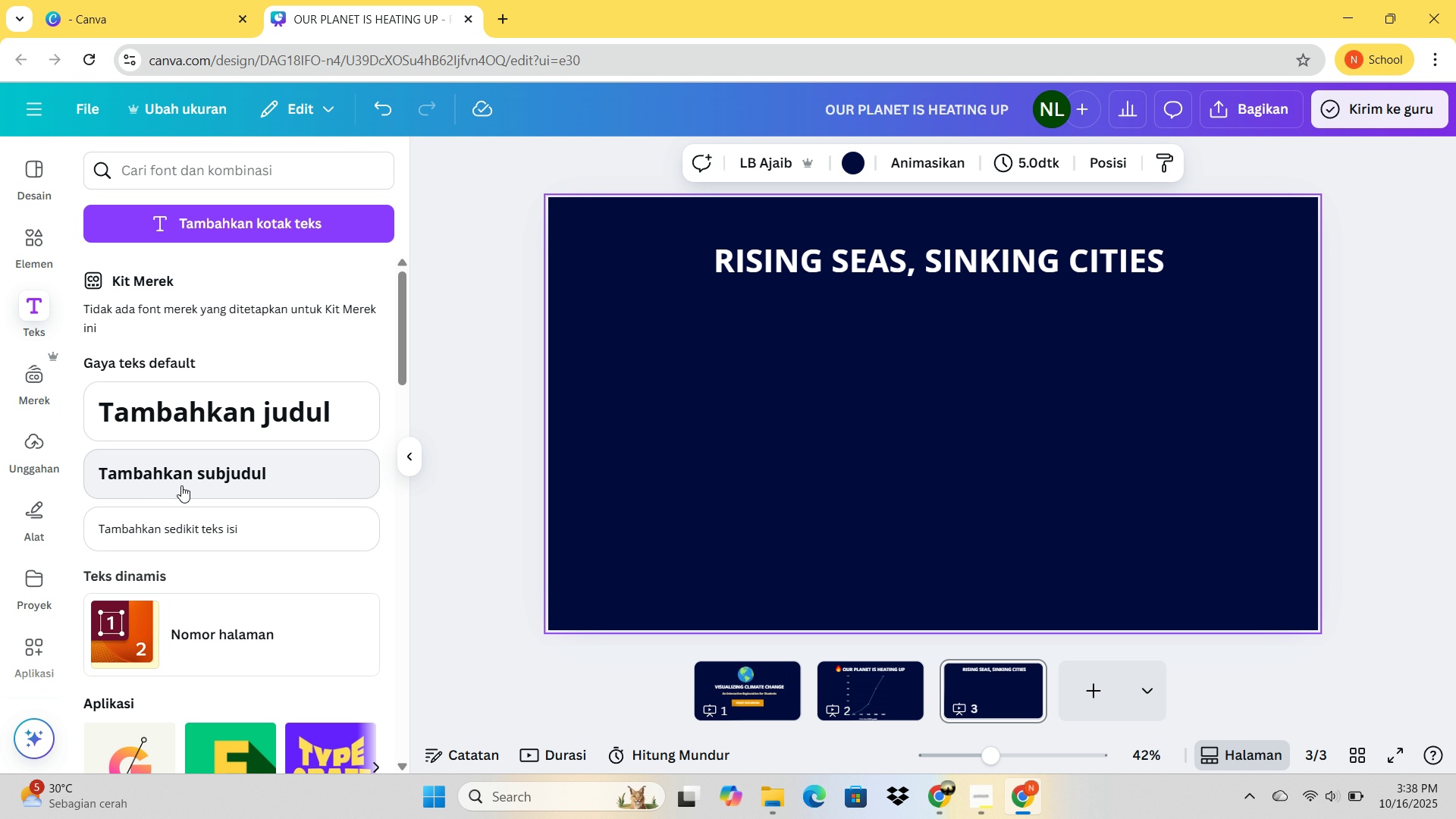 
left_click([184, 476])
 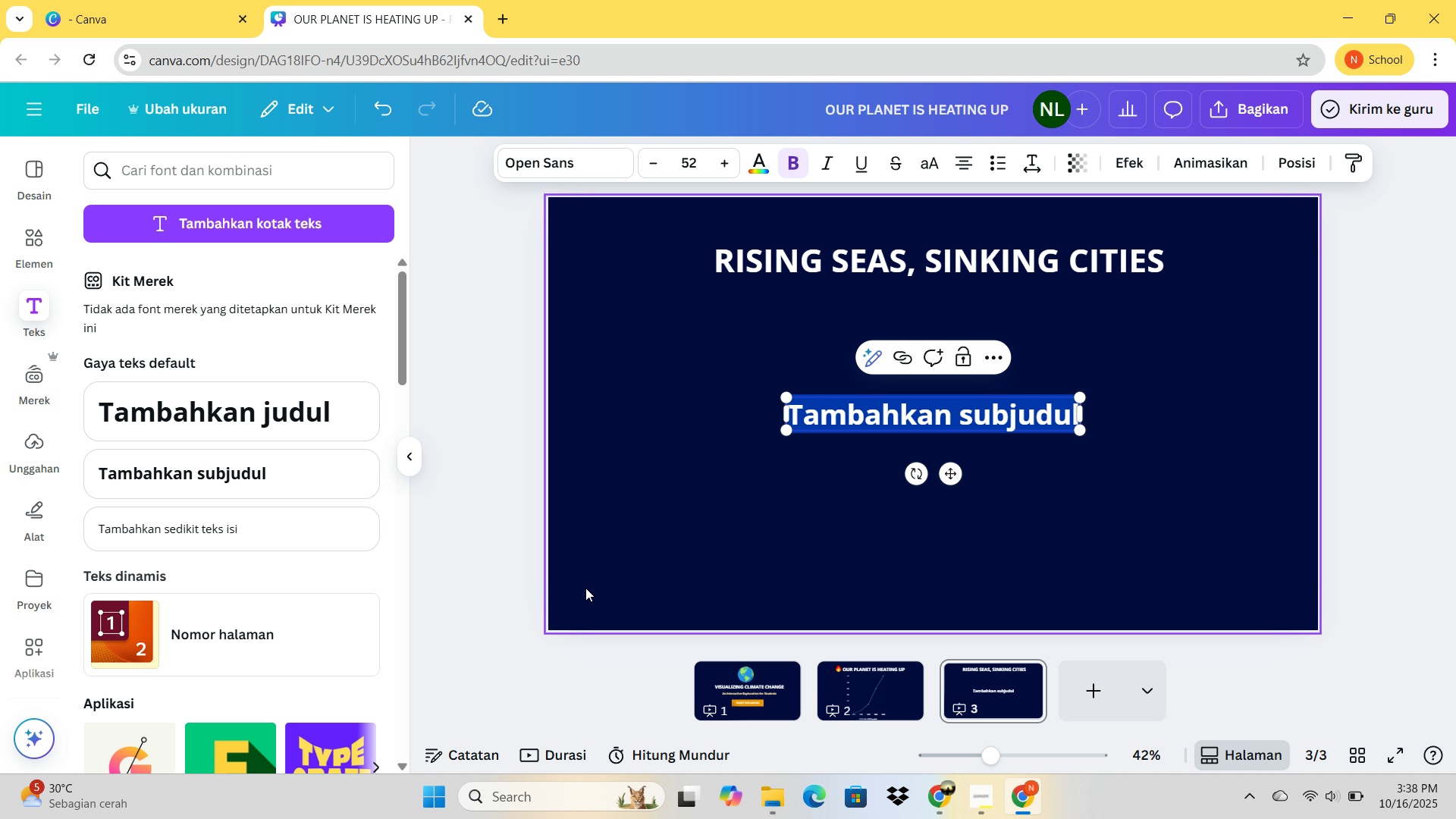 
wait(6.78)
 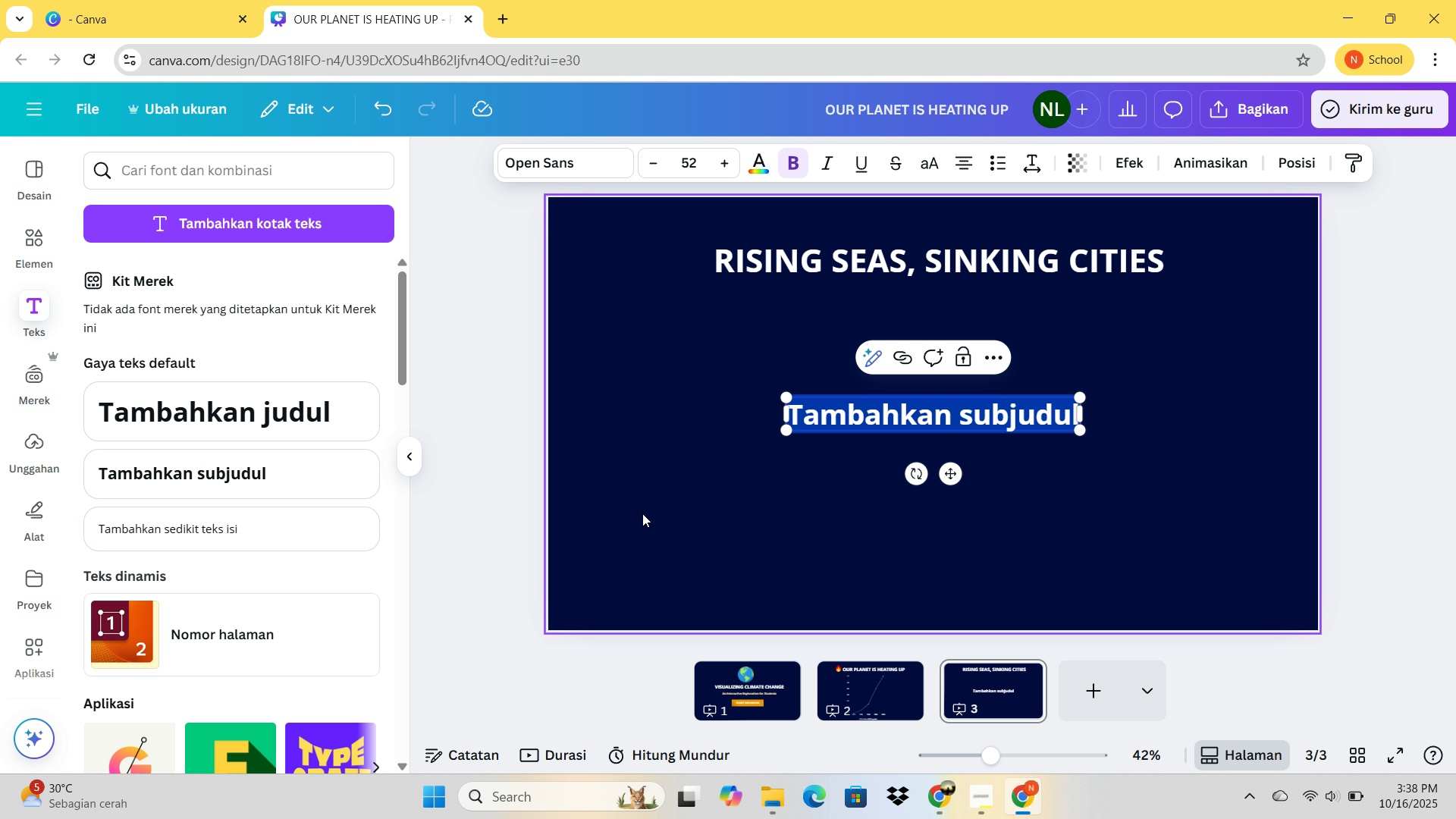 
left_click([736, 703])
 